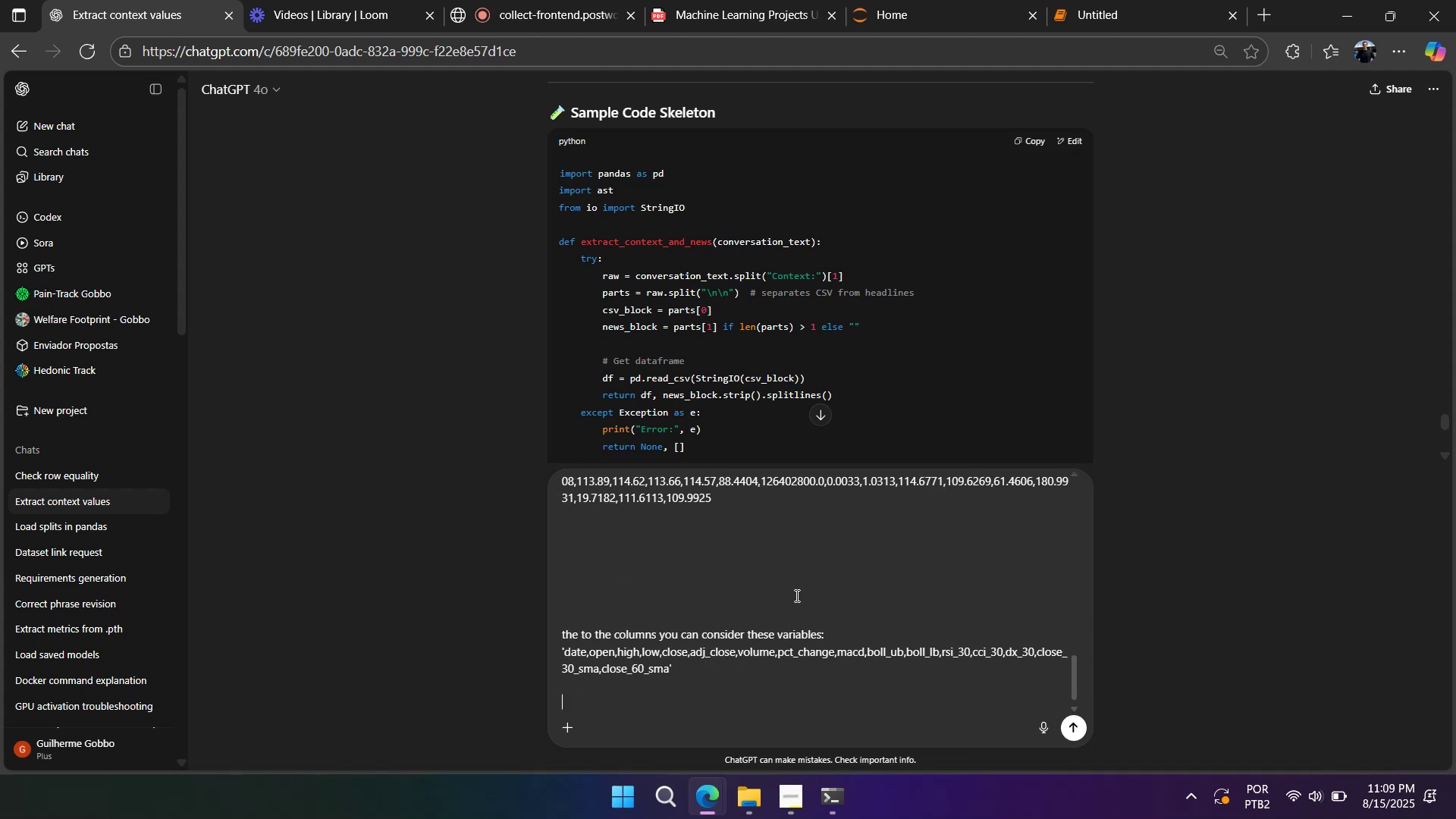 
key(Shift+Enter)
 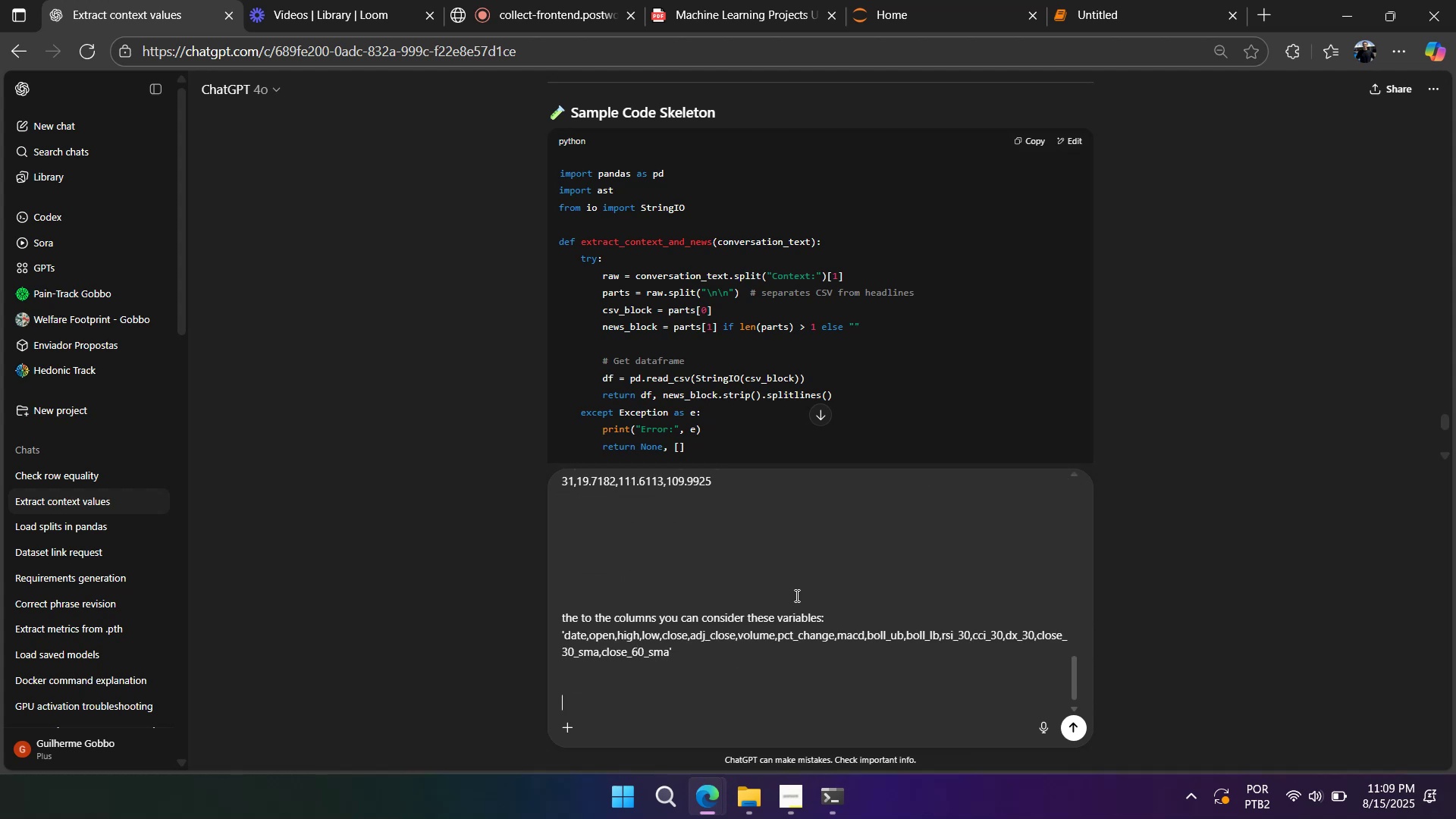 
type(split by , - in the sa)
key(Backspace)
key(Backspace)
key(Backspace)
key(Backspace)
key(Backspace)
key(Backspace)
key(Backspace)
key(Backspace)
key(Backspace)
key(Backspace)
key(Backspace)
key(Backspace)
key(Backspace)
type(,)
 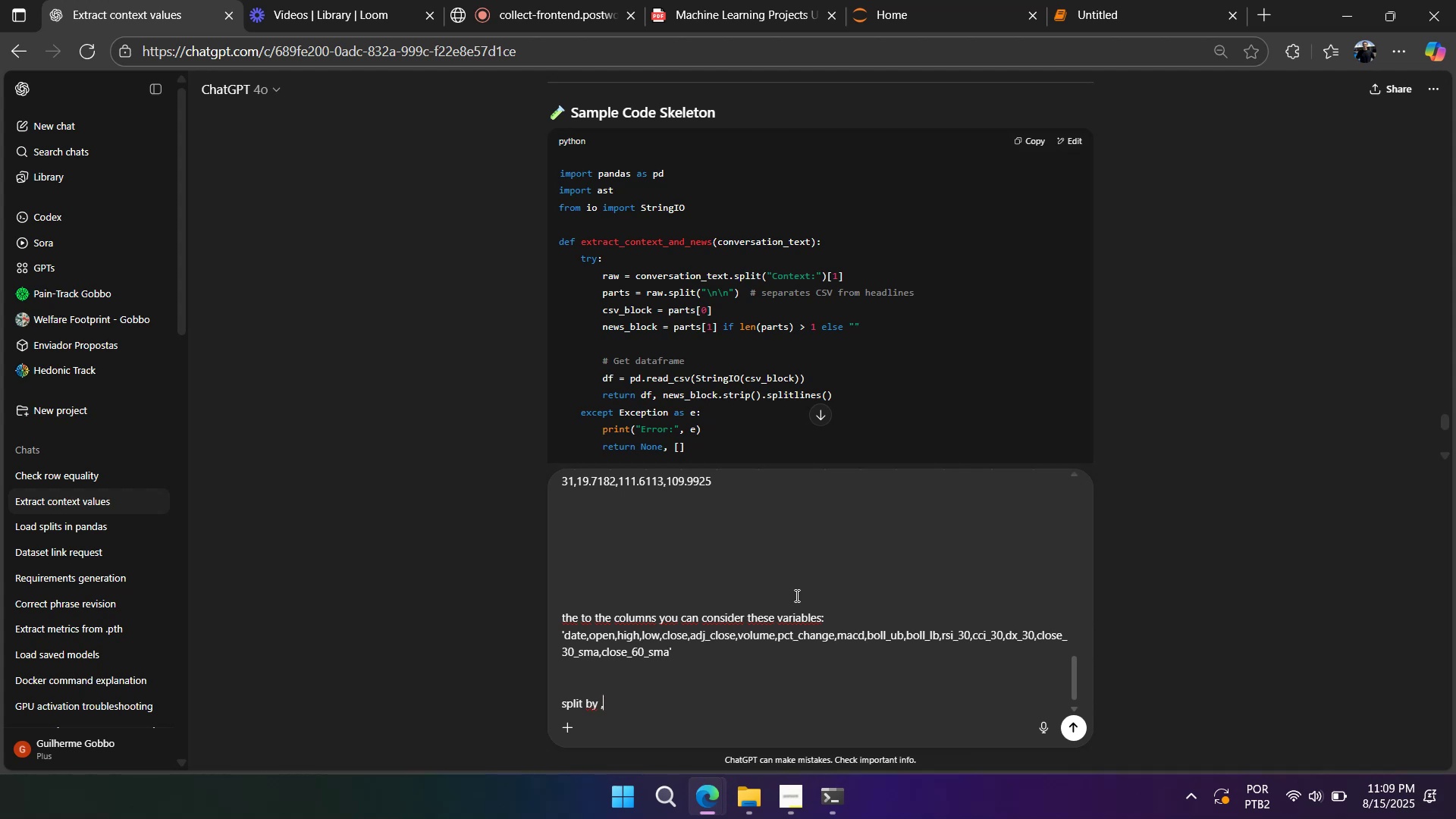 
key(Enter)
 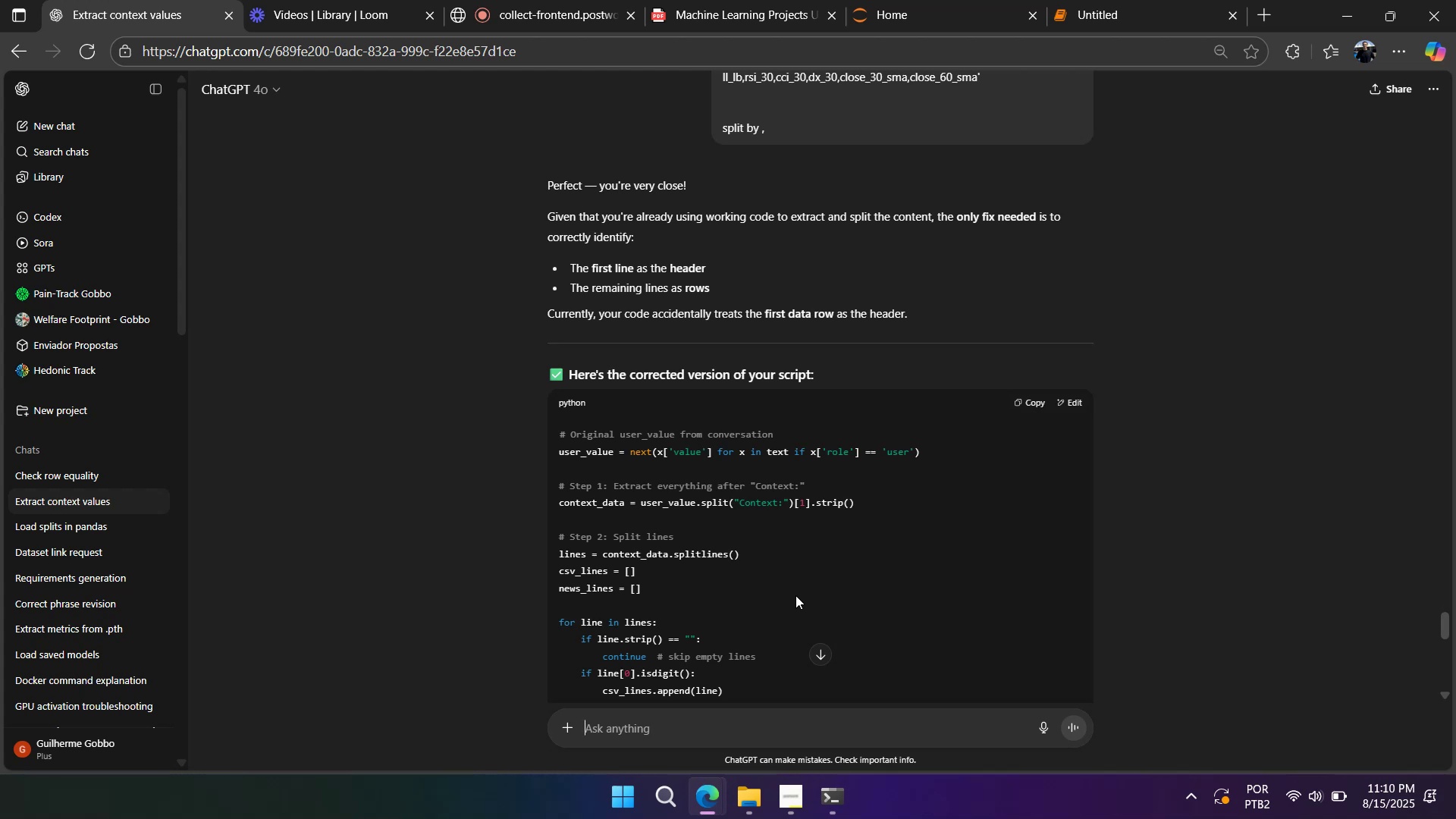 
wait(38.52)
 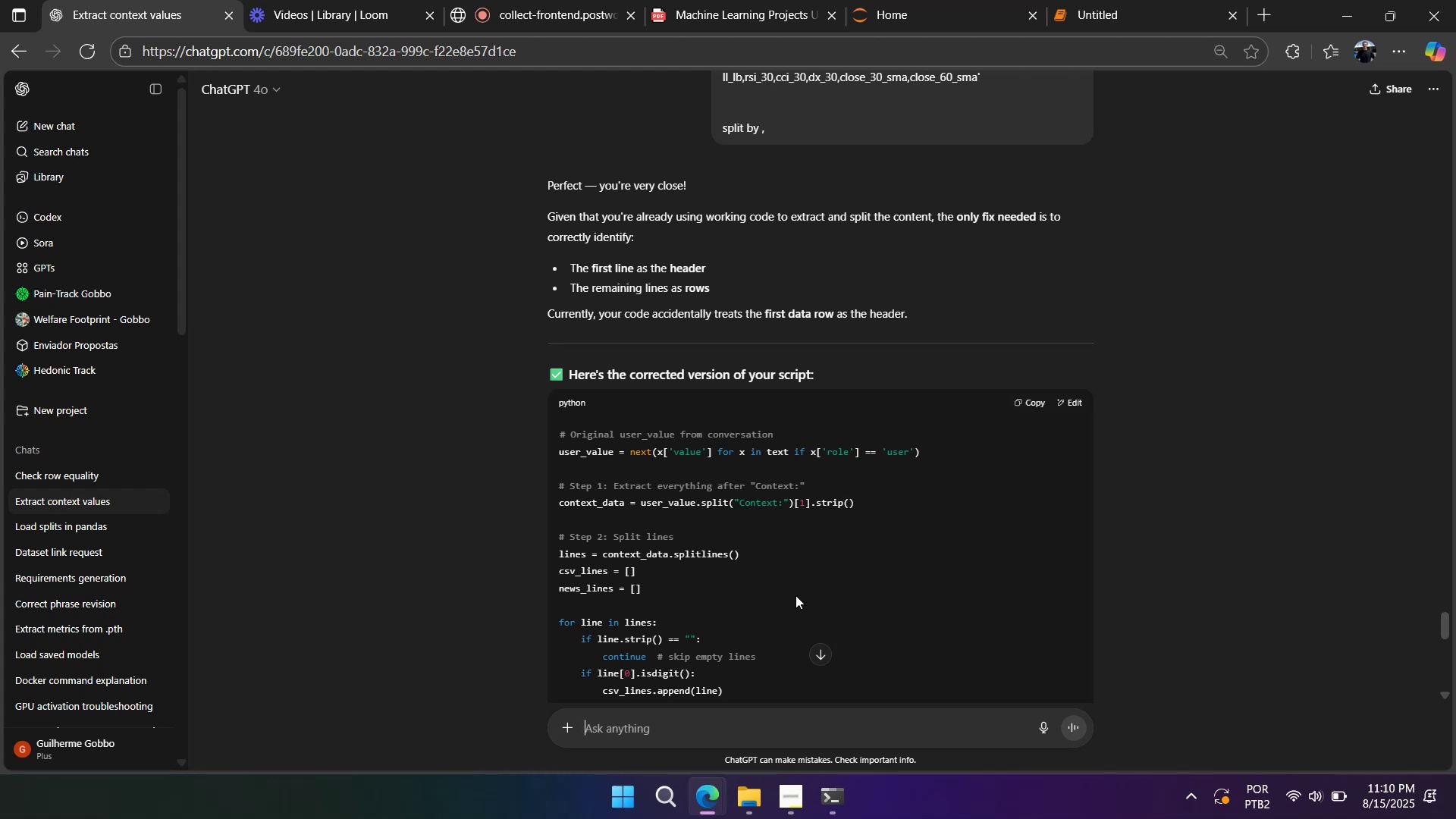 
scroll: coordinate [789, 563], scroll_direction: down, amount: 11.0
 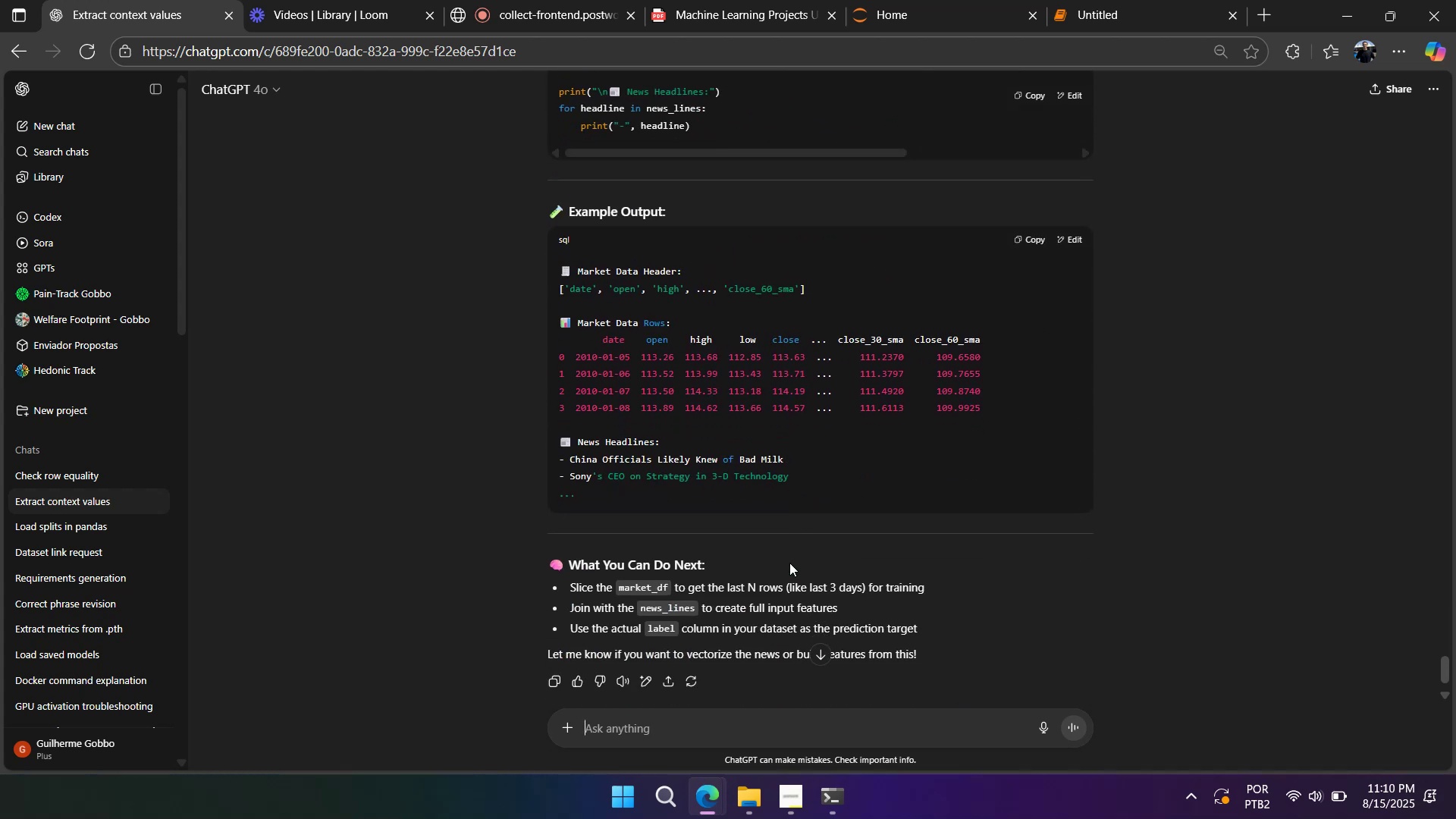 
scroll: coordinate [789, 562], scroll_direction: up, amount: 2.0
 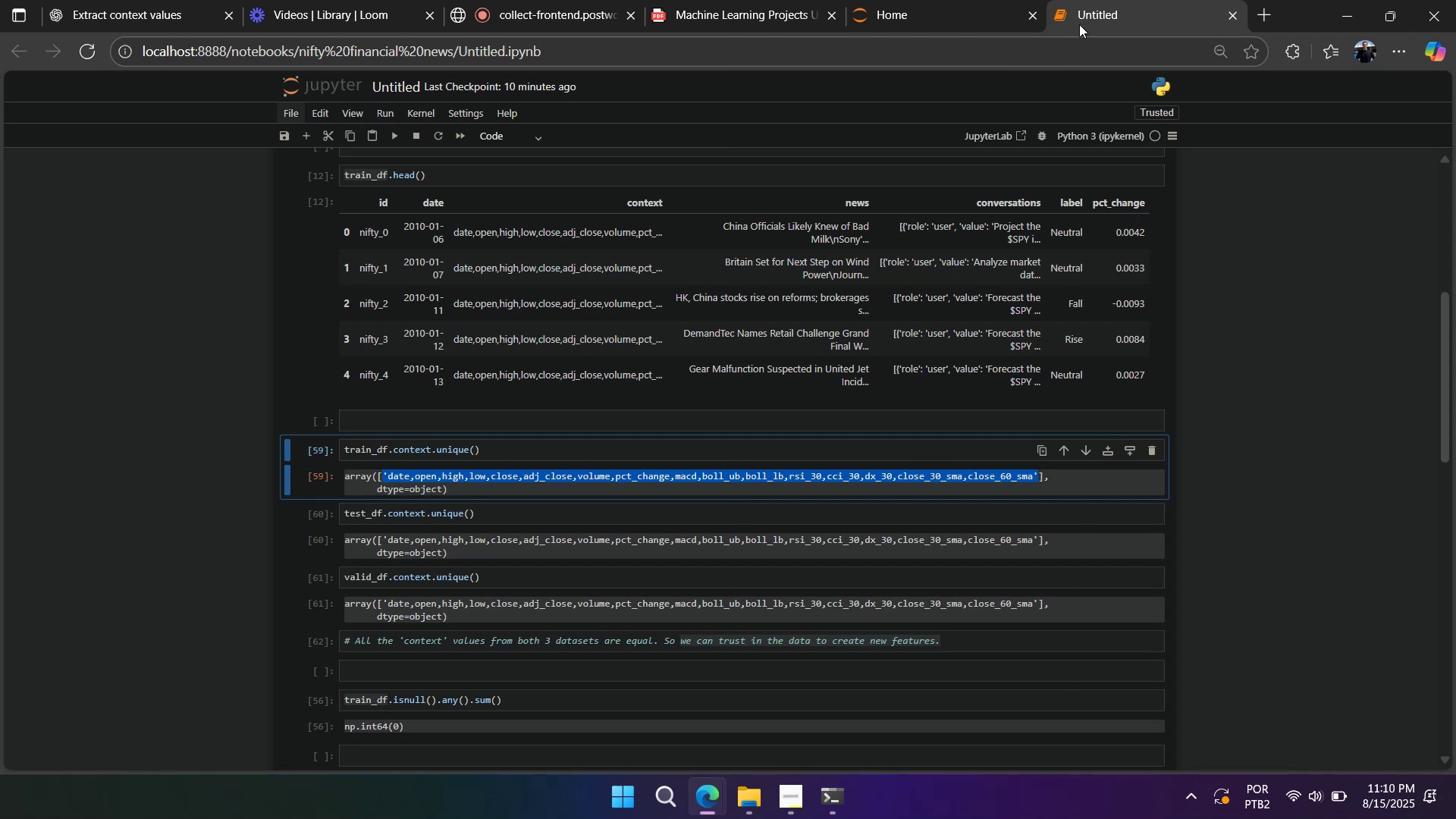 
wait(7.14)
 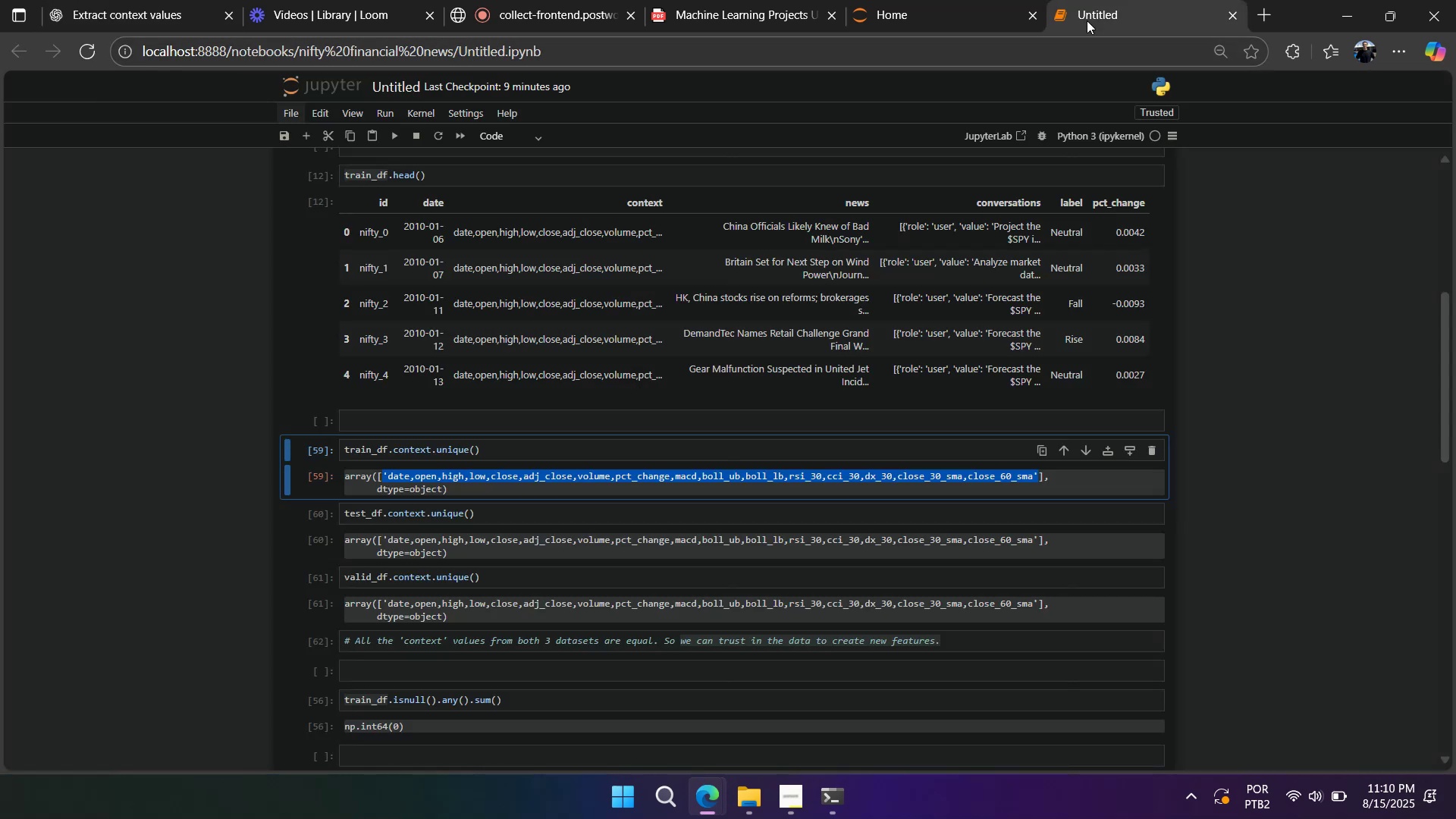 
scroll: coordinate [573, 242], scroll_direction: down, amount: 2.0
 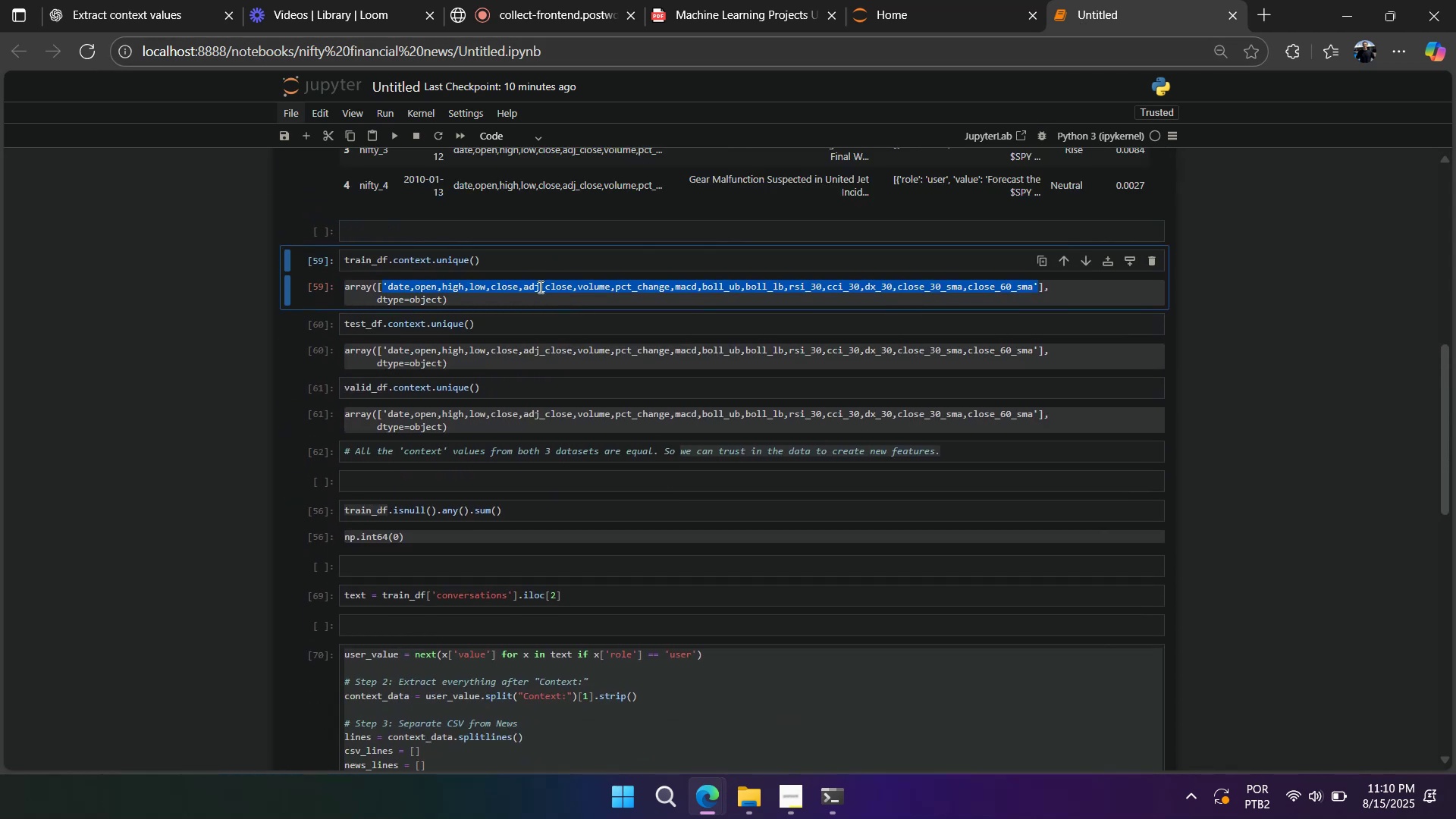 
left_click([539, 285])
 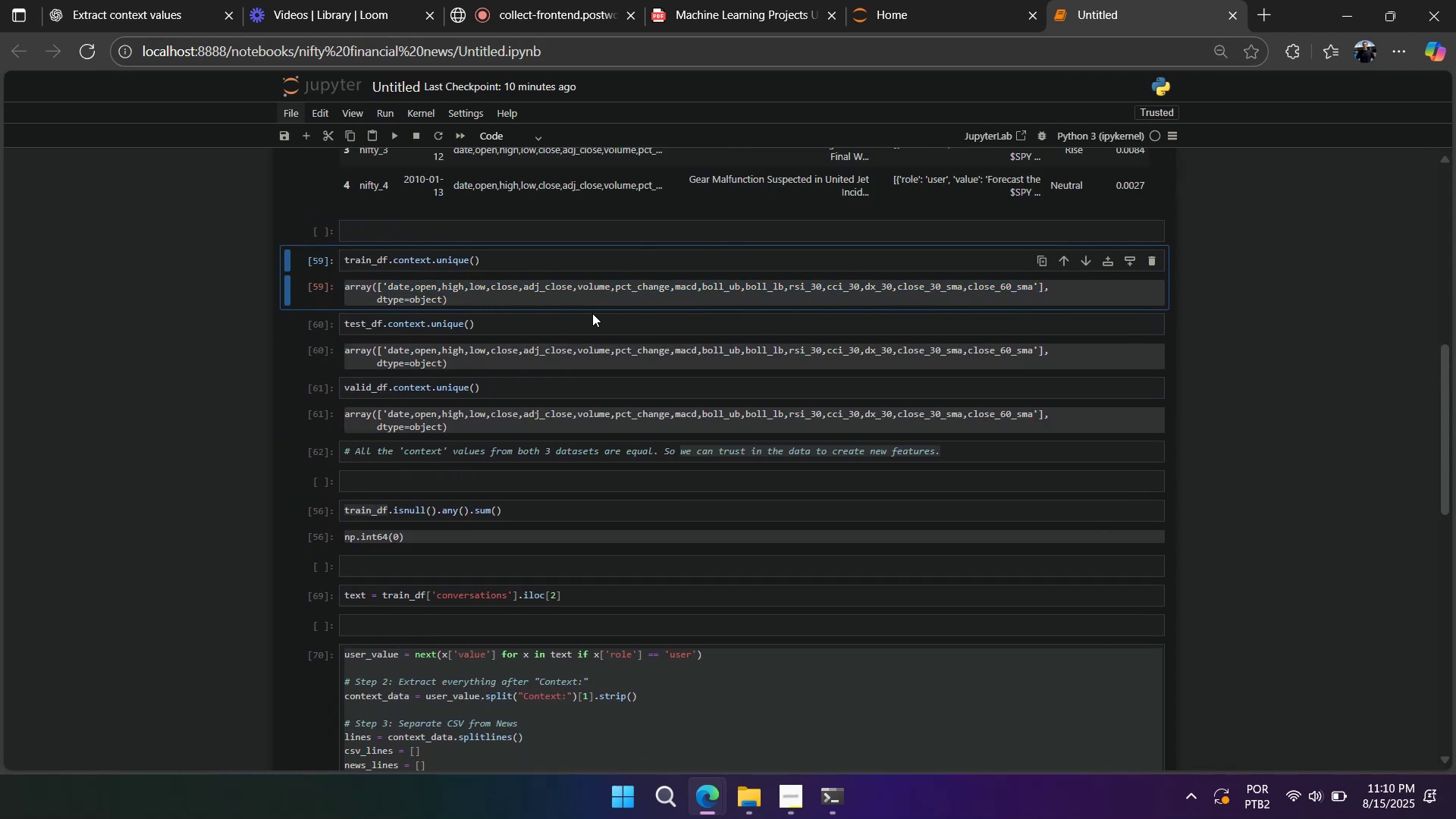 
scroll: coordinate [589, 331], scroll_direction: down, amount: 7.0
 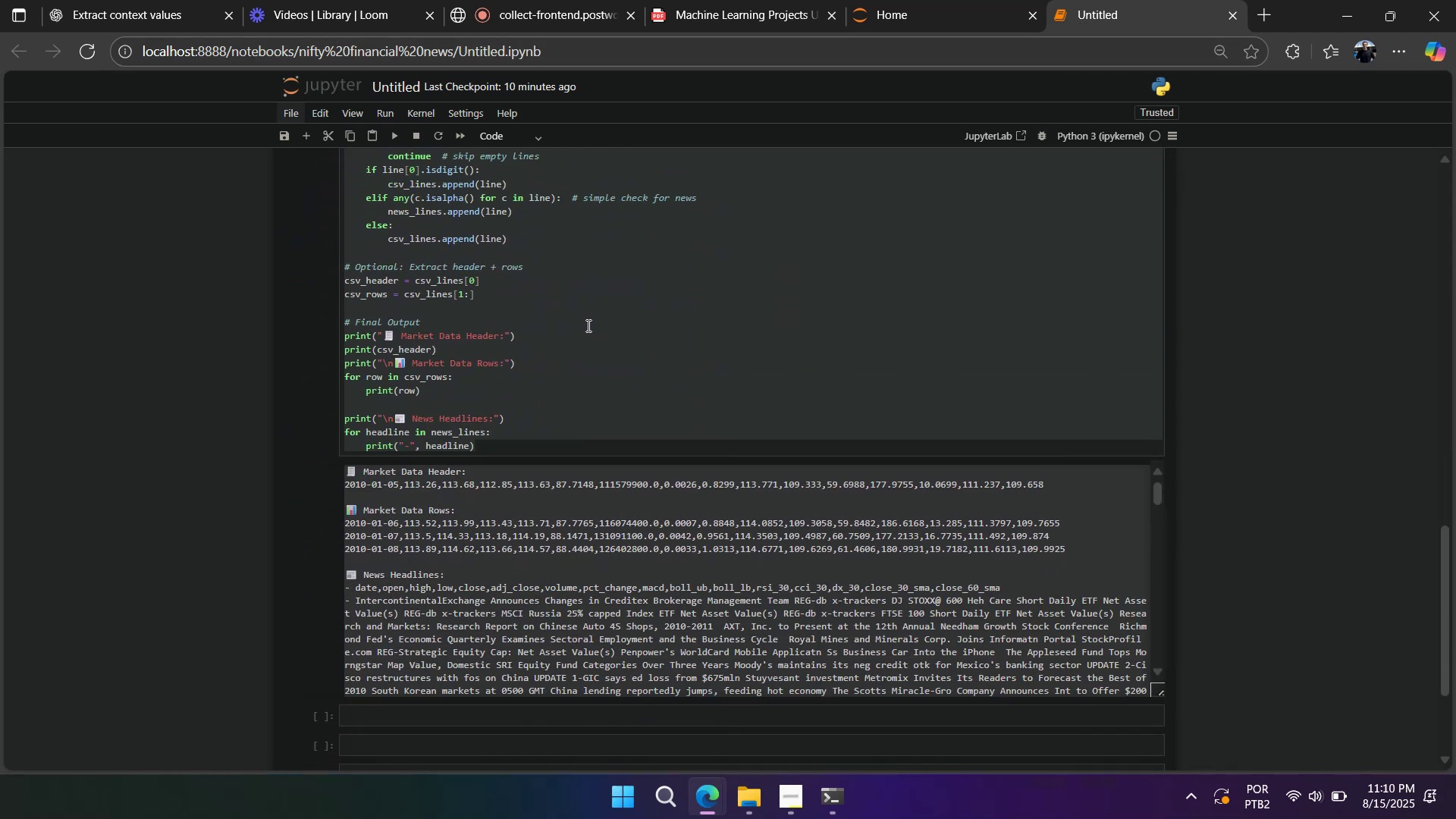 
left_click([587, 325])
 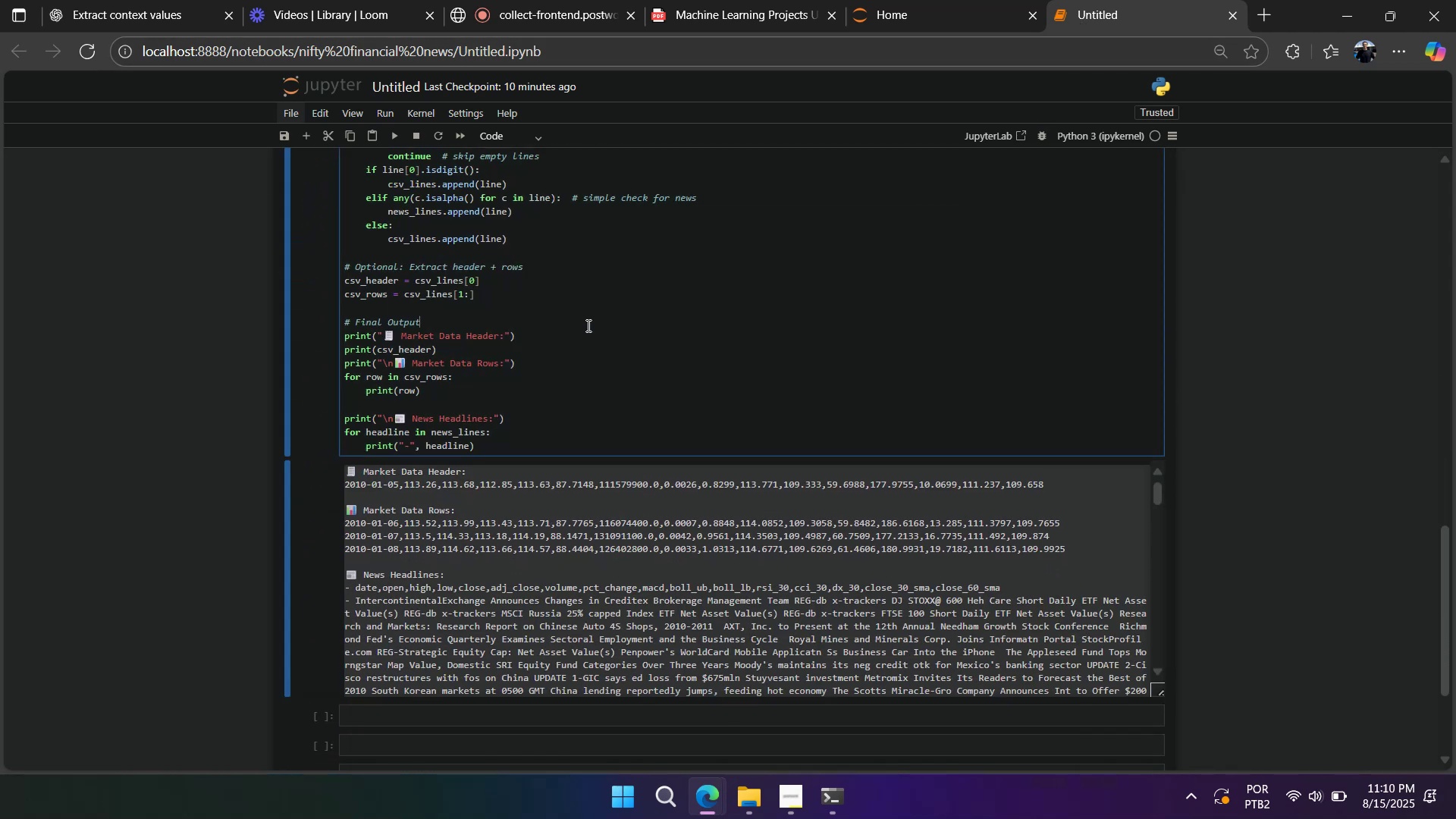 
key(Control+A)
 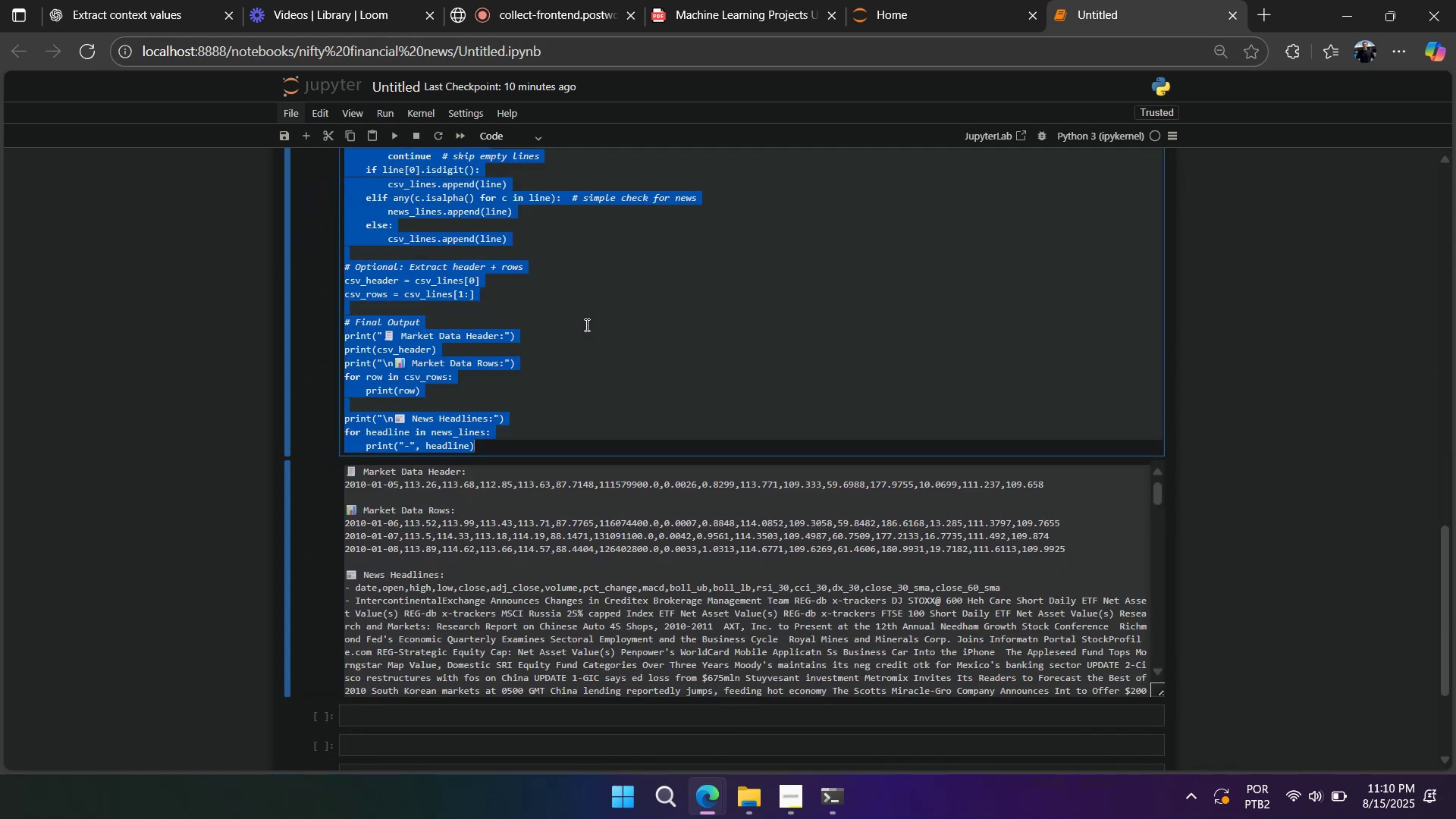 
key(Control+Slash)
 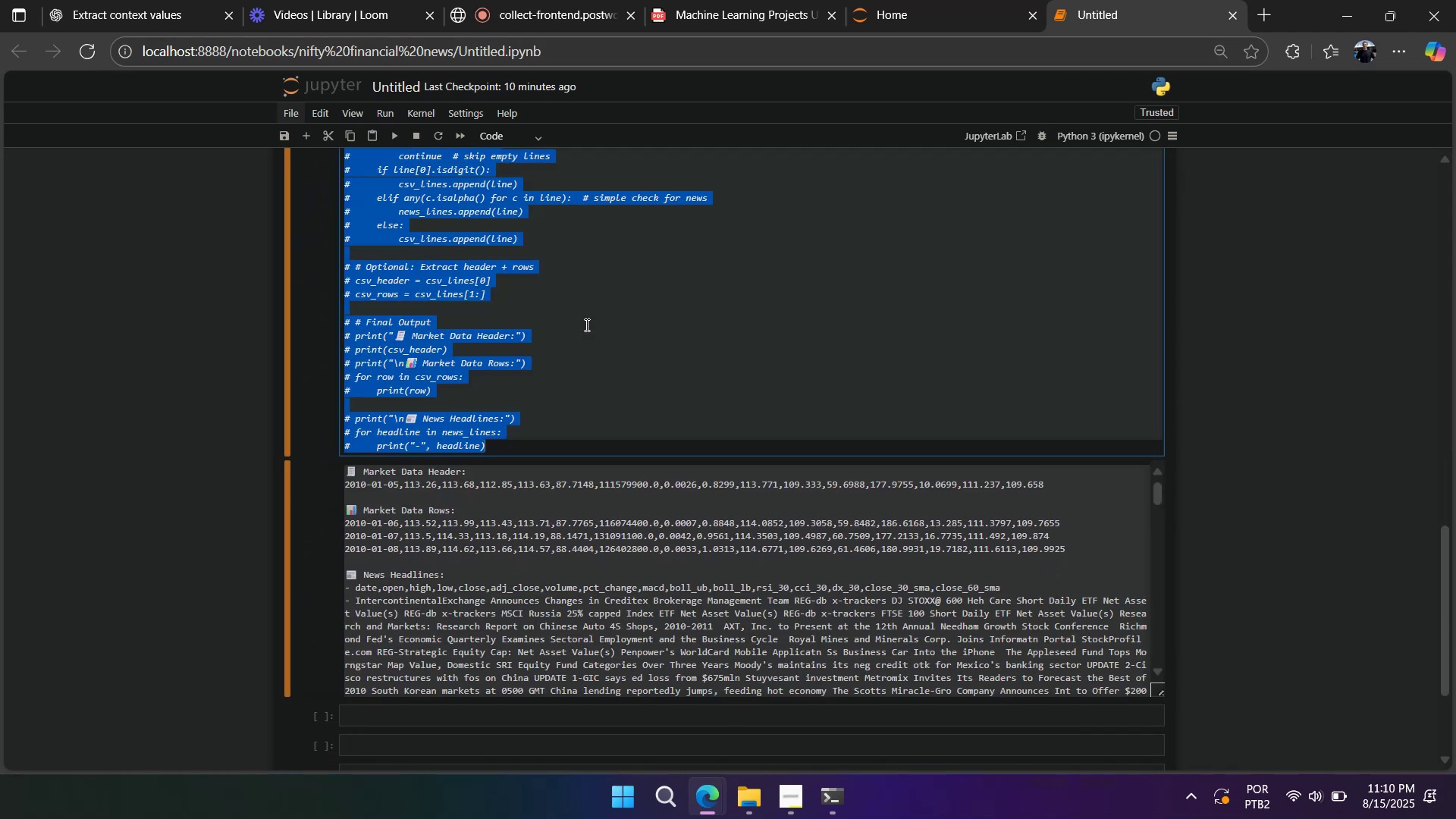 
key(Shift+Enter)
 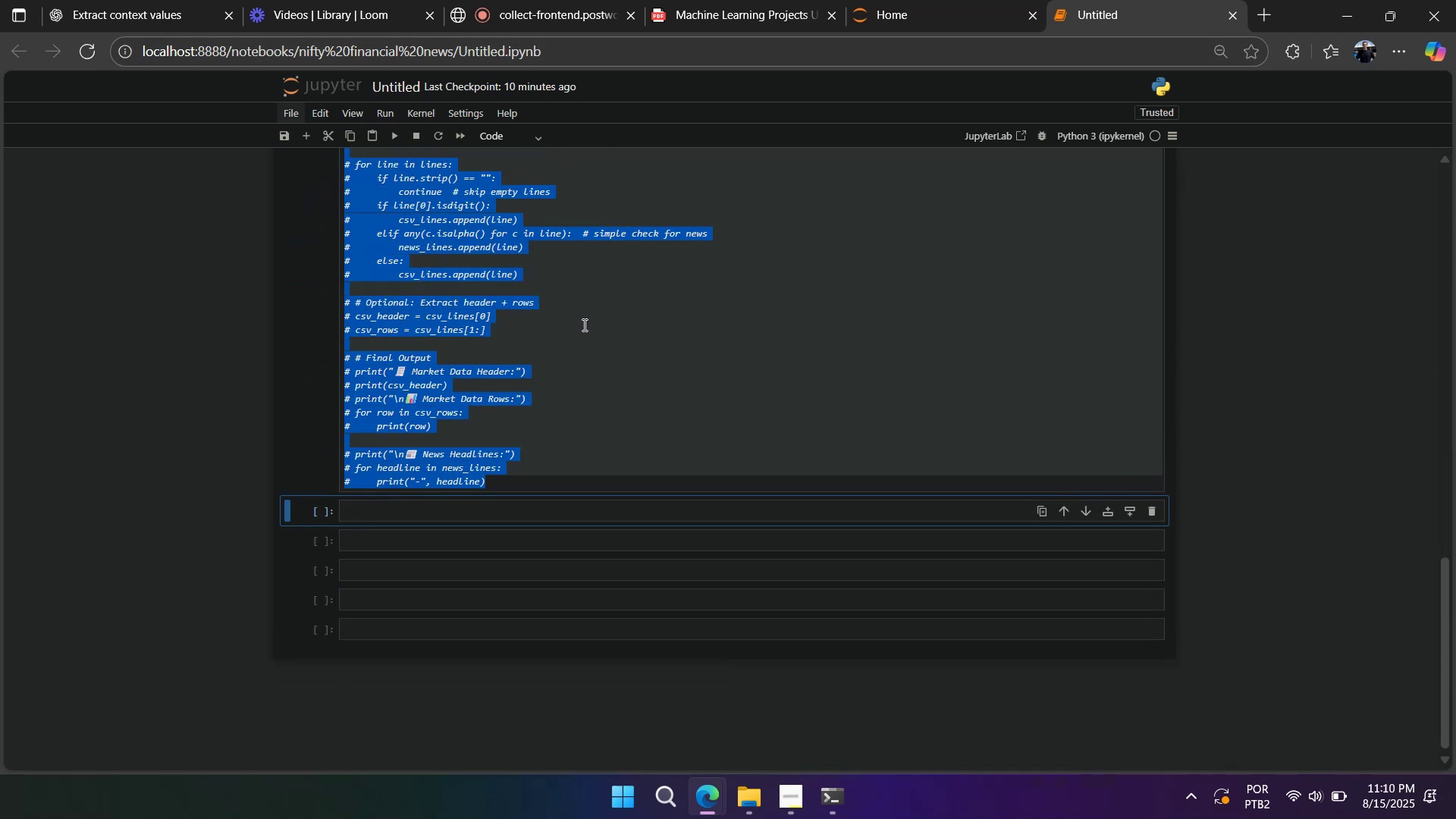 
scroll: coordinate [582, 325], scroll_direction: up, amount: 7.0
 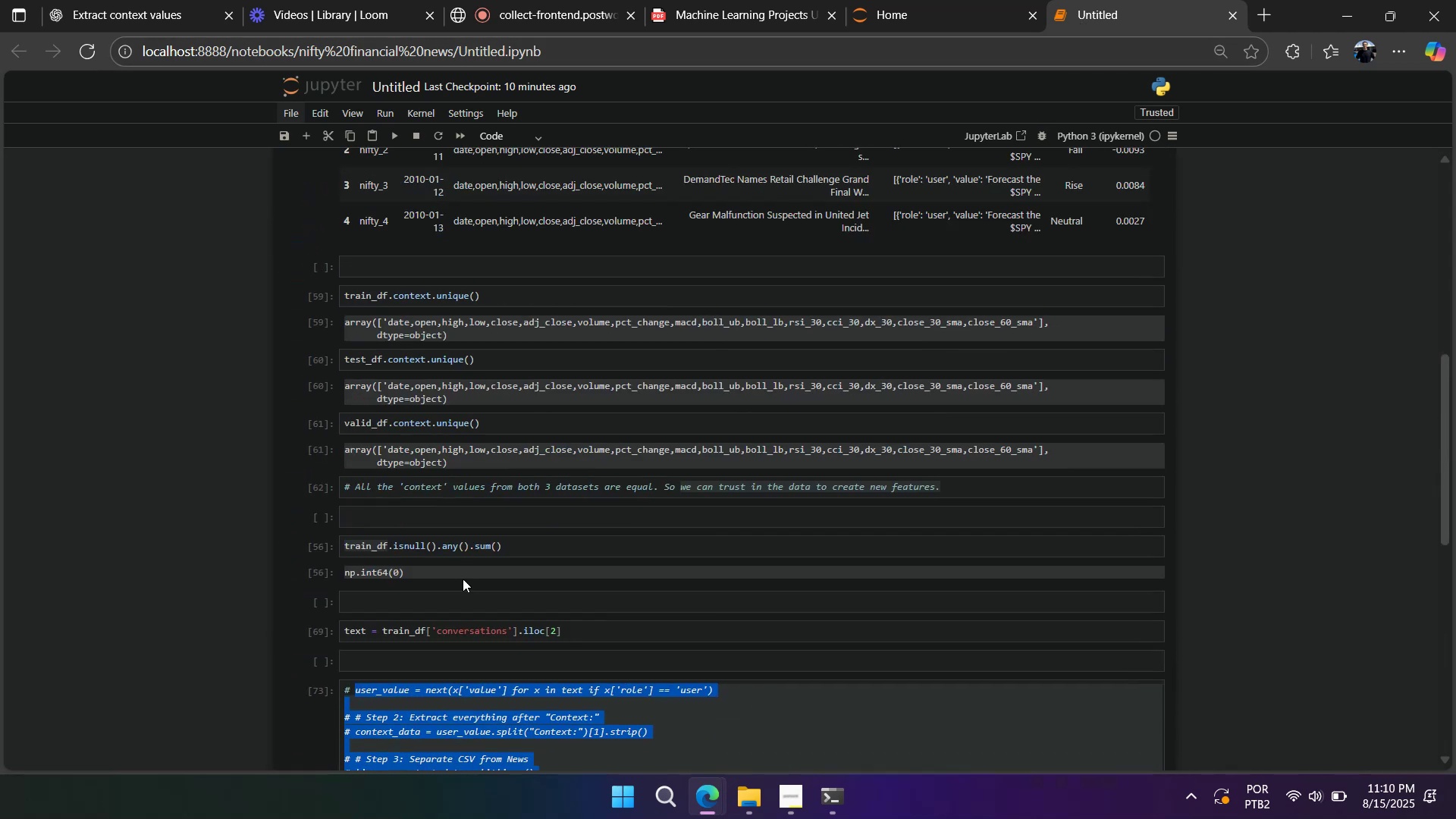 
scroll: coordinate [465, 621], scroll_direction: down, amount: 2.0
 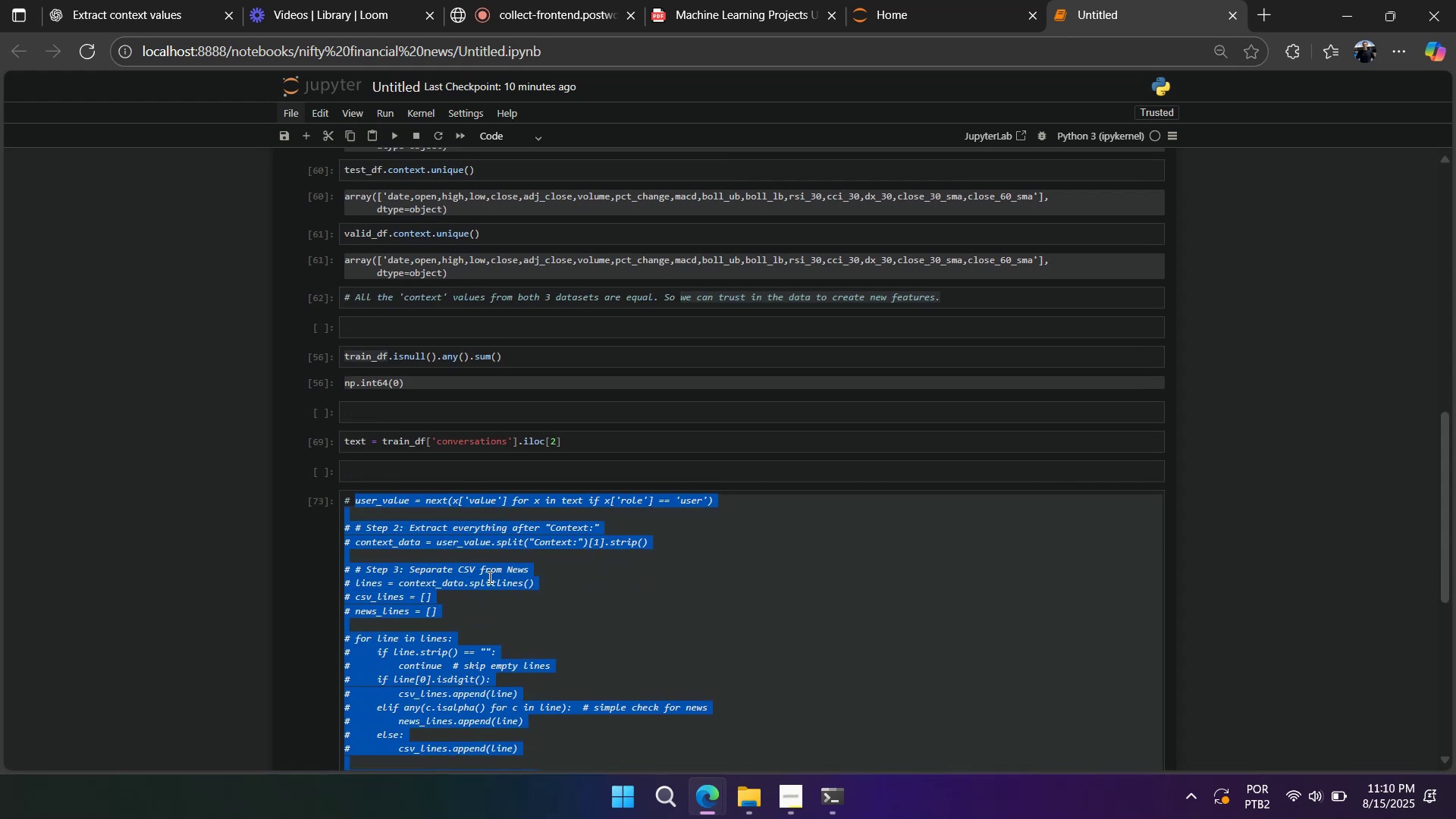 
left_click([494, 567])
 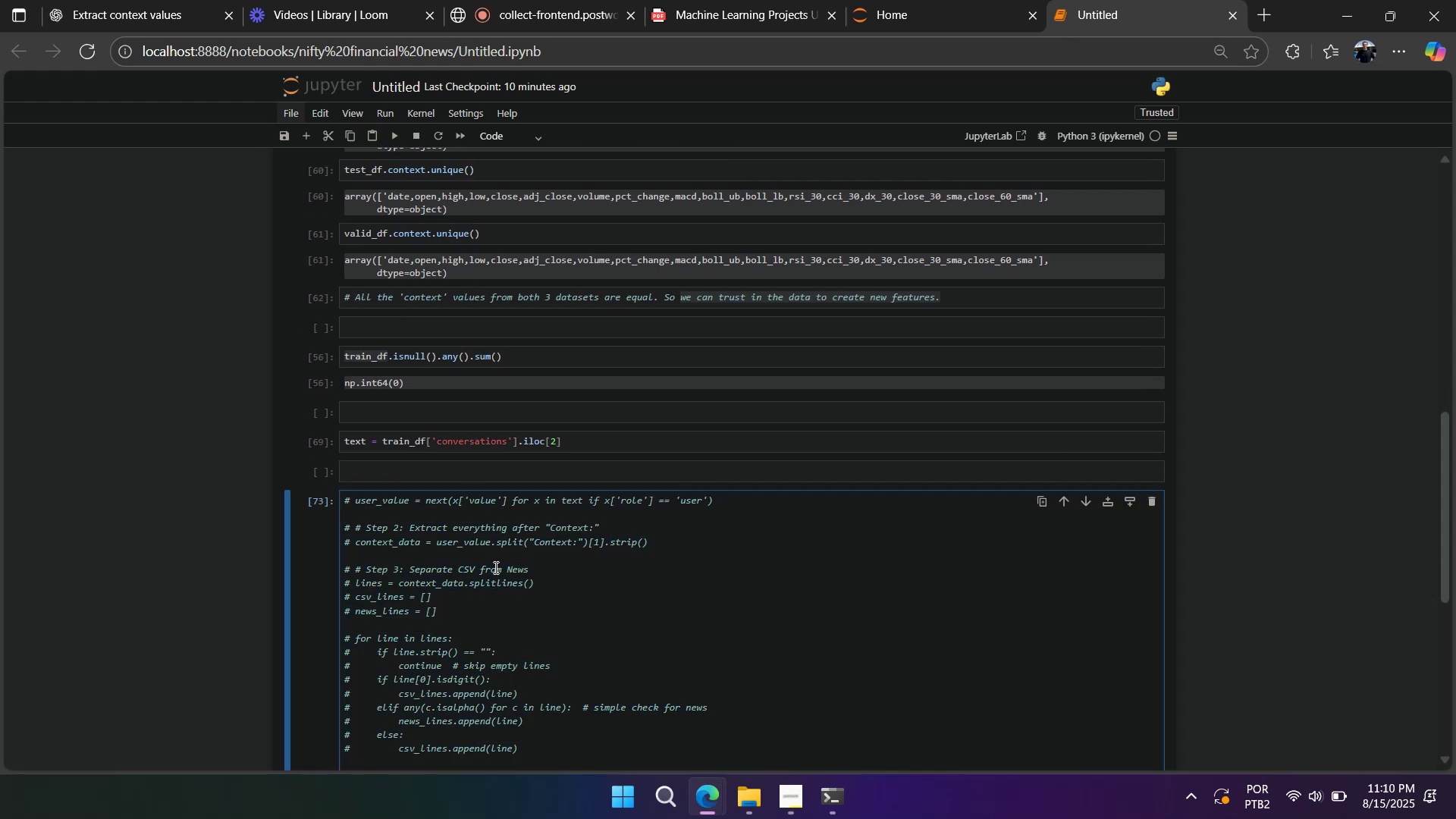 
scroll: coordinate [492, 565], scroll_direction: down, amount: 4.0
 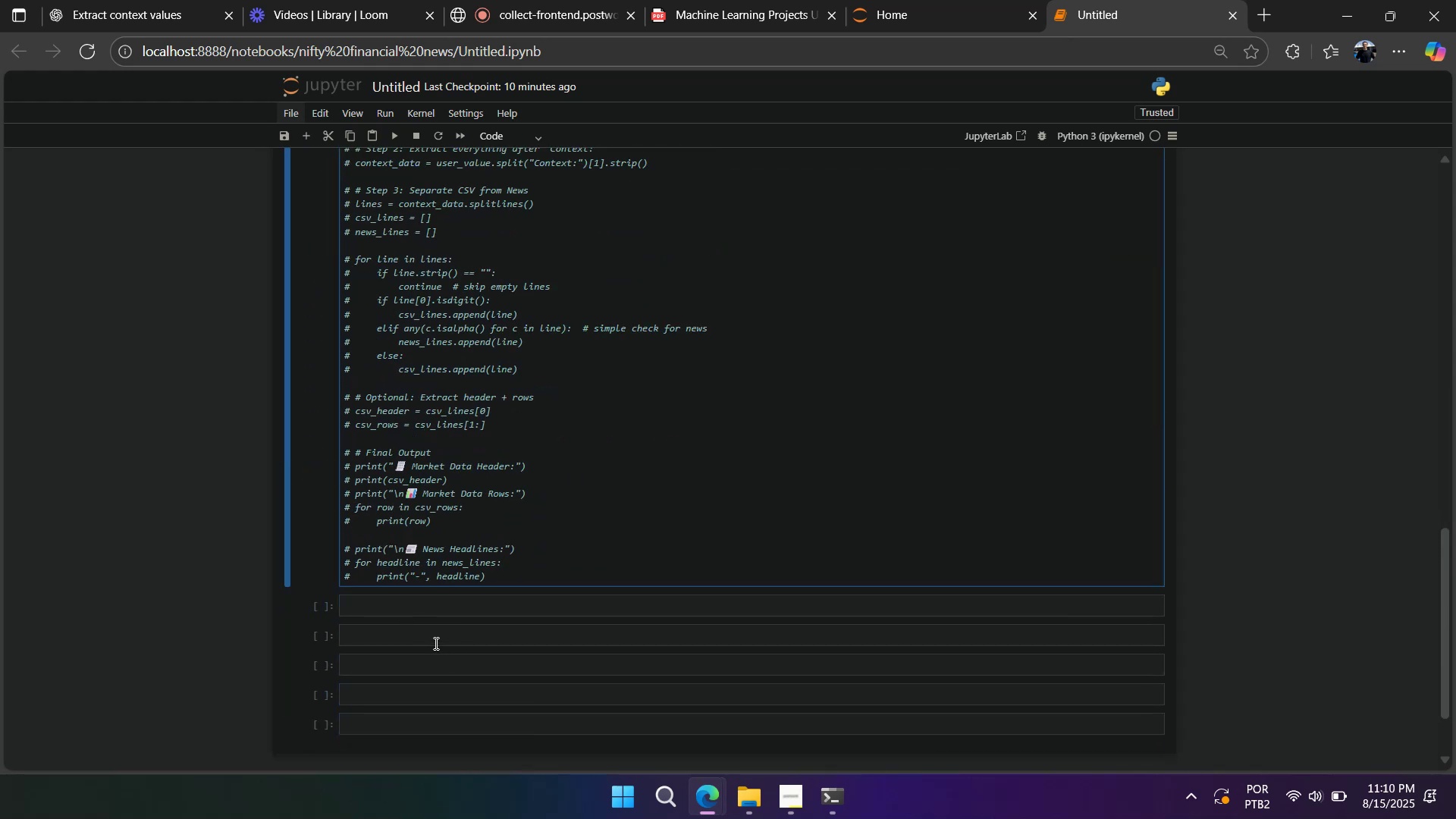 
scroll: coordinate [376, 538], scroll_direction: up, amount: 4.0
 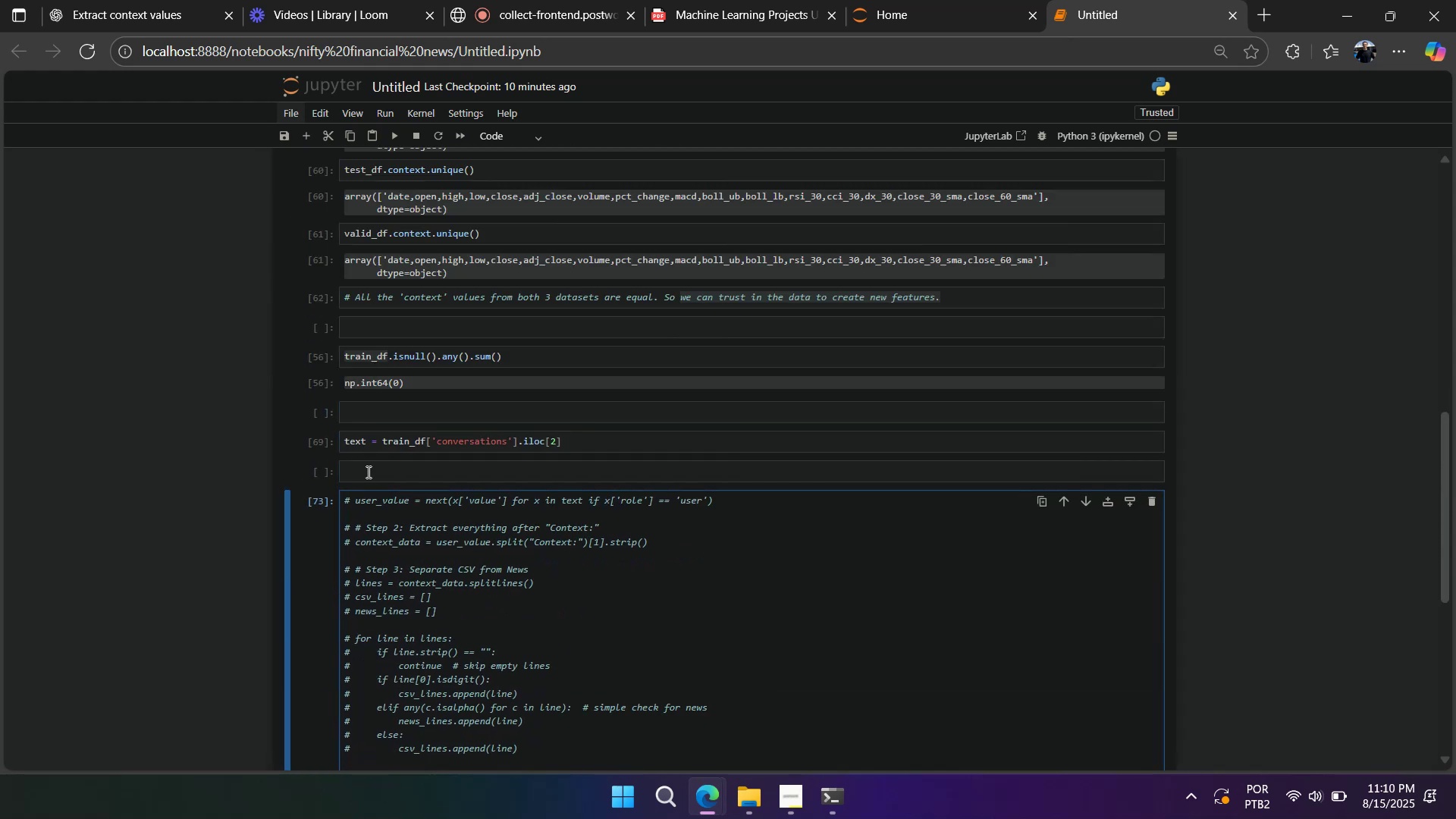 
double_click([315, 510])
 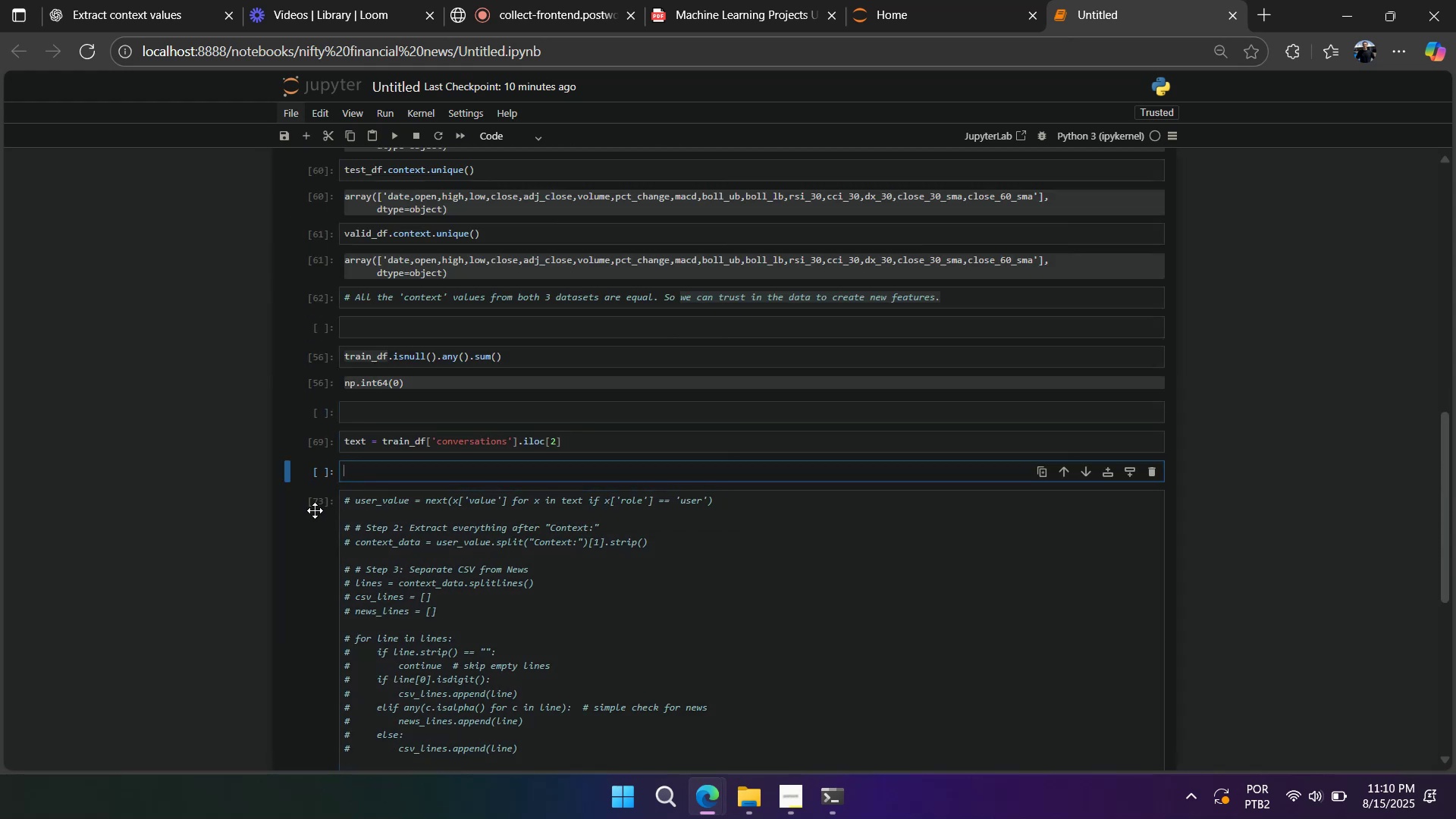 
key(A)
 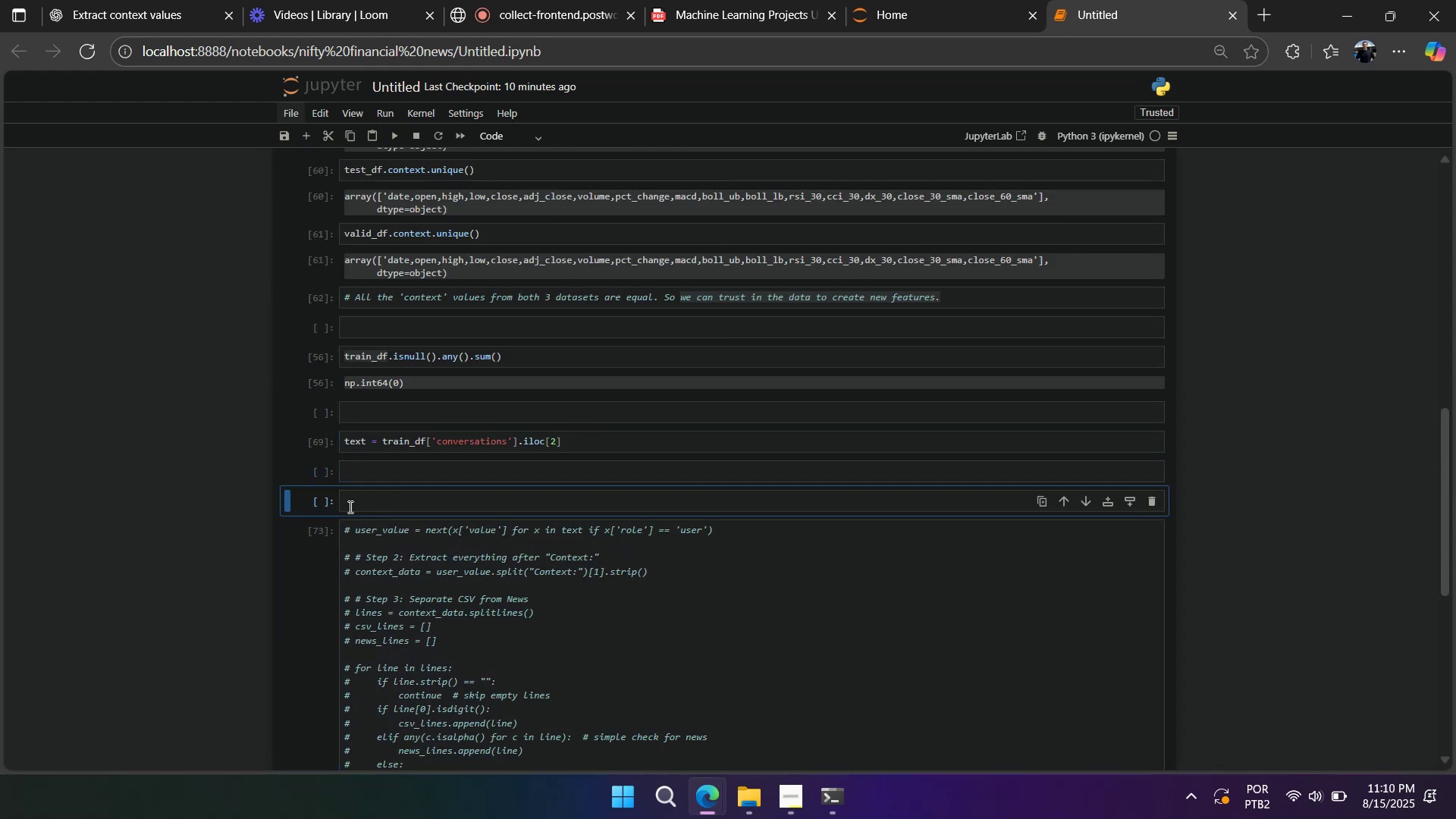 
triple_click([349, 507])
 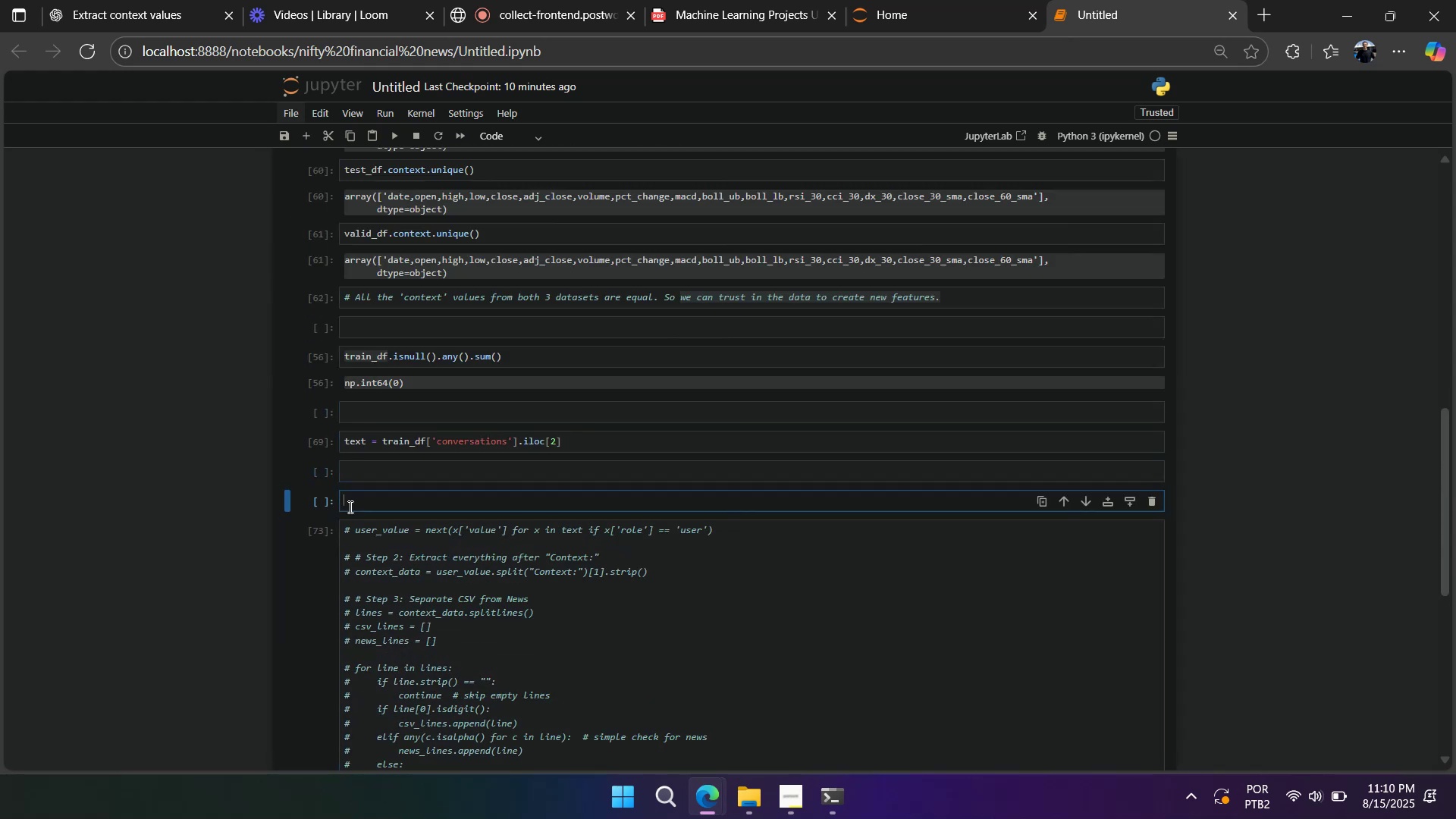 
key(Control+V)
 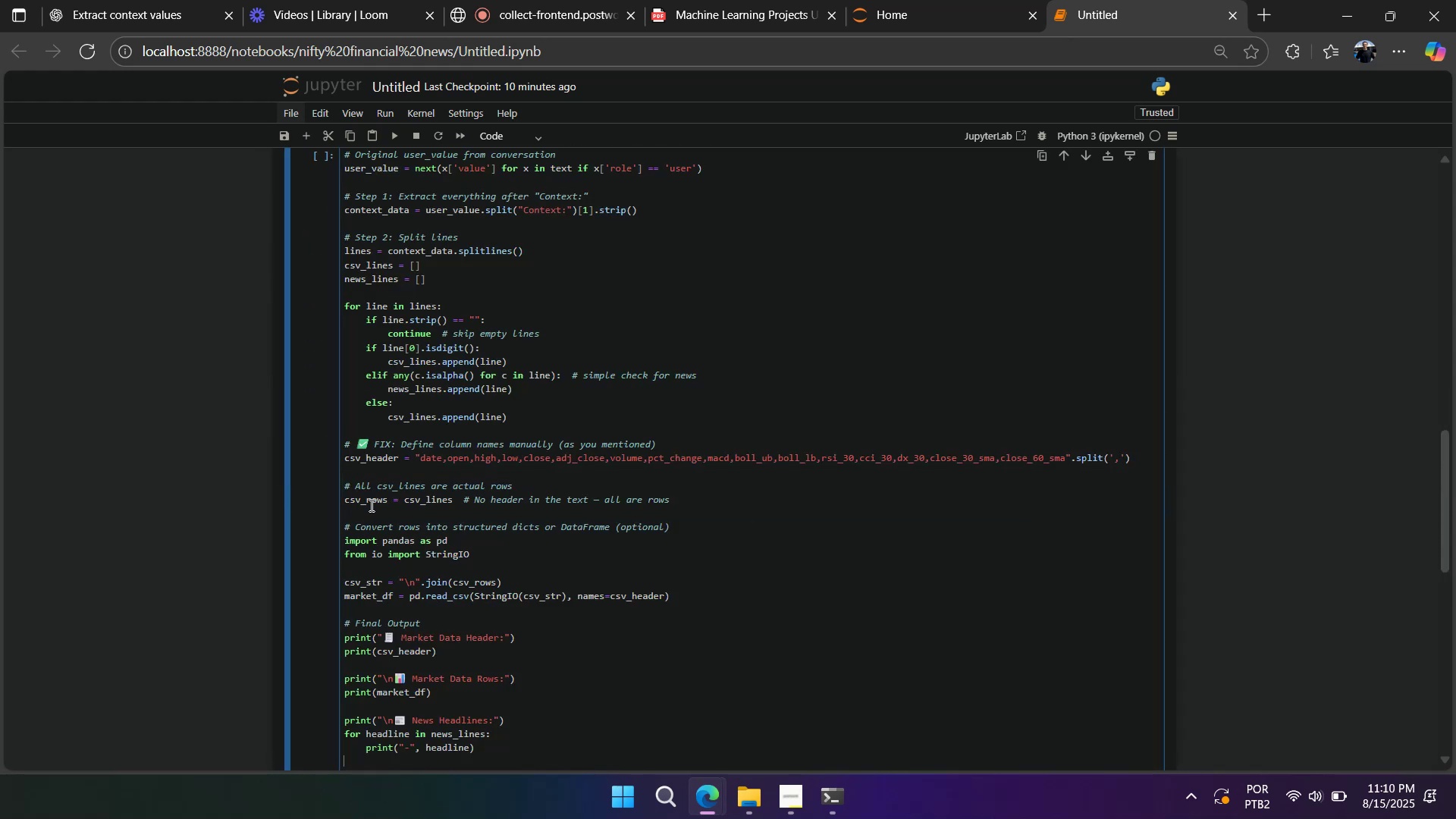 
scroll: coordinate [446, 504], scroll_direction: down, amount: 2.0
 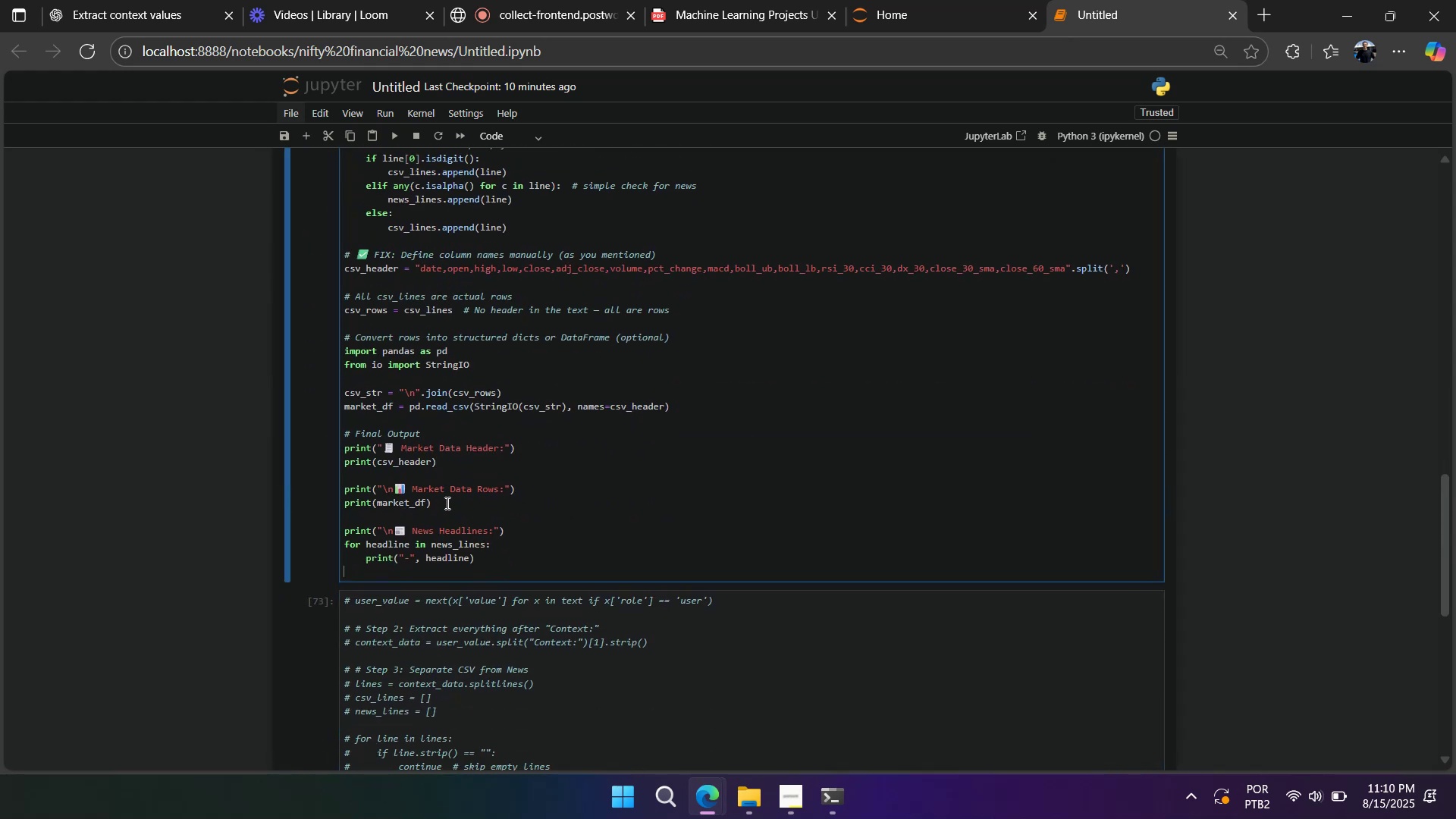 
key(Backspace)
 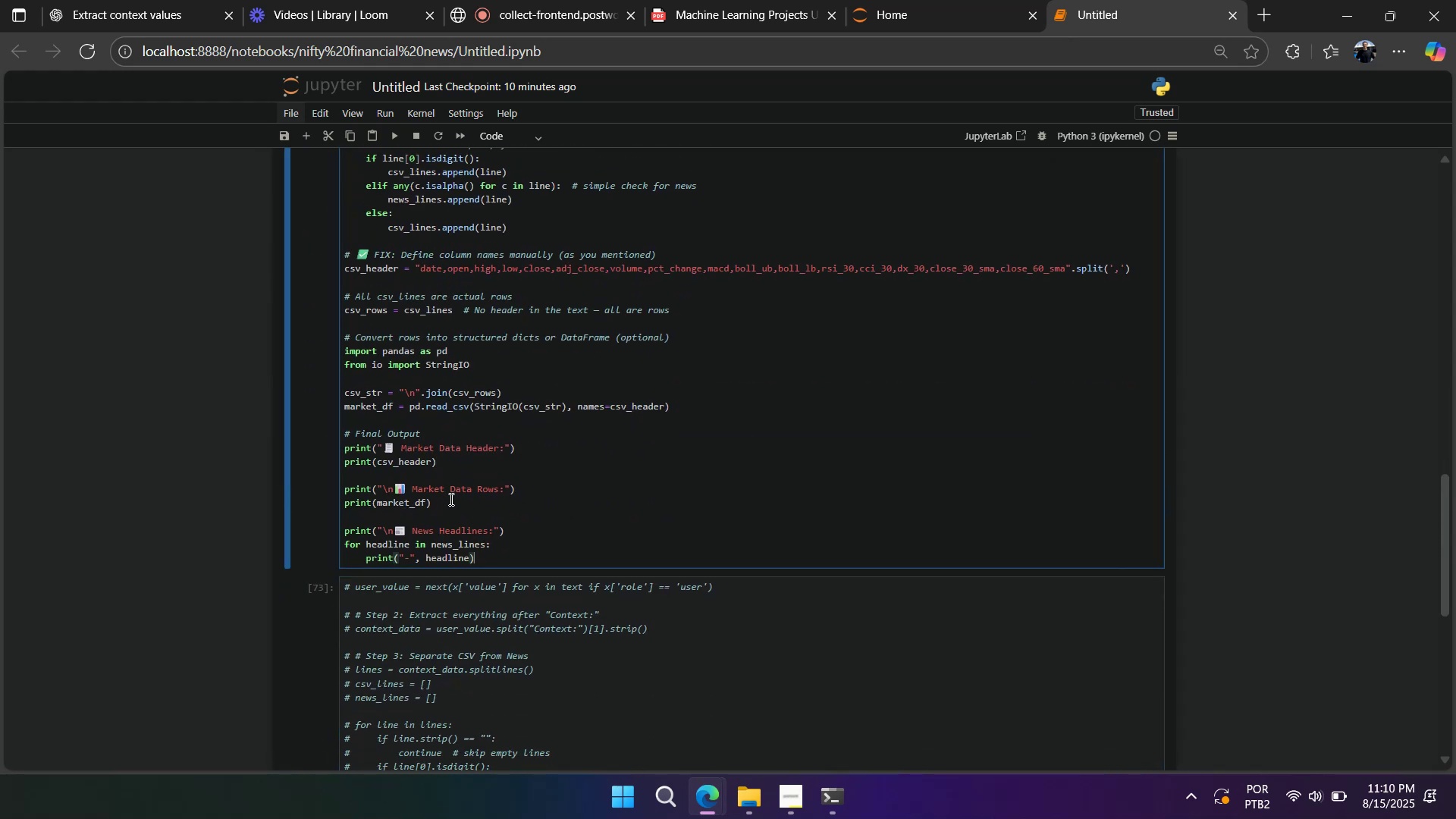 
scroll: coordinate [444, 497], scroll_direction: up, amount: 3.0
 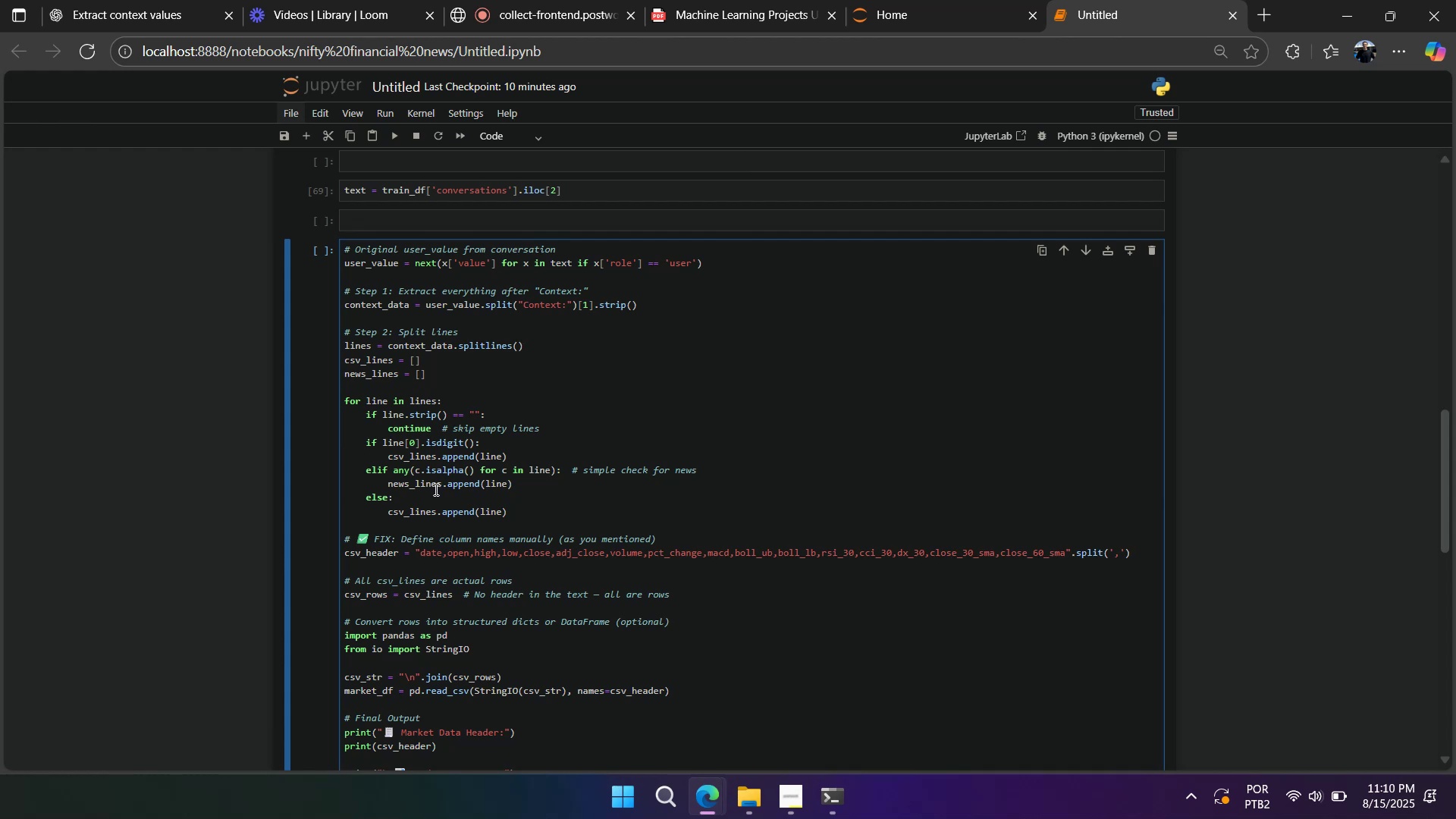 
left_click([435, 489])
 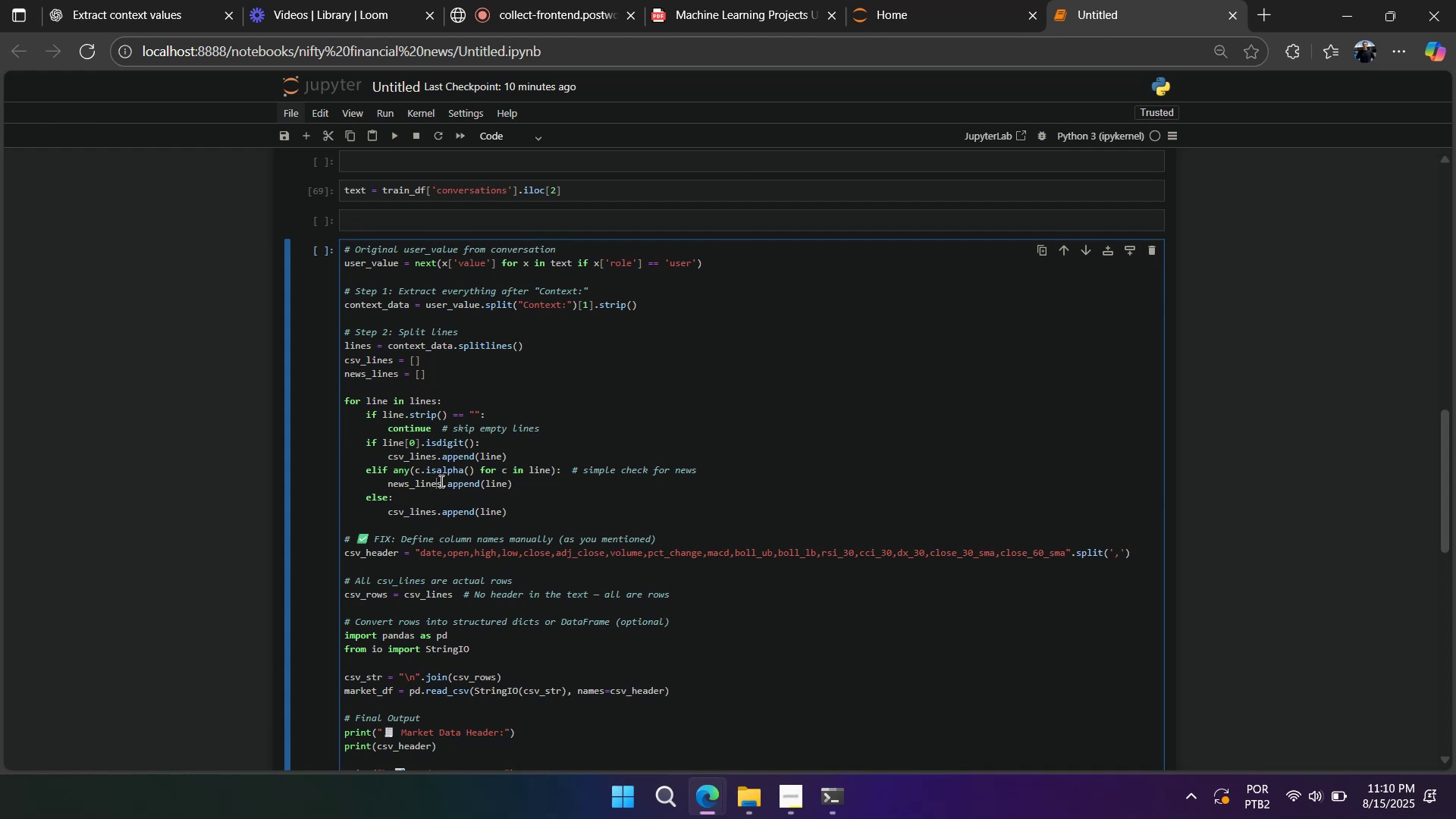 
scroll: coordinate [448, 473], scroll_direction: down, amount: 2.0
 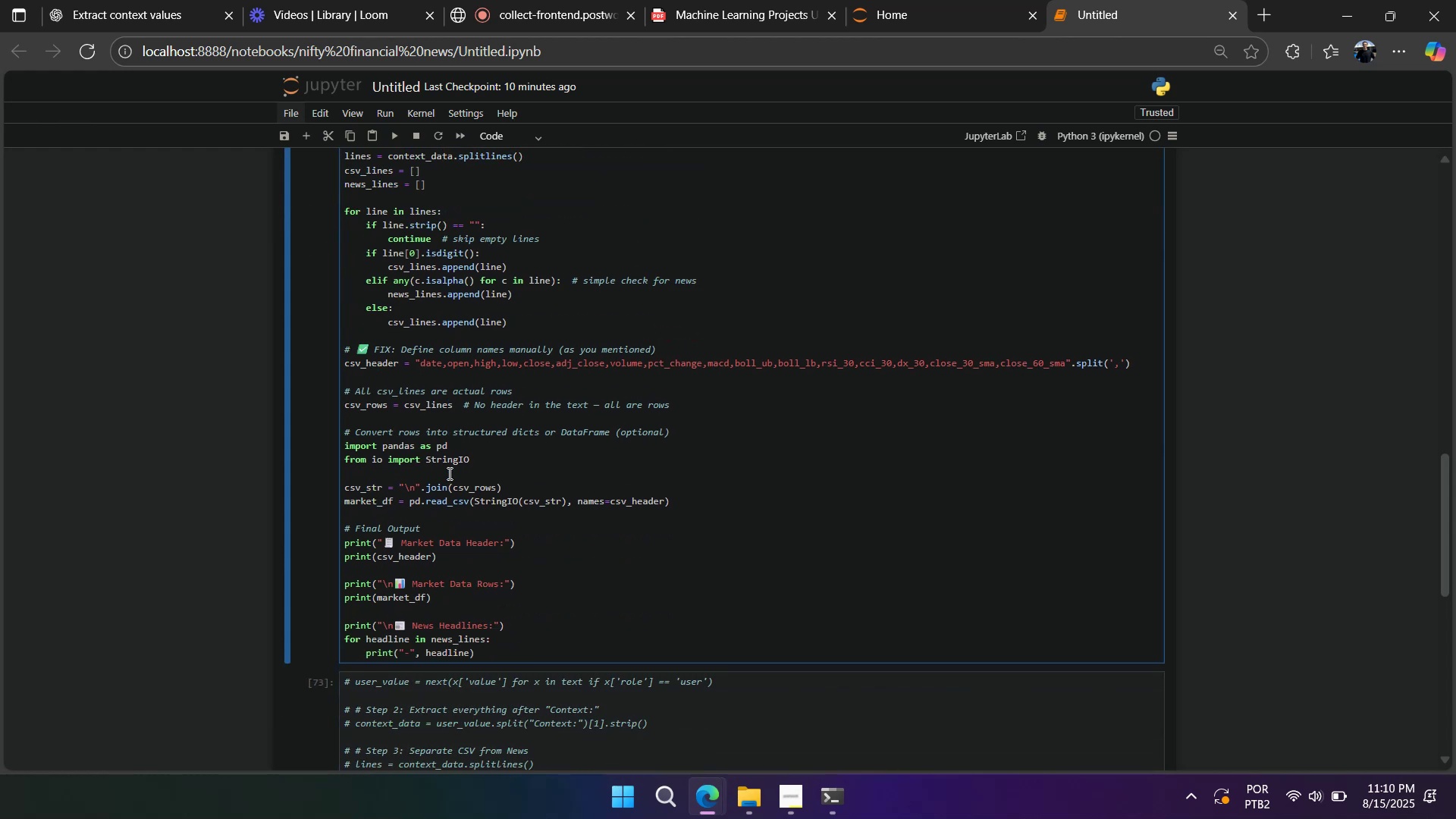 
hold_key(key=ShiftLeft, duration=1.51)
 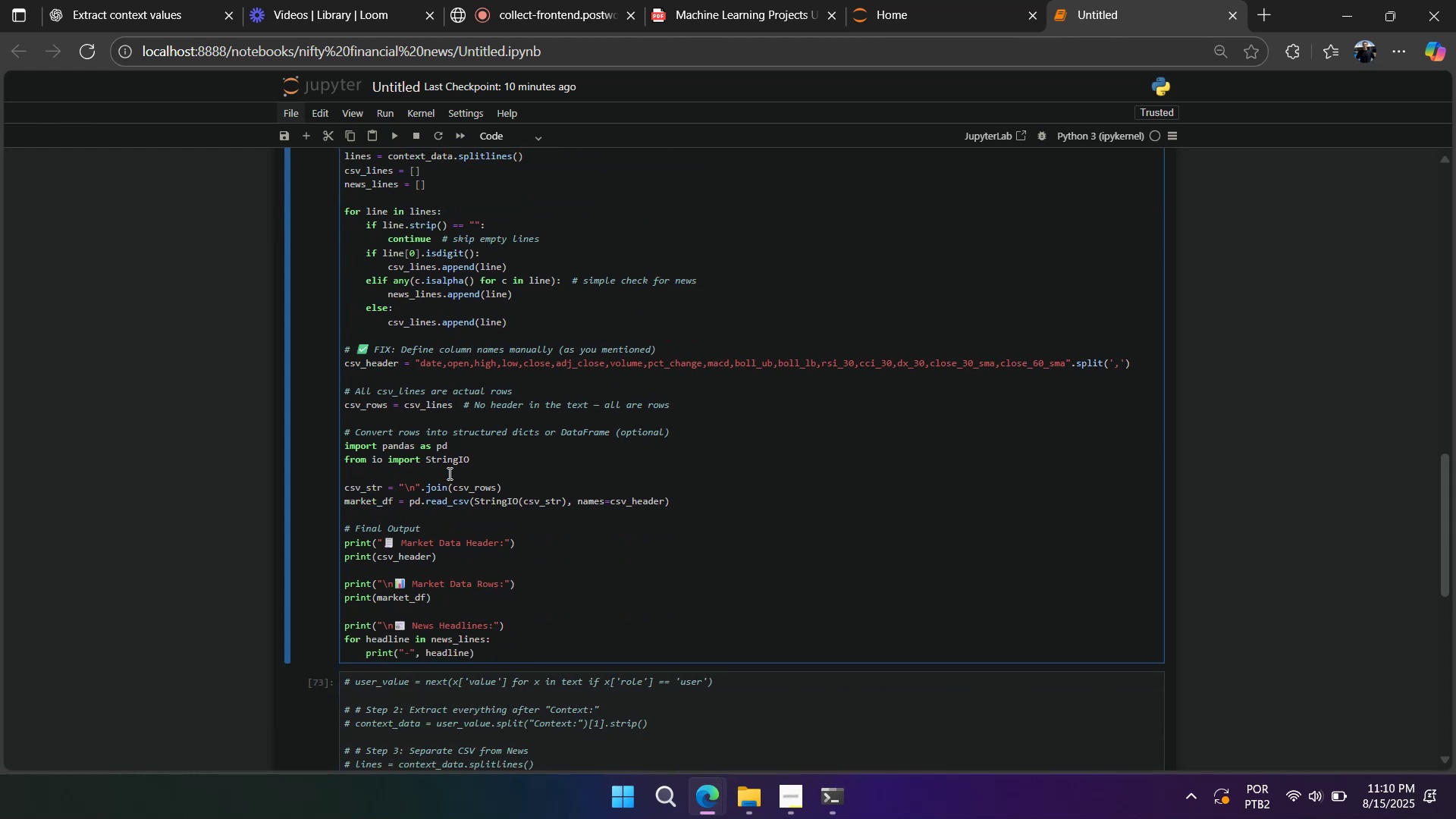 
hold_key(key=ShiftLeft, duration=1.52)
 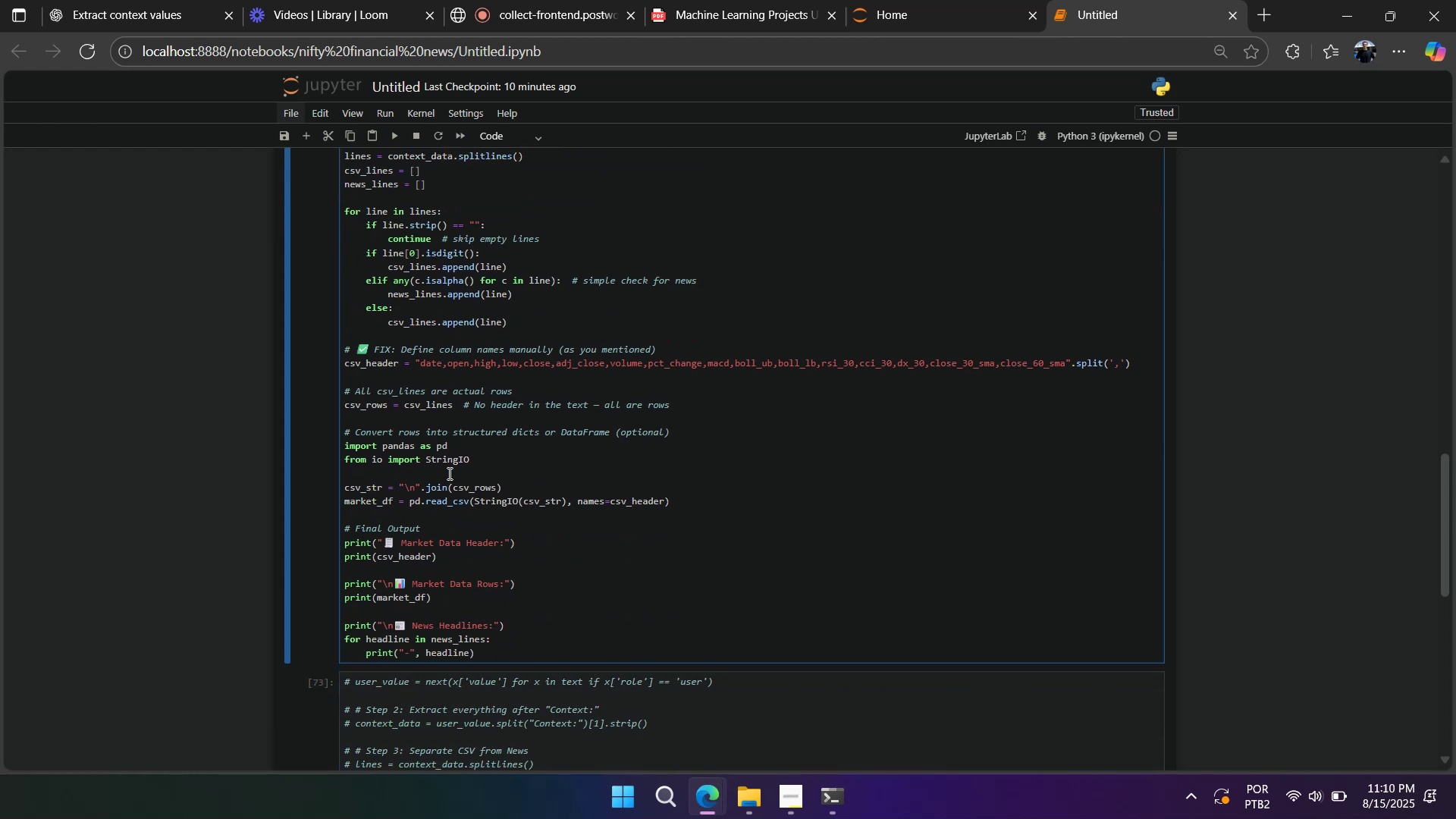 
key(Shift+Enter)
 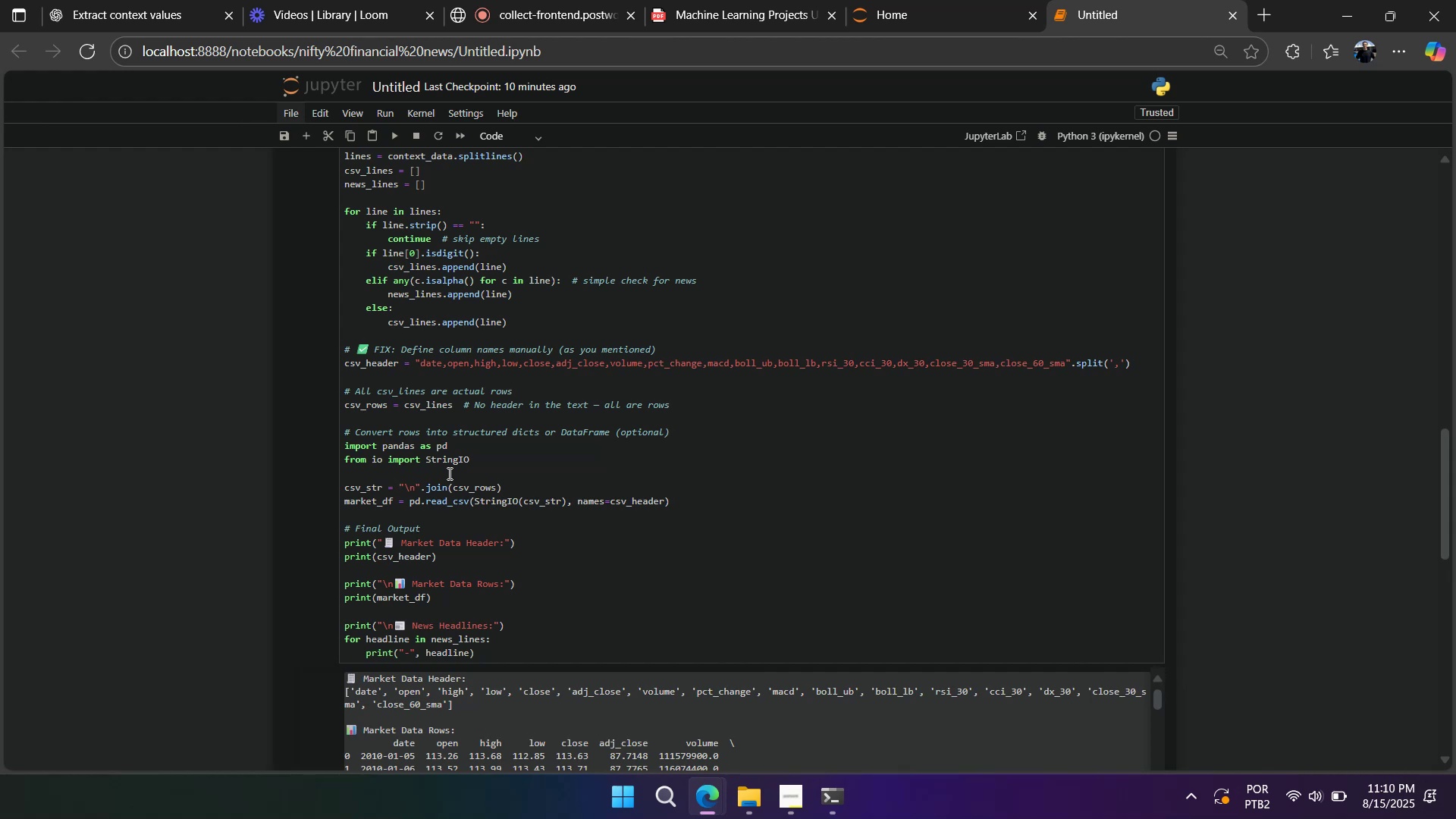 
scroll: coordinate [447, 472], scroll_direction: down, amount: 2.0
 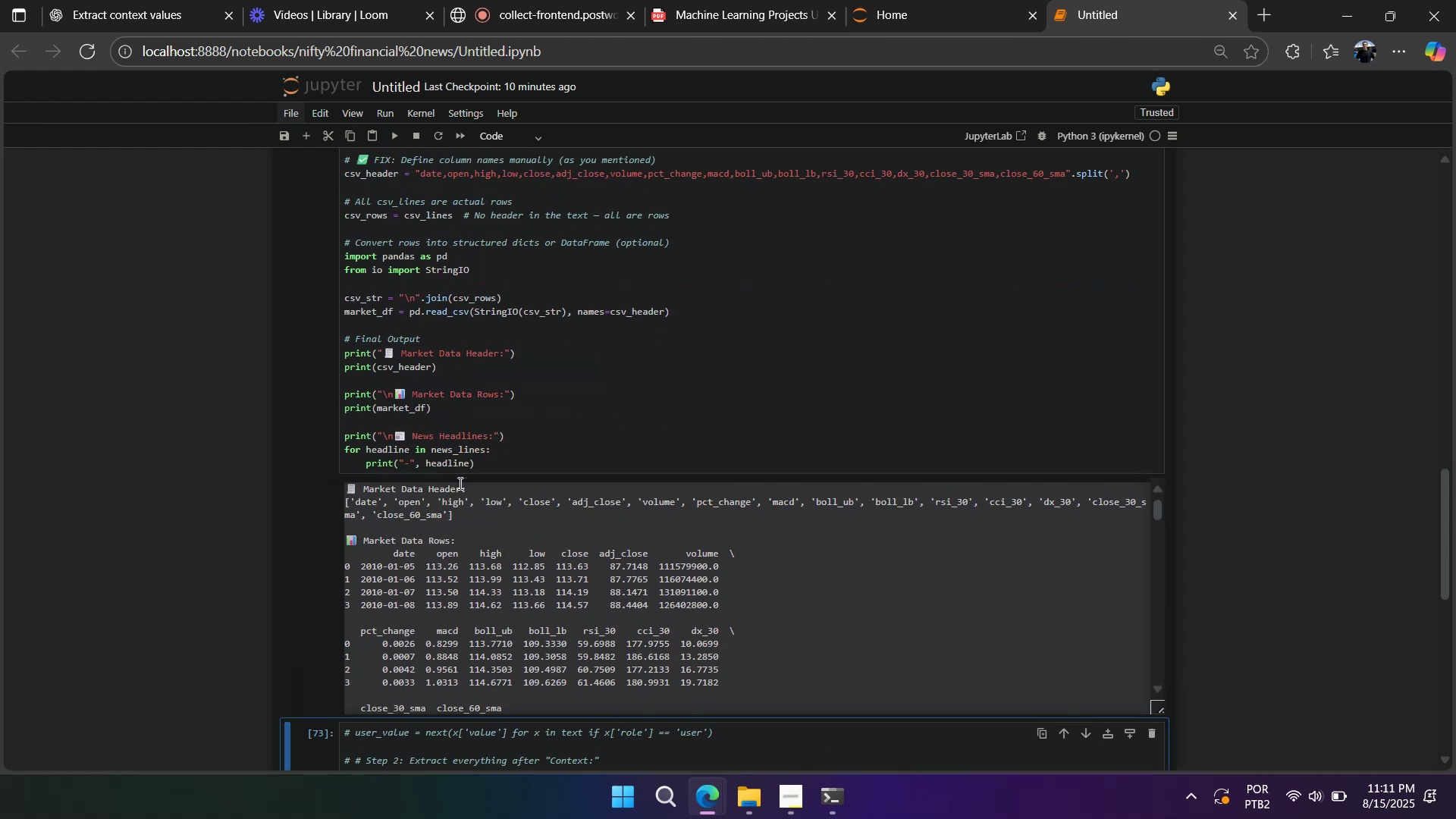 
wait(8.61)
 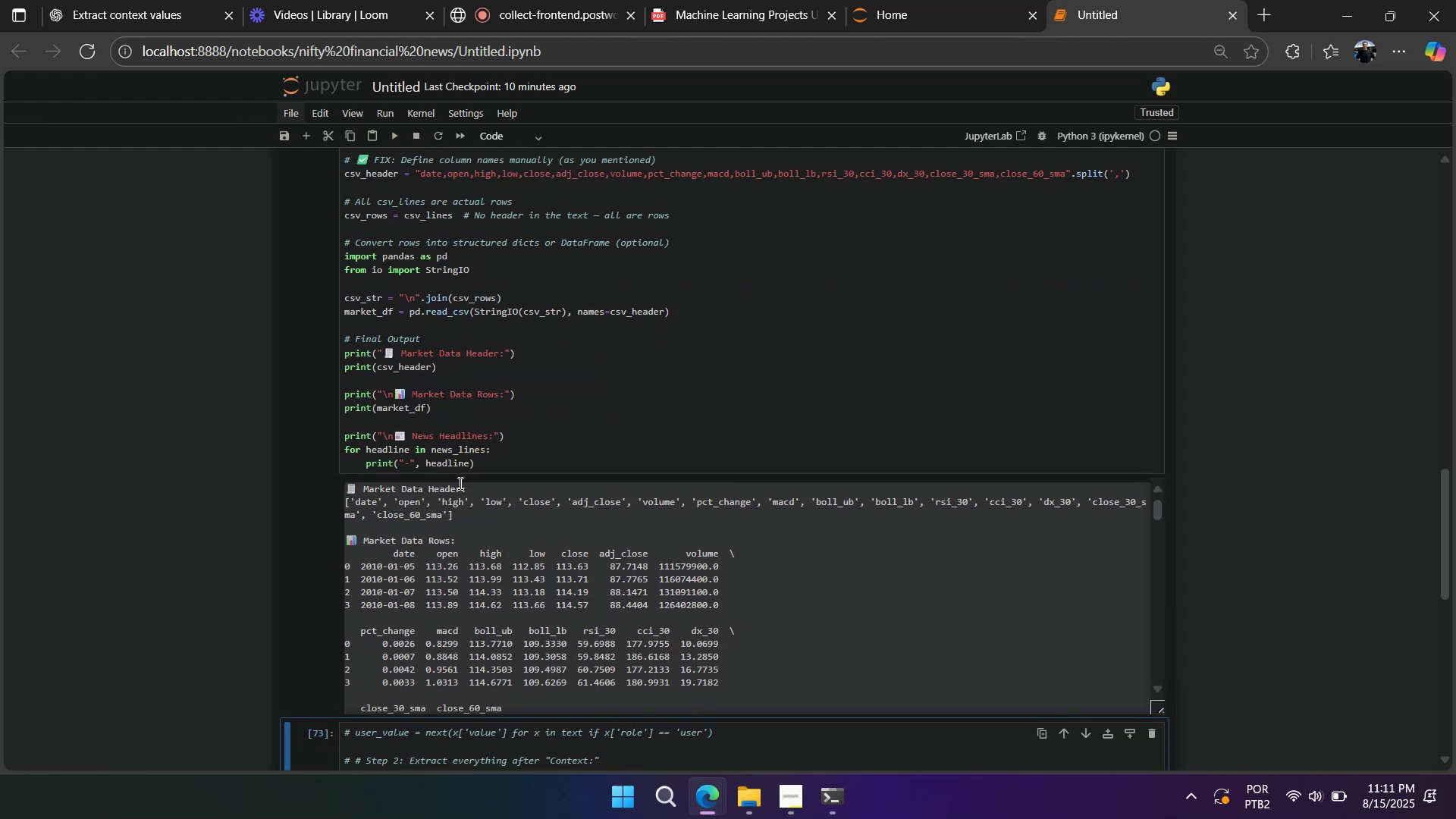 
left_click([105, 20])
 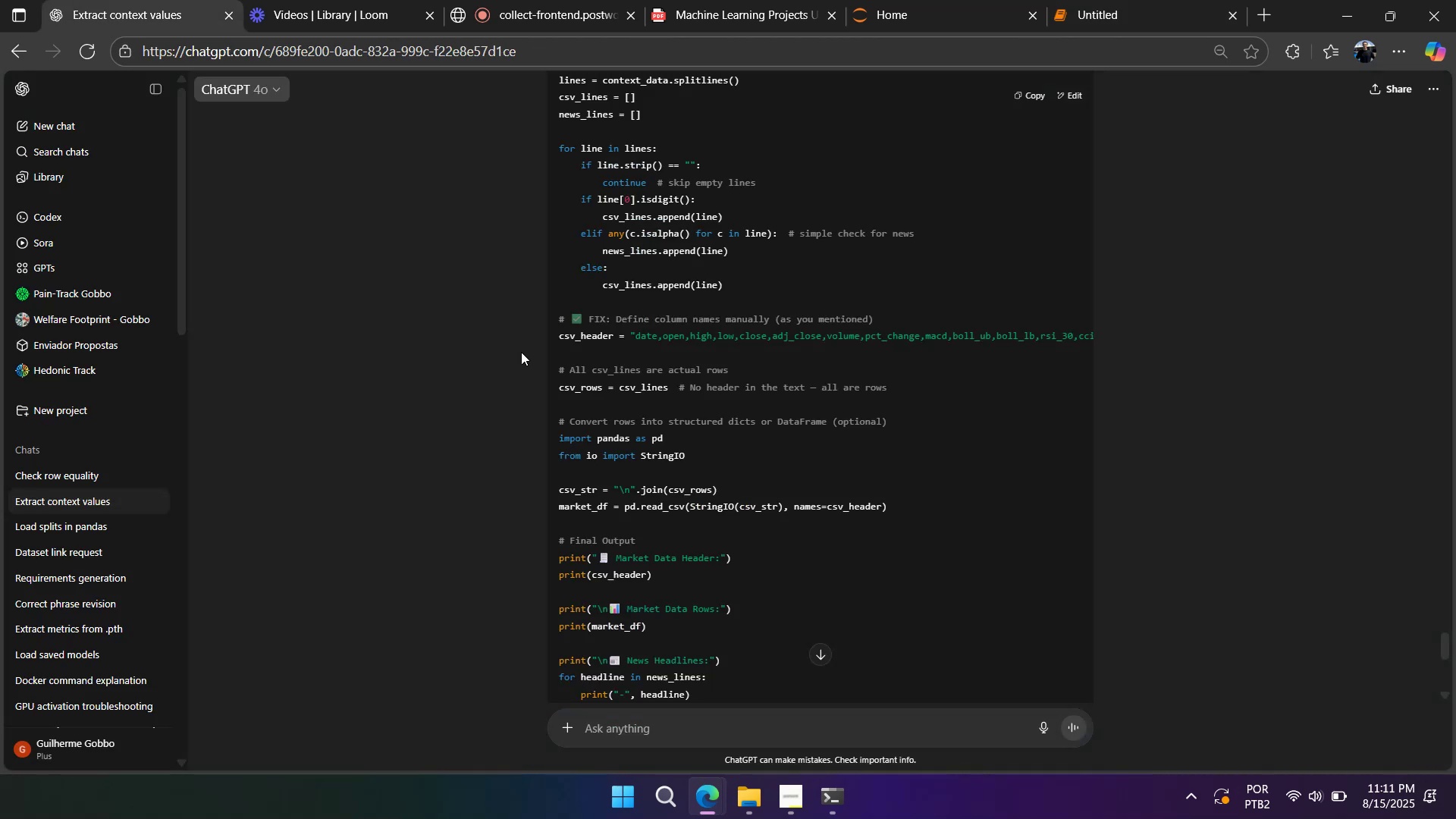 
scroll: coordinate [862, 591], scroll_direction: up, amount: 13.0
 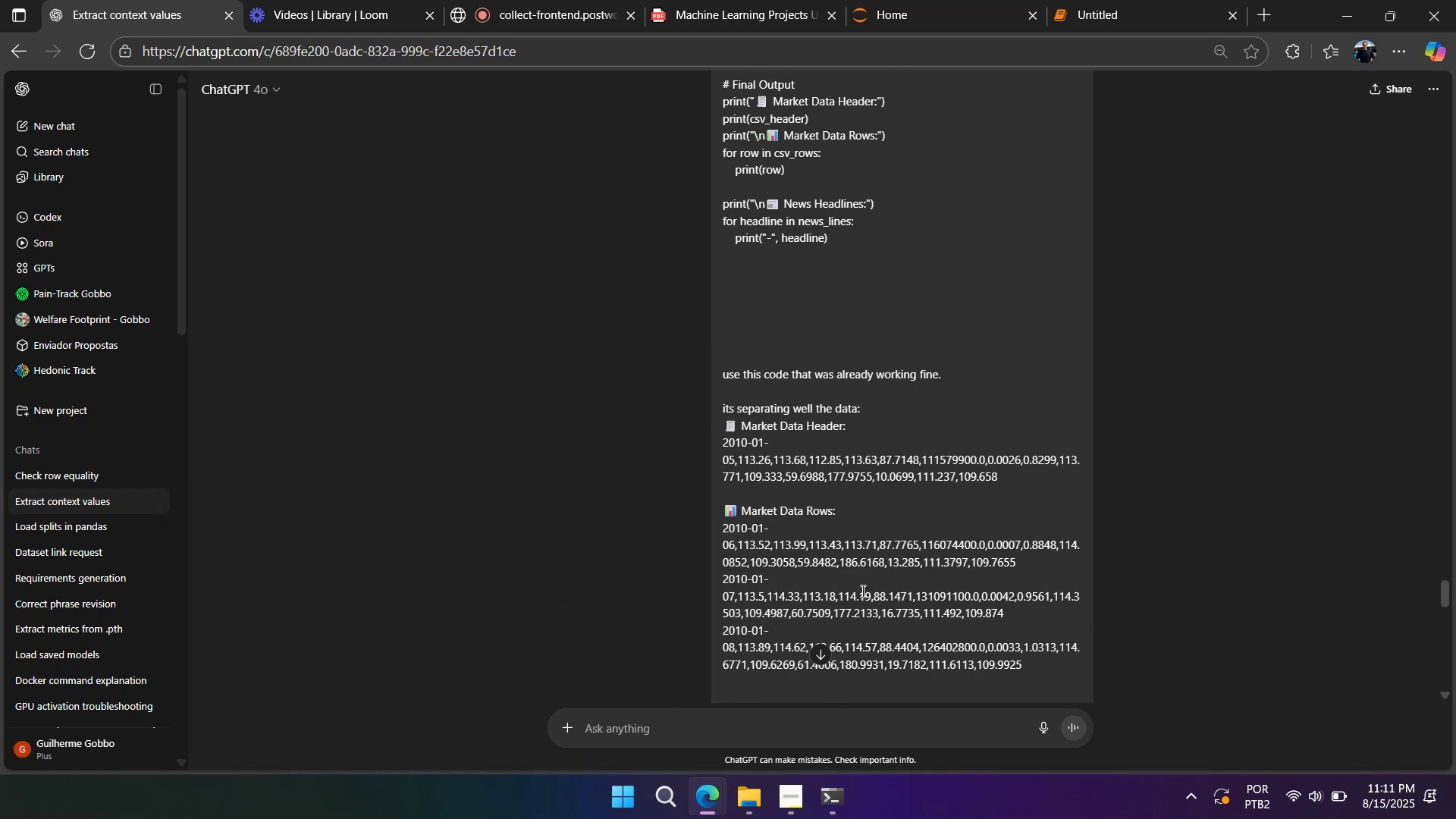 
scroll: coordinate [861, 591], scroll_direction: down, amount: 2.0
 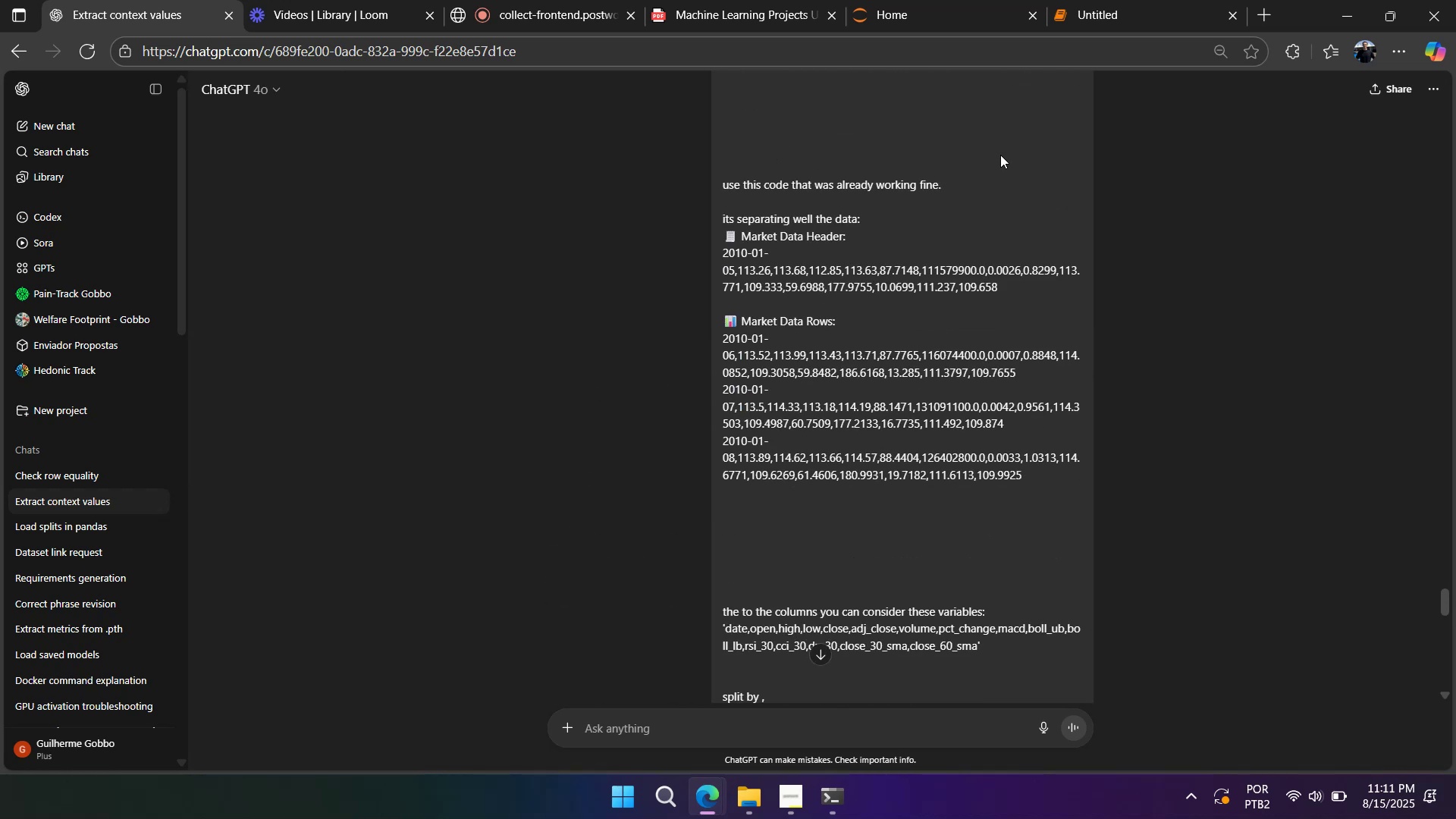 
wait(5.16)
 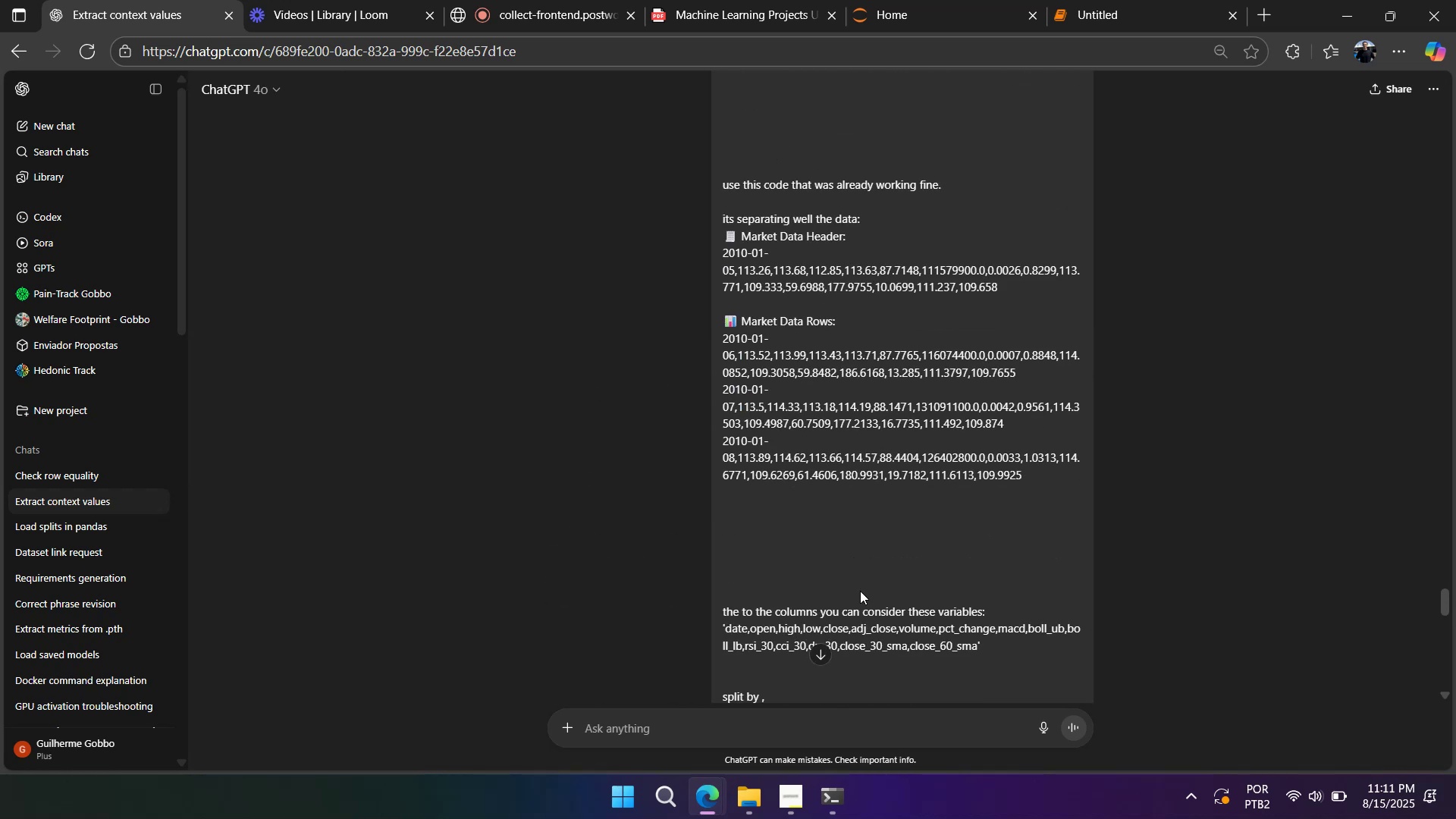 
mouse_move([1051, 20])
 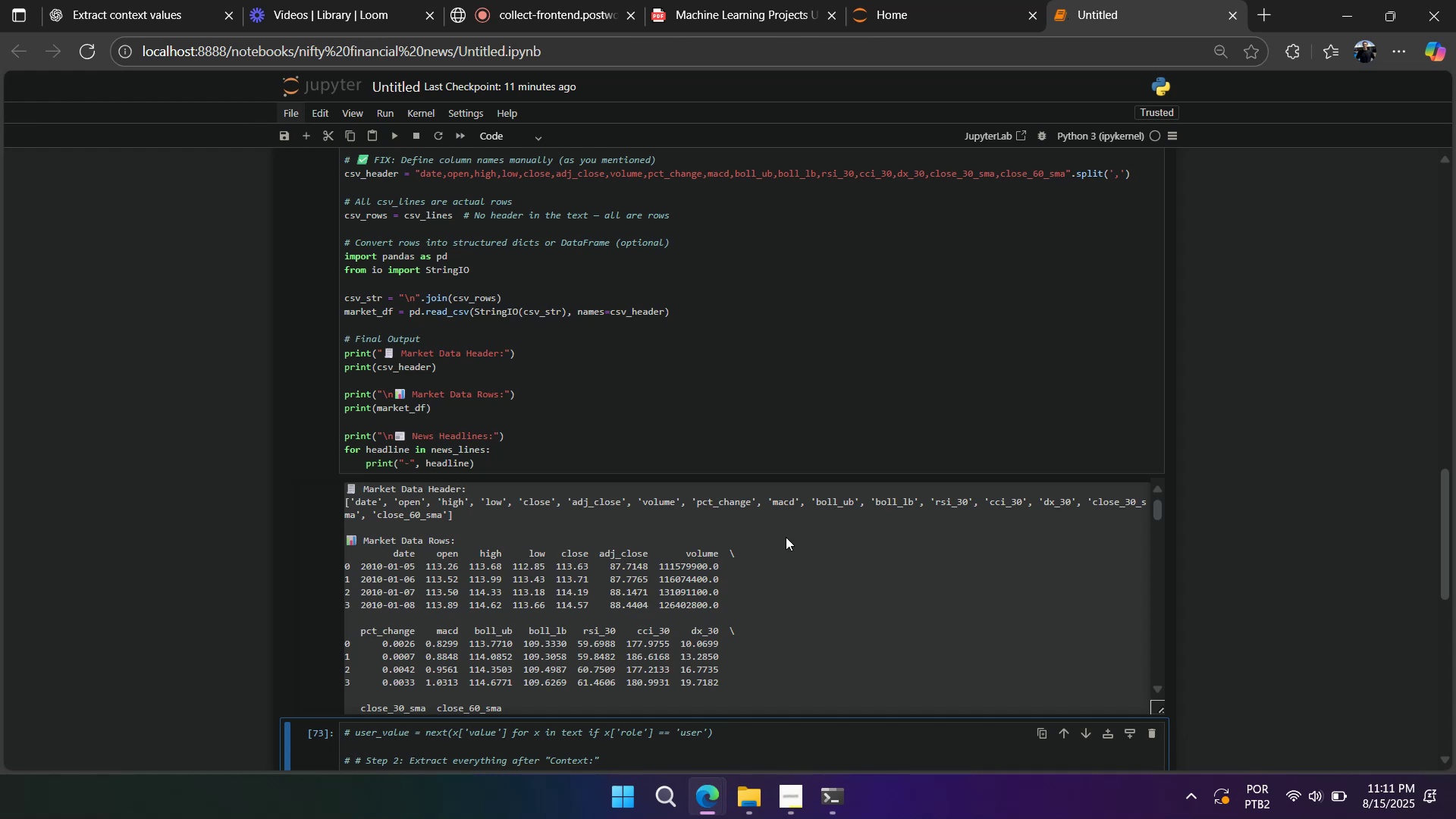 
scroll: coordinate [764, 587], scroll_direction: down, amount: 5.0
 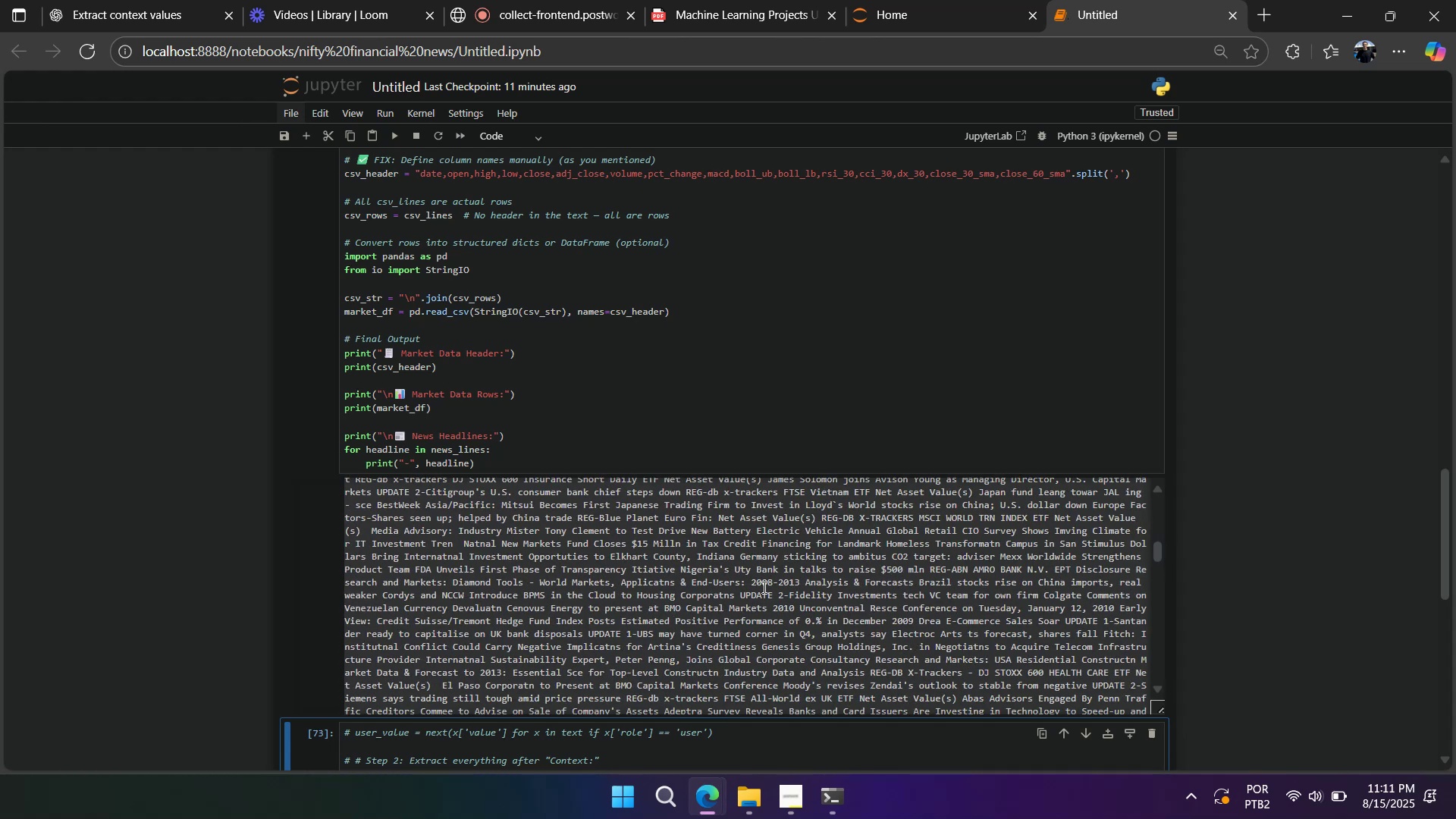 
scroll: coordinate [763, 587], scroll_direction: up, amount: 2.0
 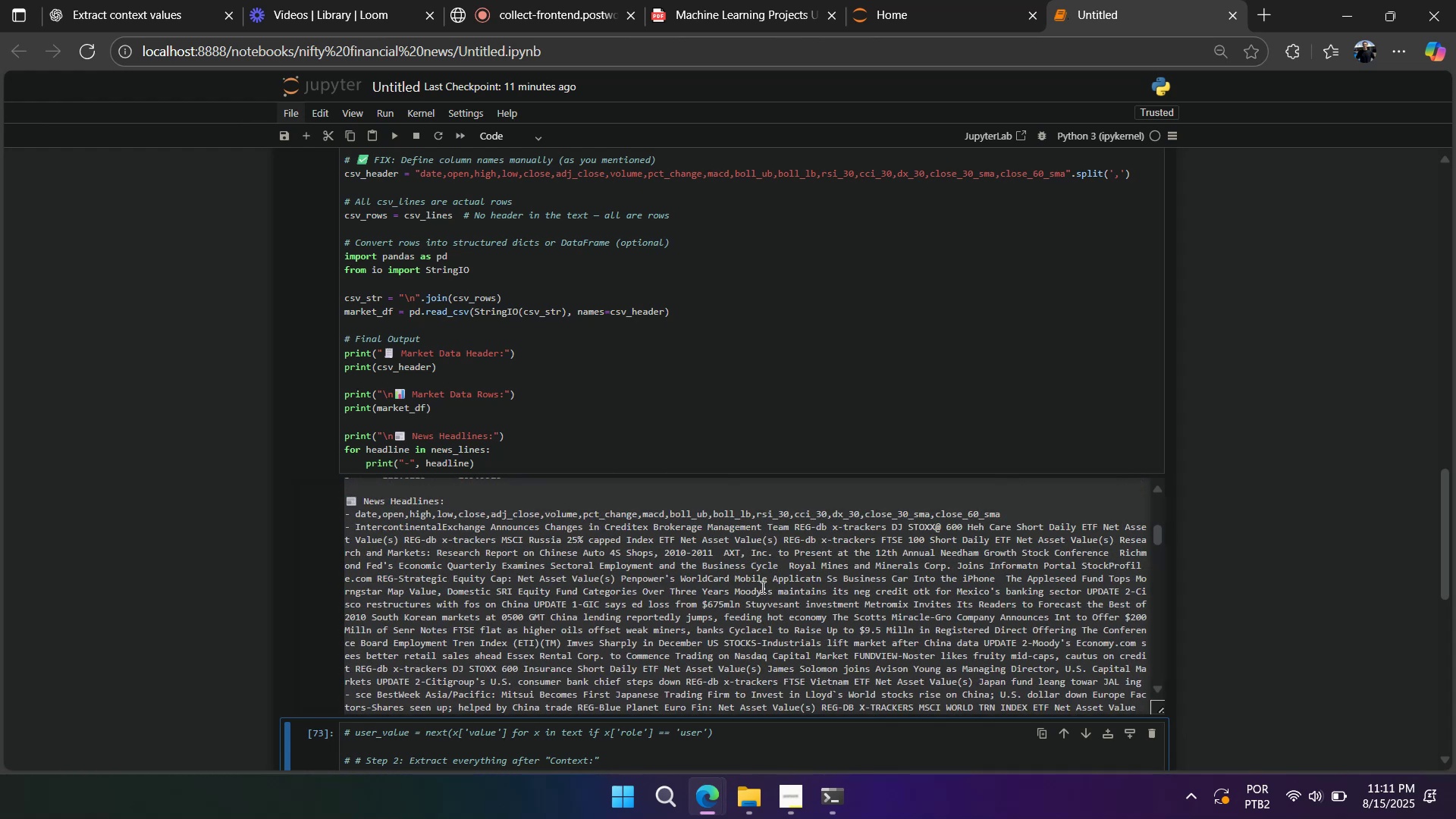 
wait(5.05)
 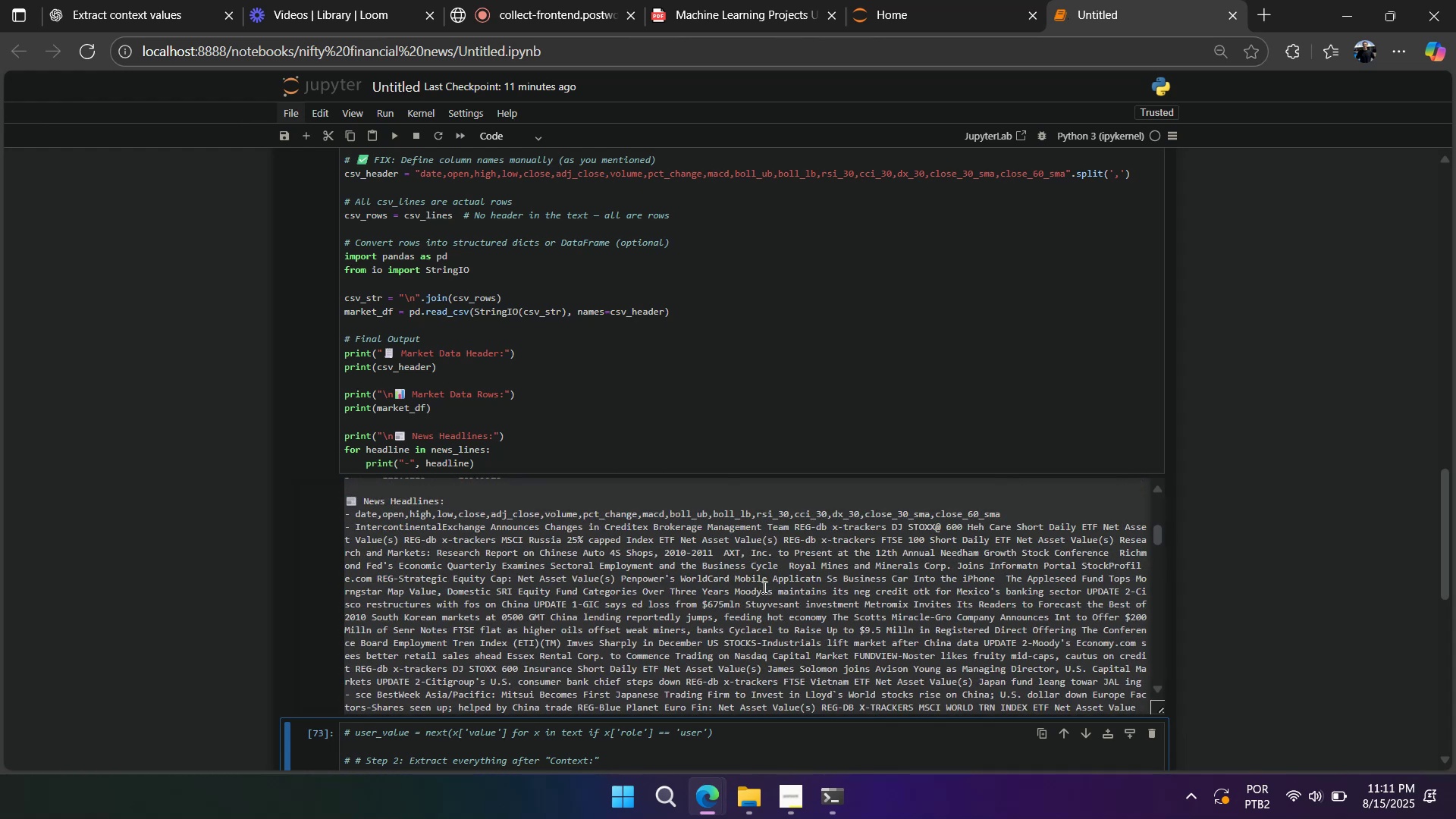 
scroll: coordinate [760, 587], scroll_direction: none, amount: 0.0
 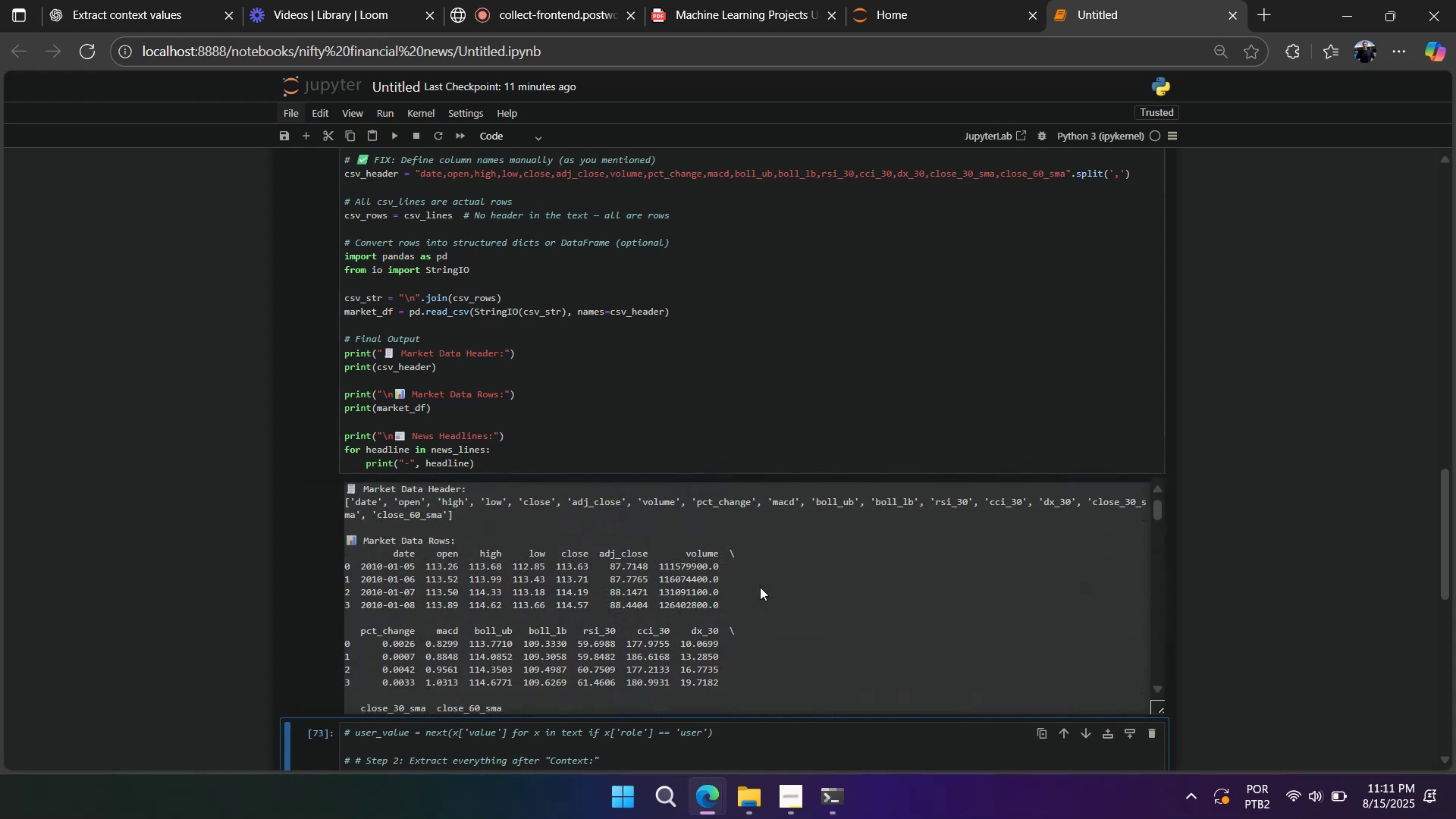 
left_click([413, 412])
 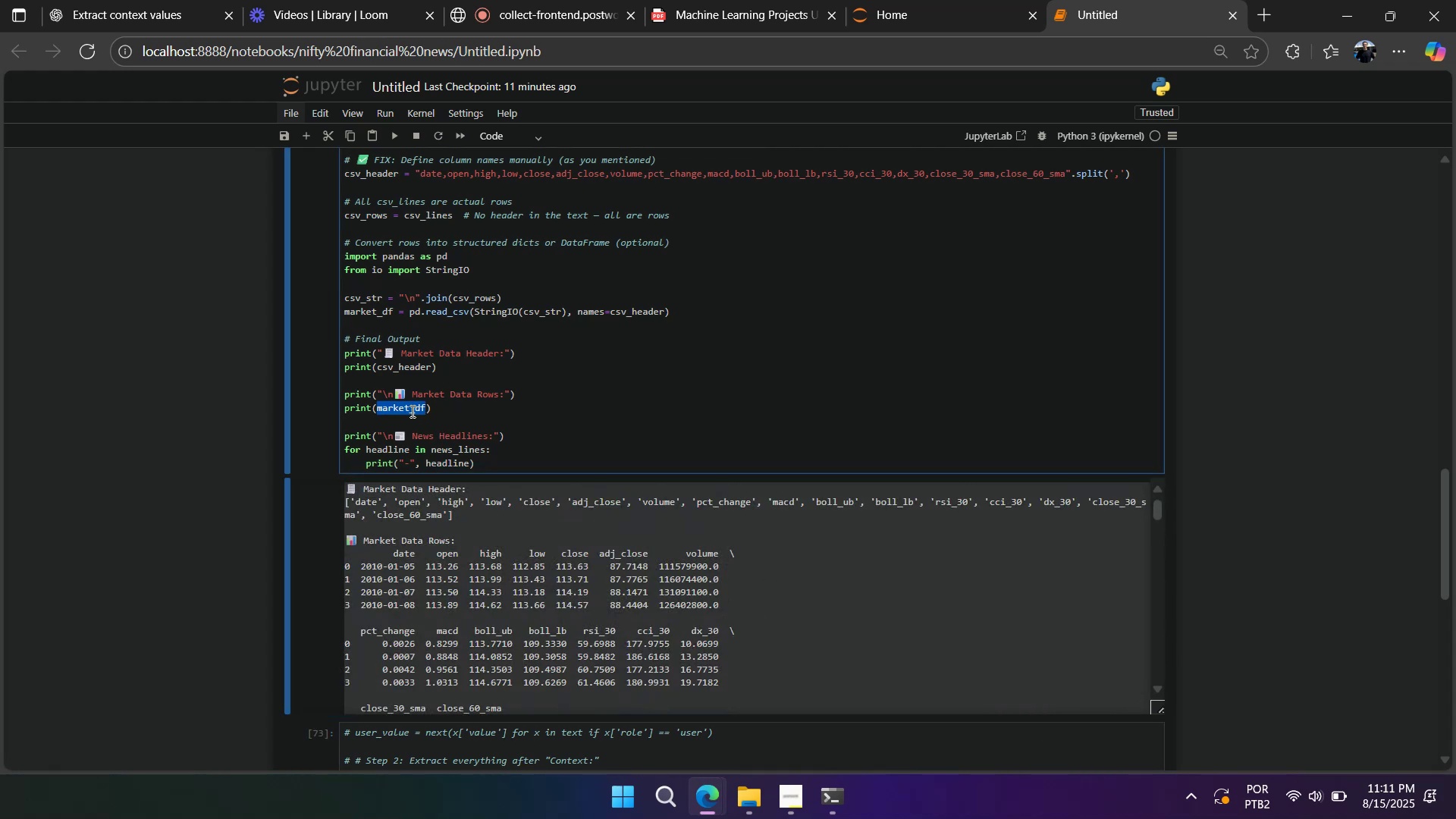 
key(Control+C)
 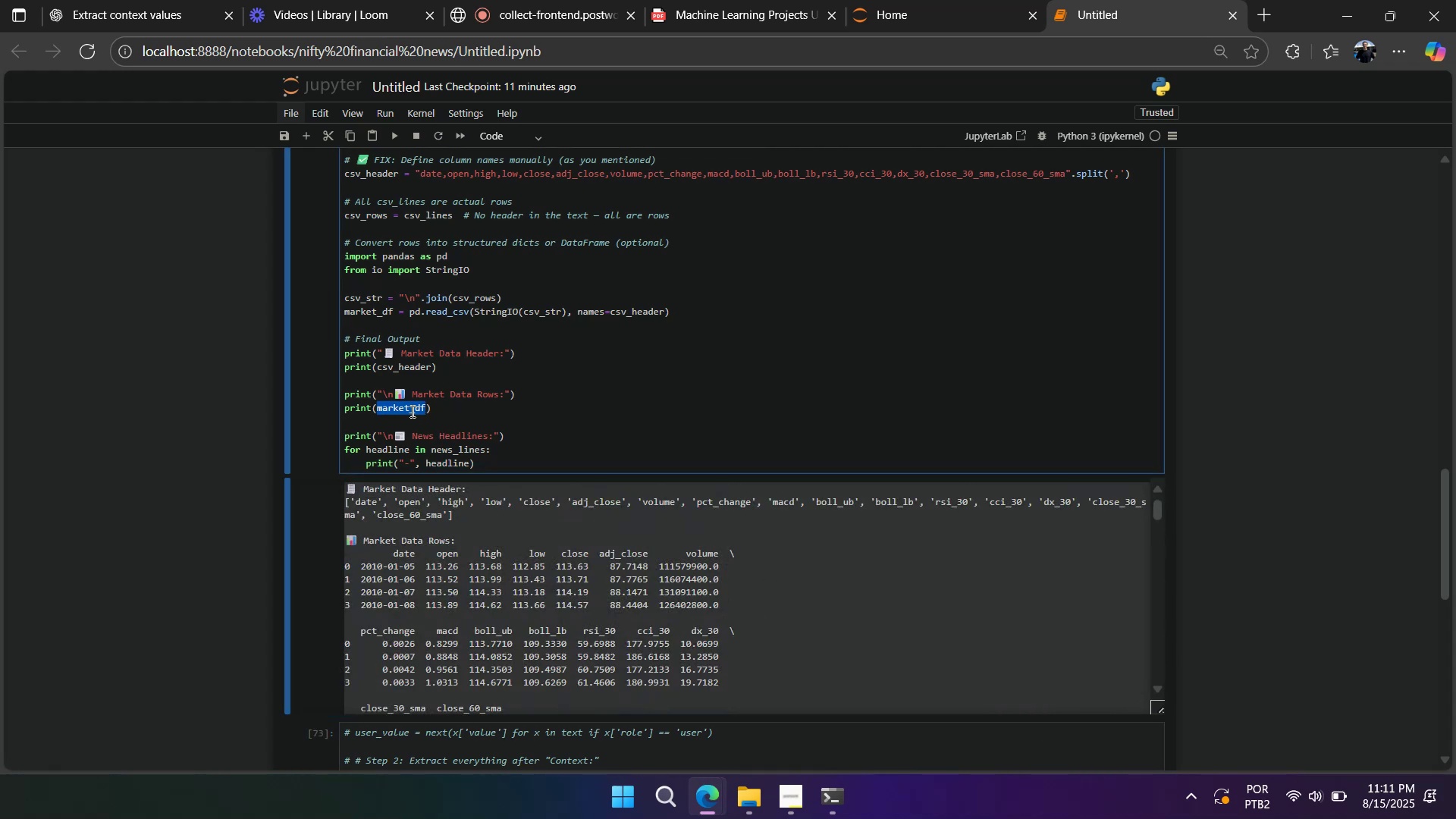 
scroll: coordinate [410, 413], scroll_direction: down, amount: 2.0
 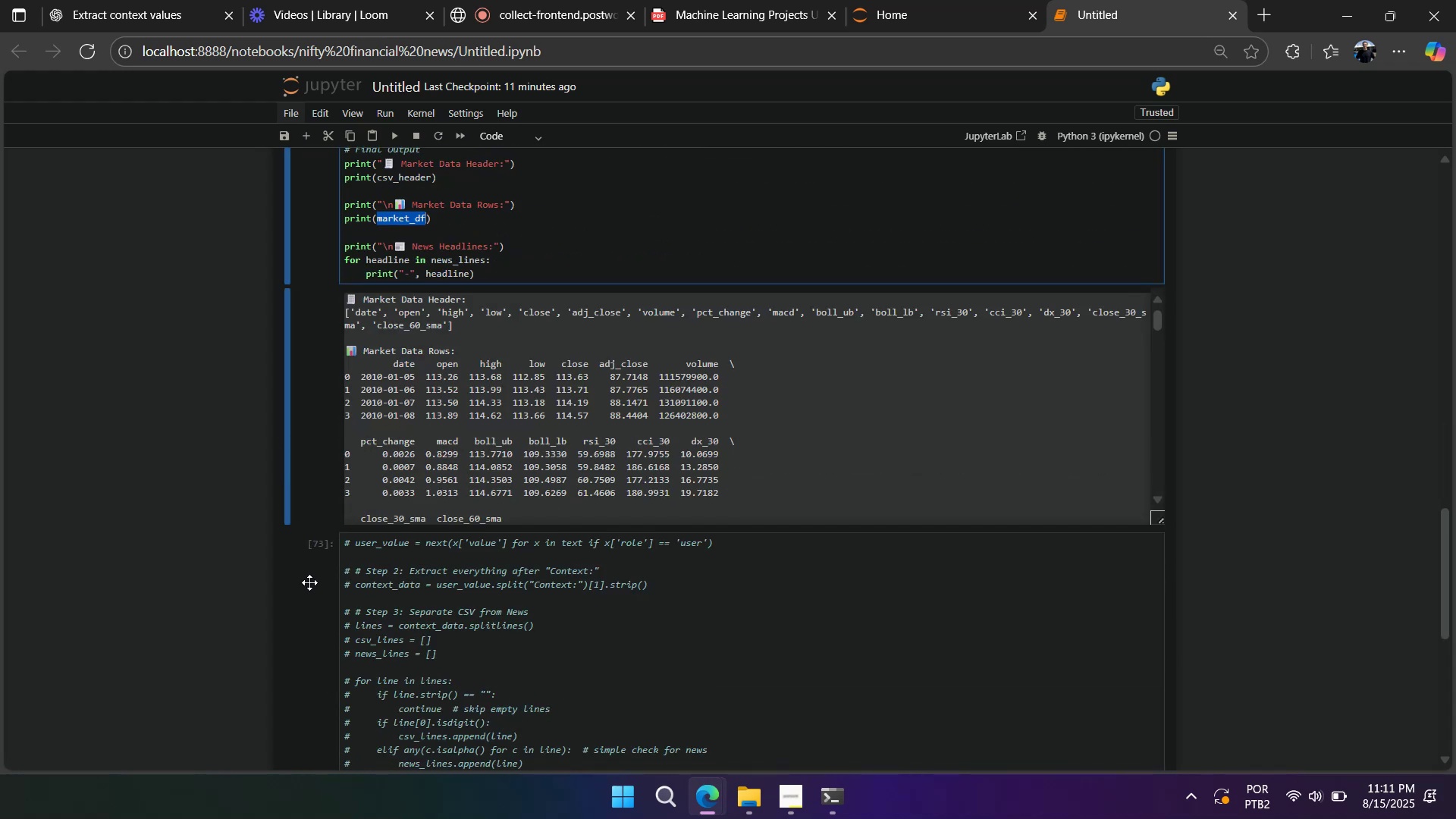 
type(aa)
 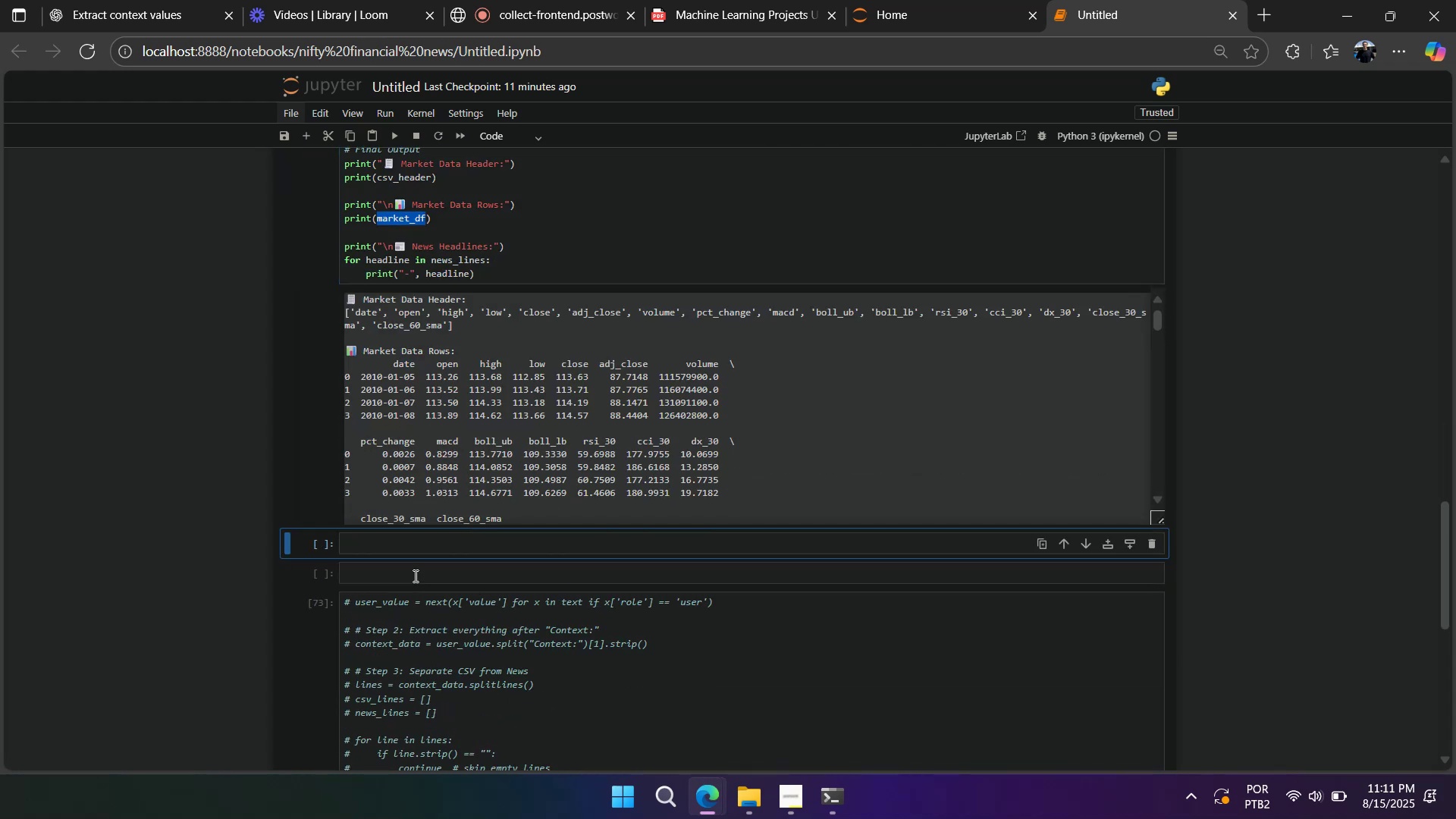 
left_click([416, 574])
 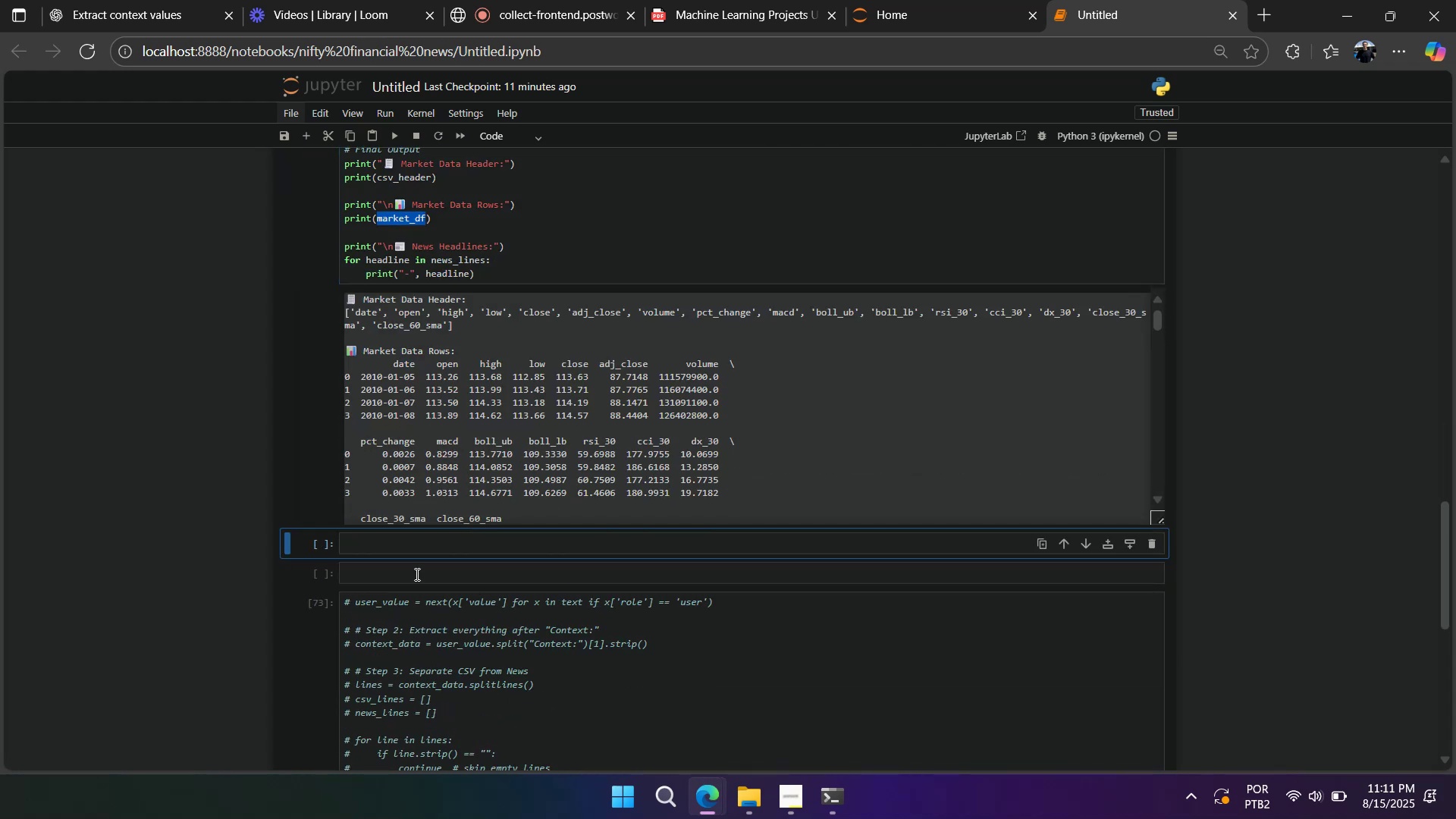 
key(Control+V)
 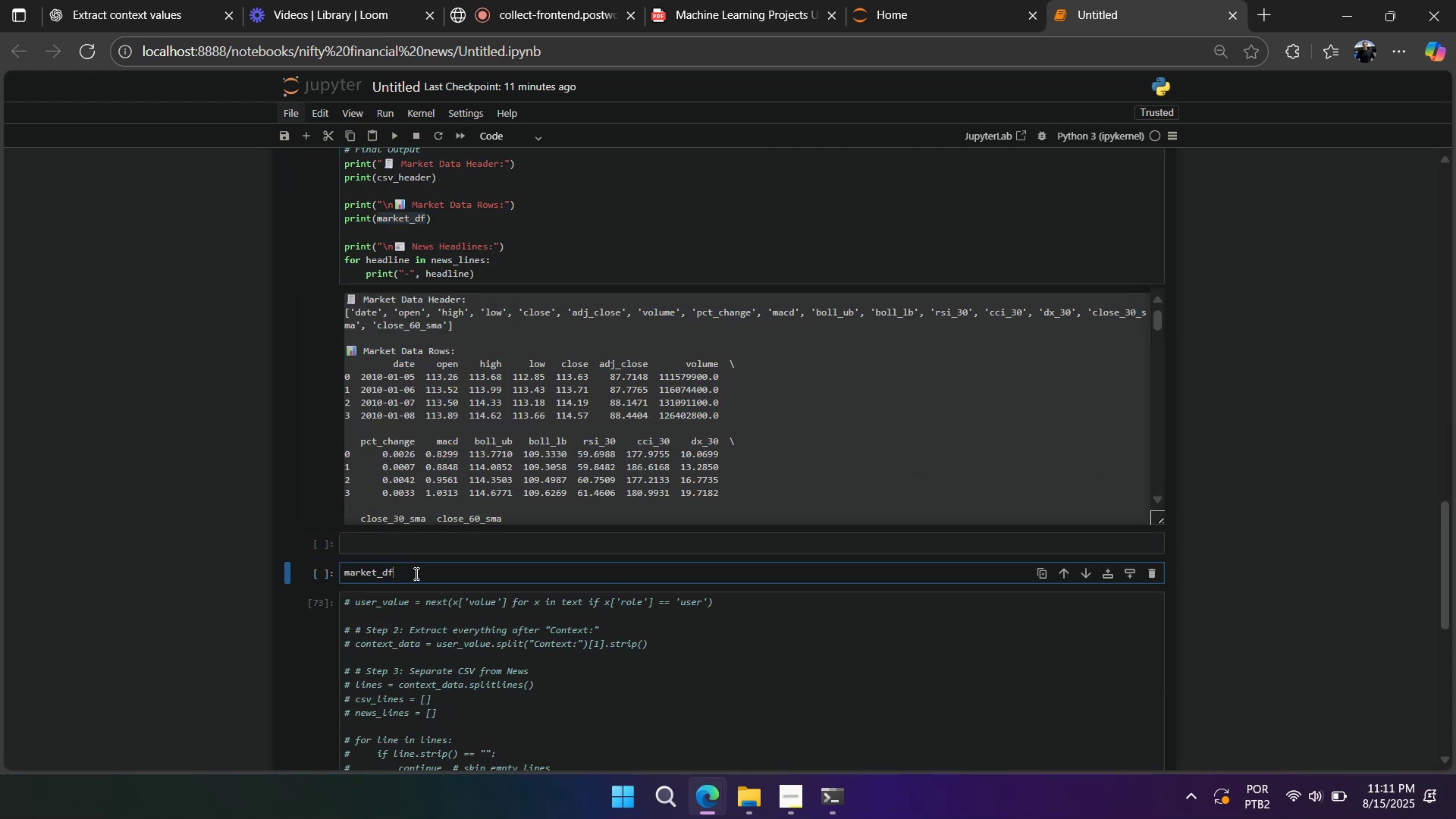 
key(Shift+Enter)
 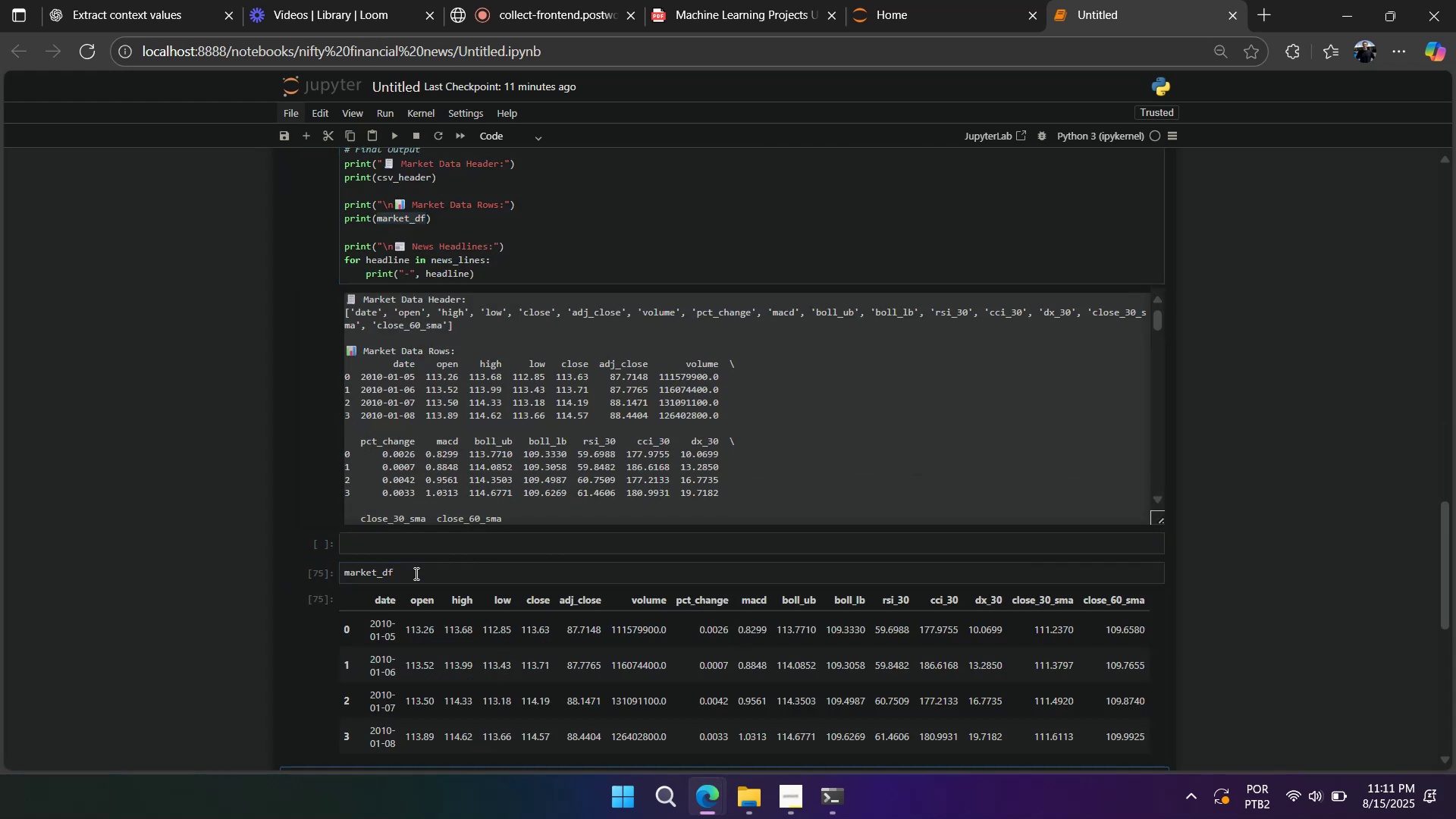 
scroll: coordinate [413, 571], scroll_direction: down, amount: 3.0
 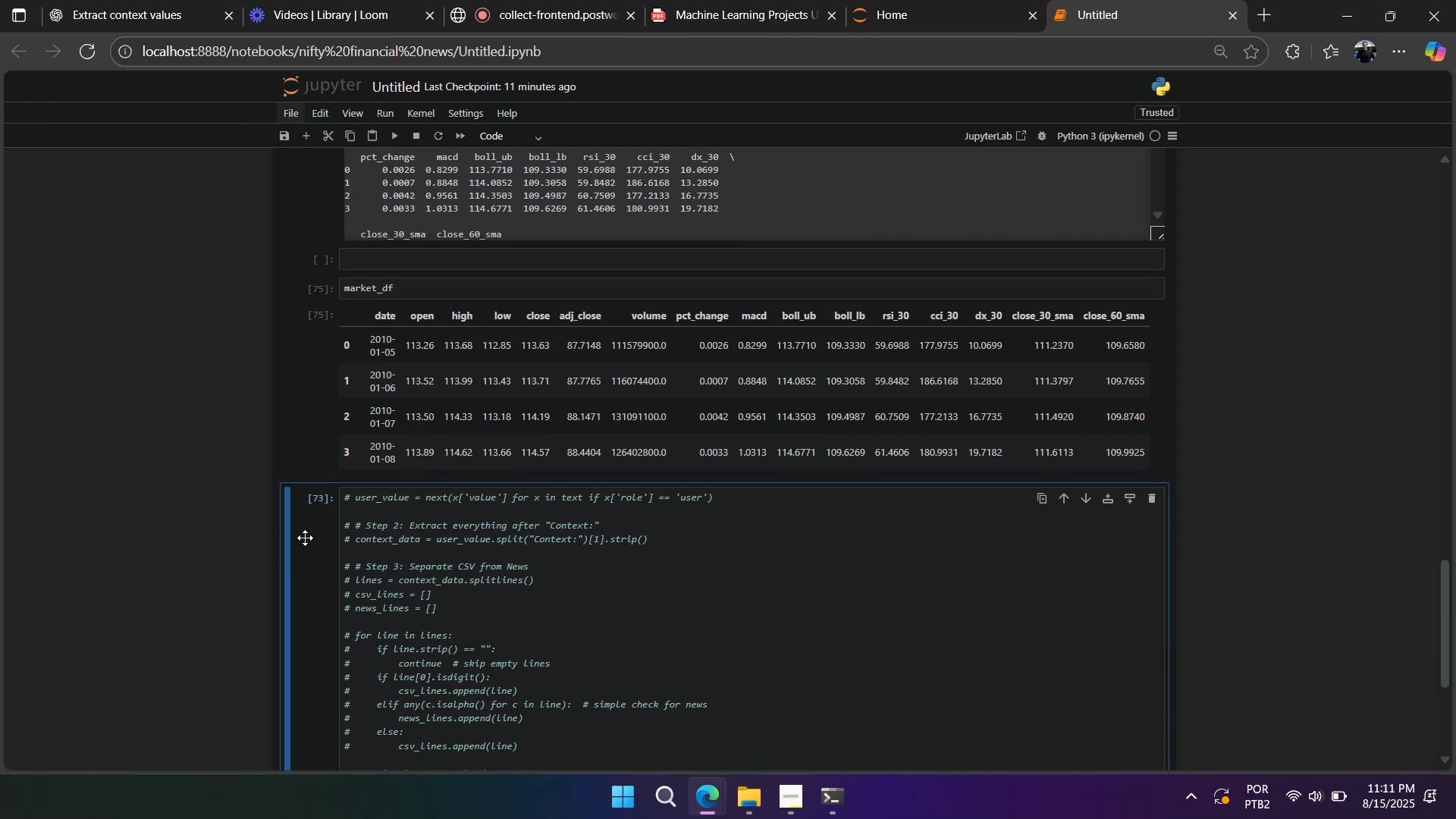 
left_click([304, 538])
 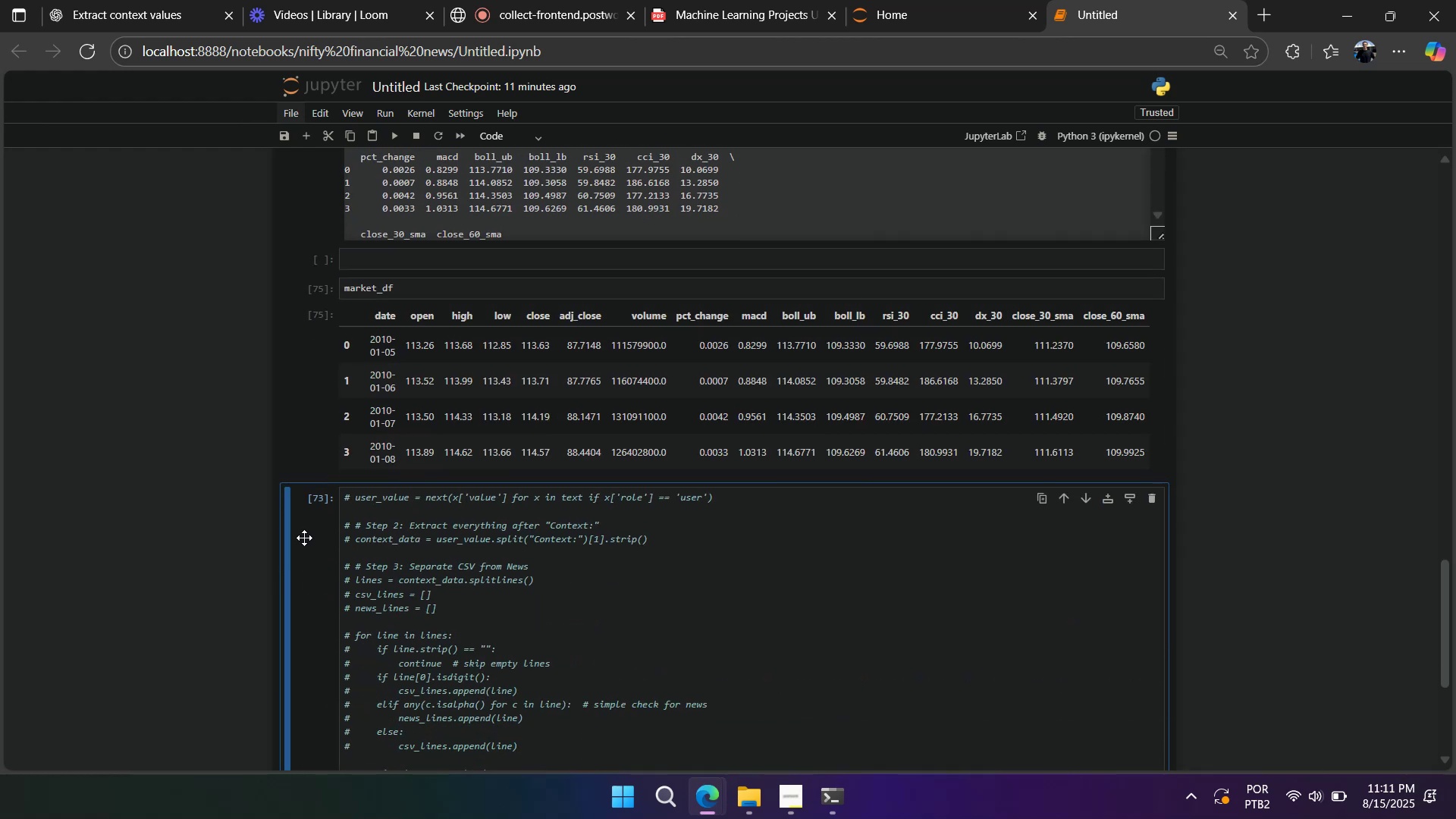 
type(dd)
 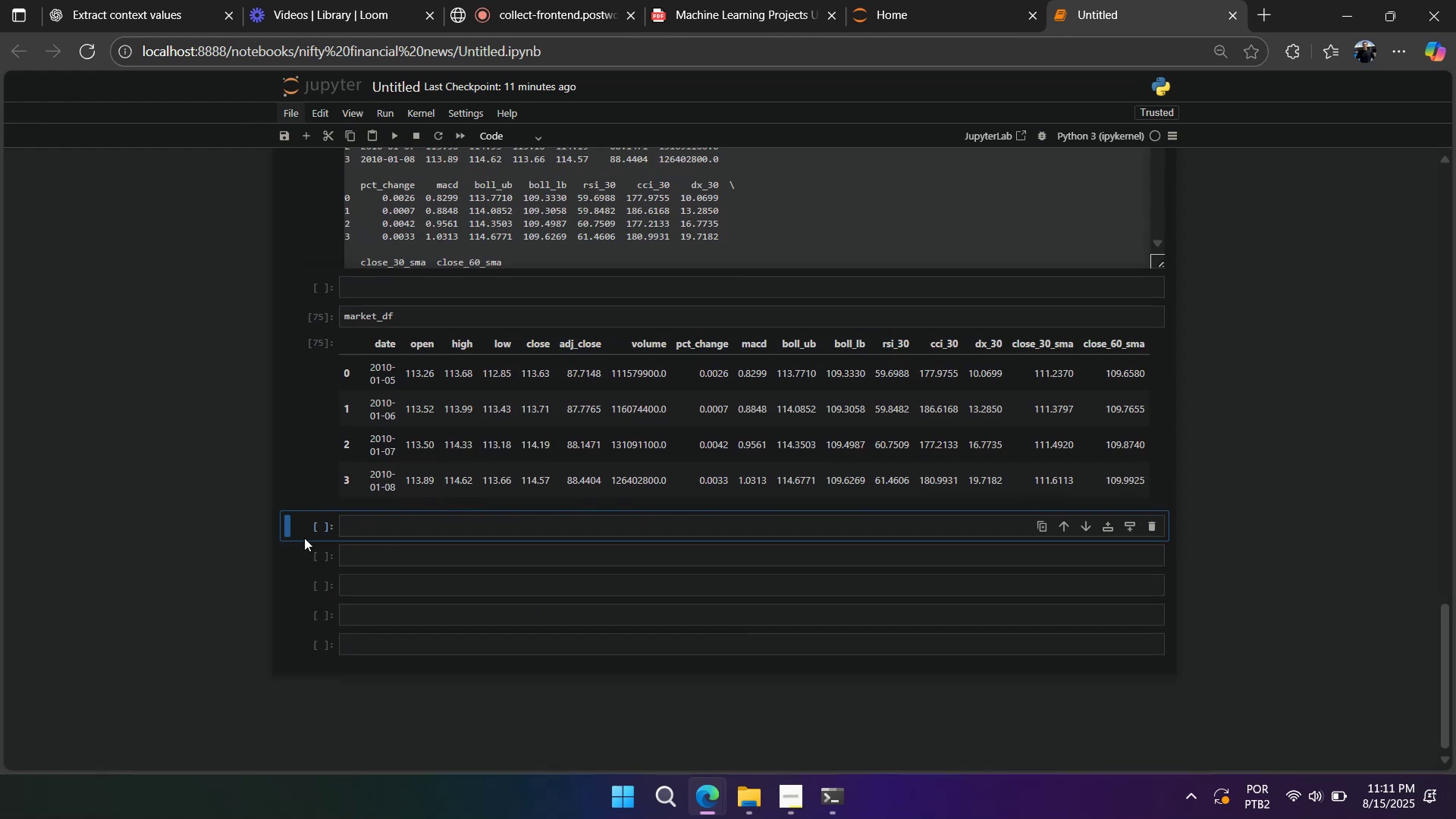 
scroll: coordinate [304, 536], scroll_direction: up, amount: 4.0
 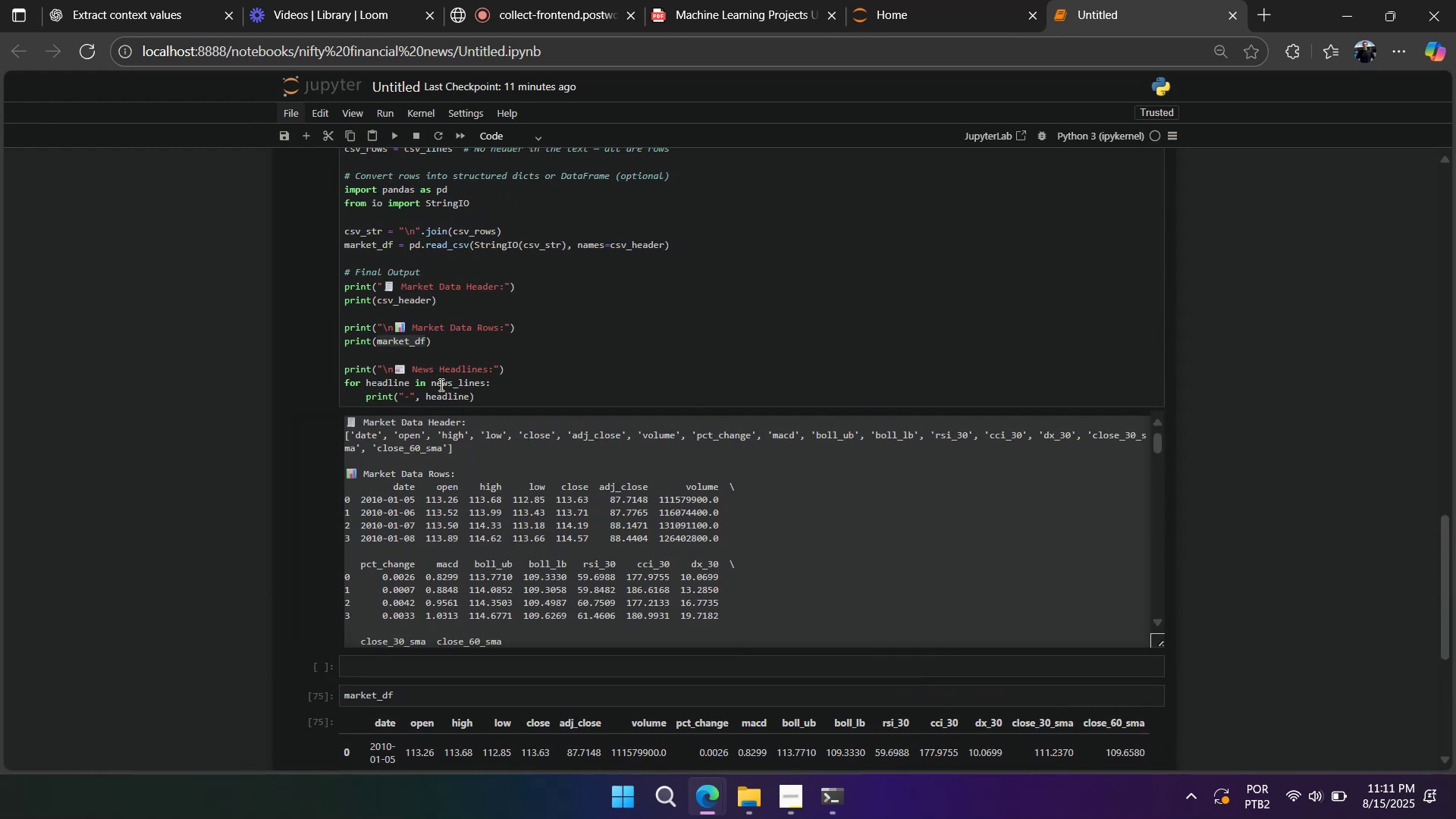 
wait(12.1)
 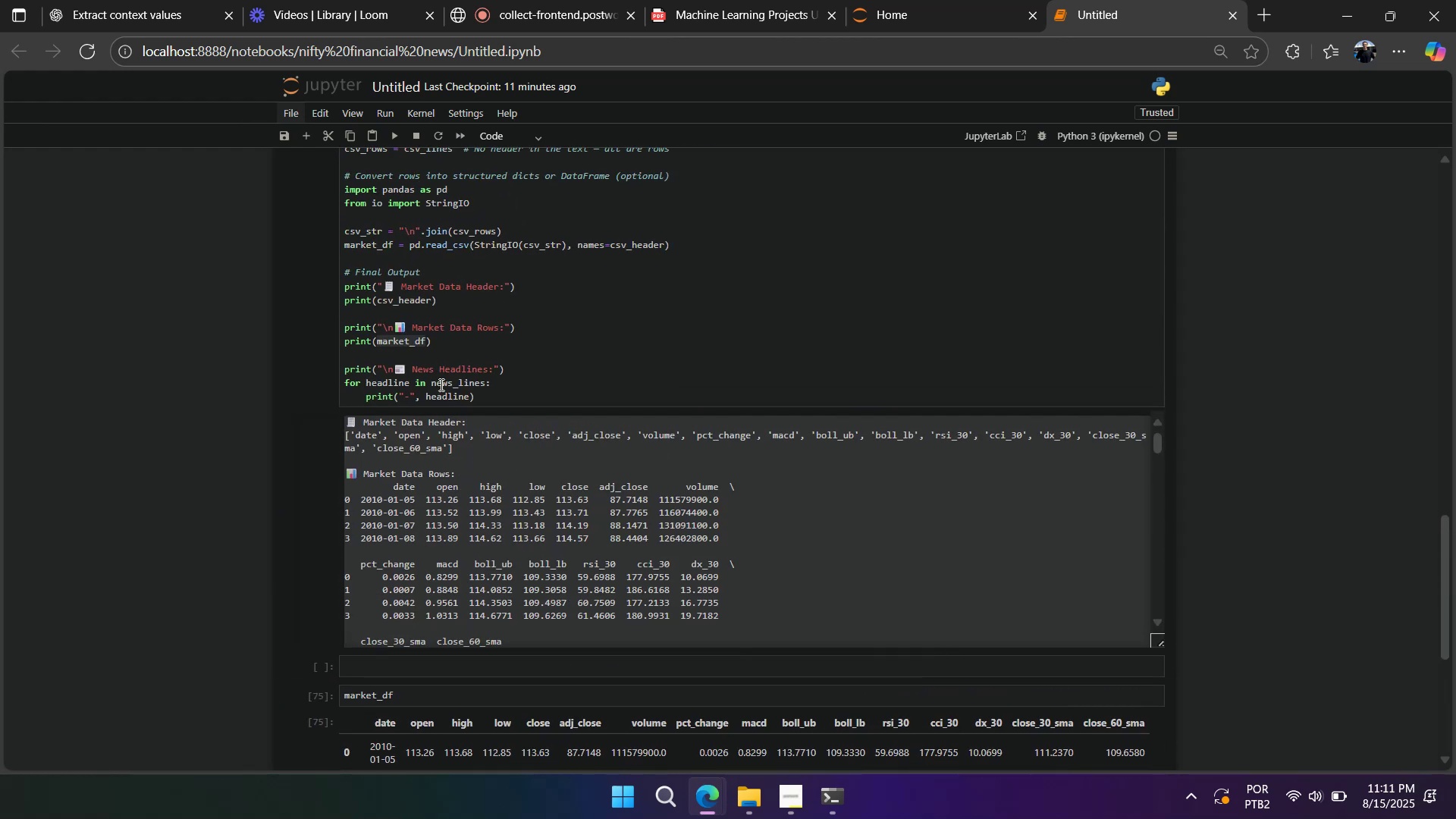 
scroll: coordinate [475, 325], scroll_direction: down, amount: 2.0
 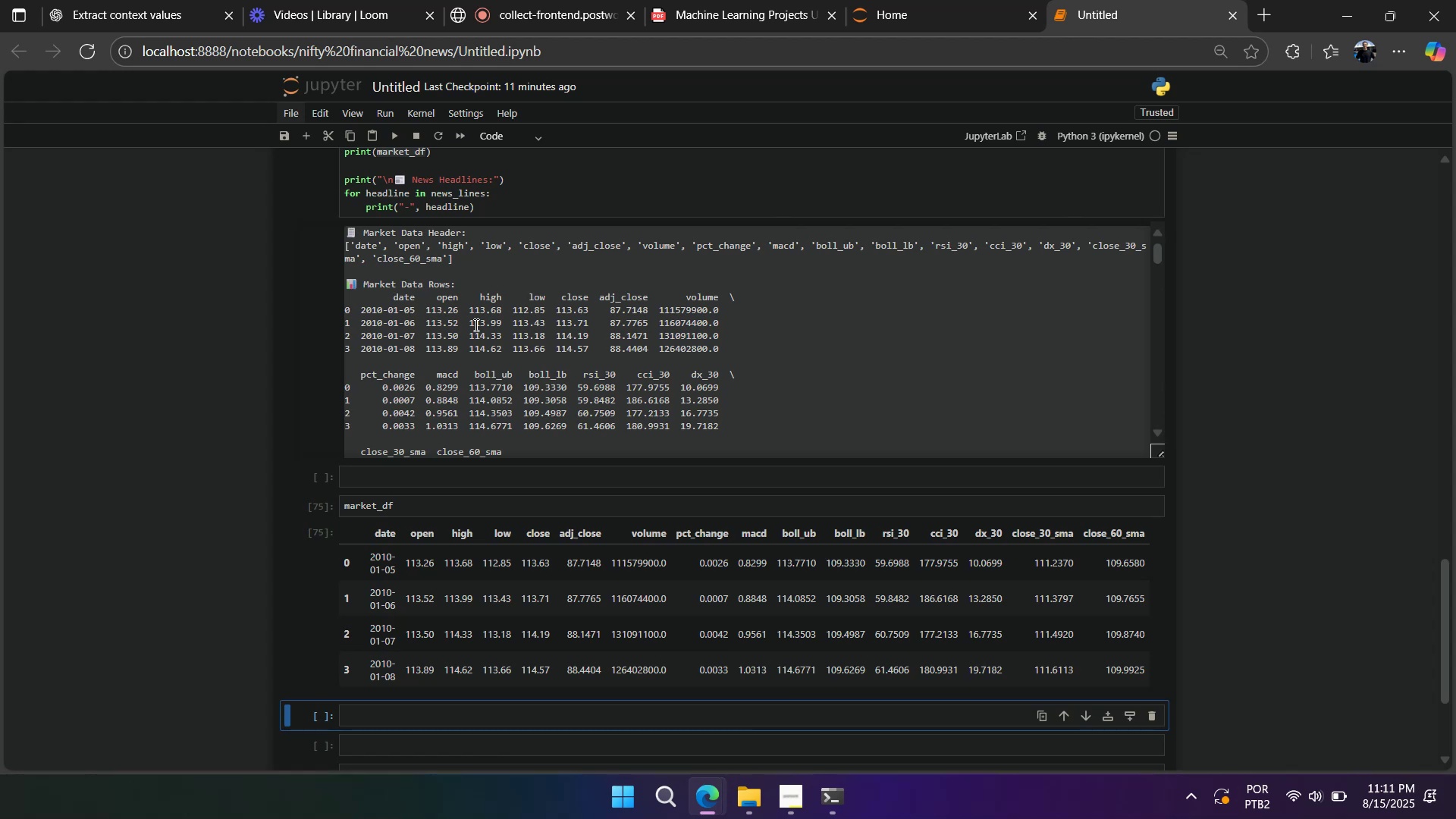 
wait(12.96)
 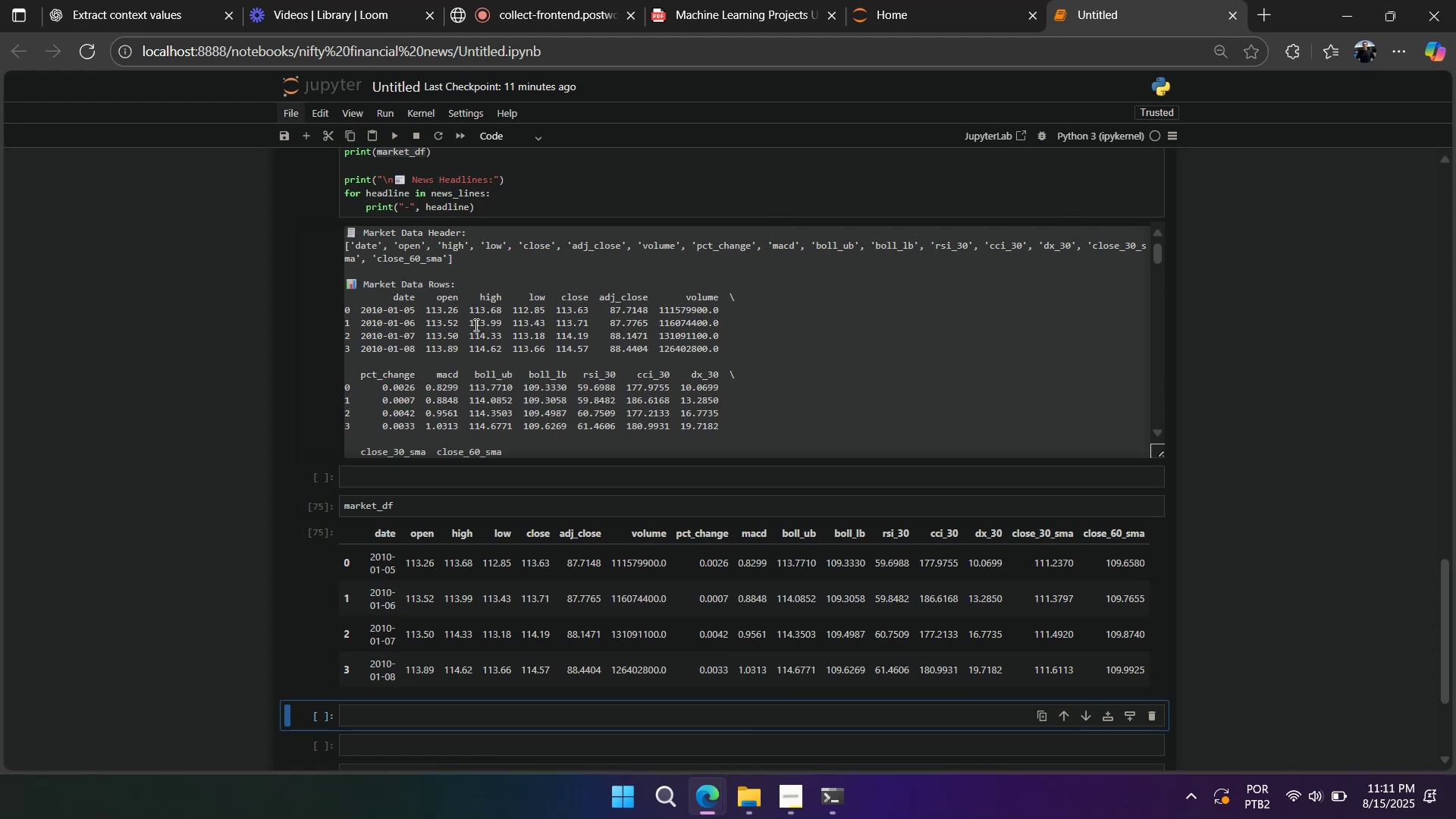 
scroll: coordinate [475, 325], scroll_direction: up, amount: 1.0
 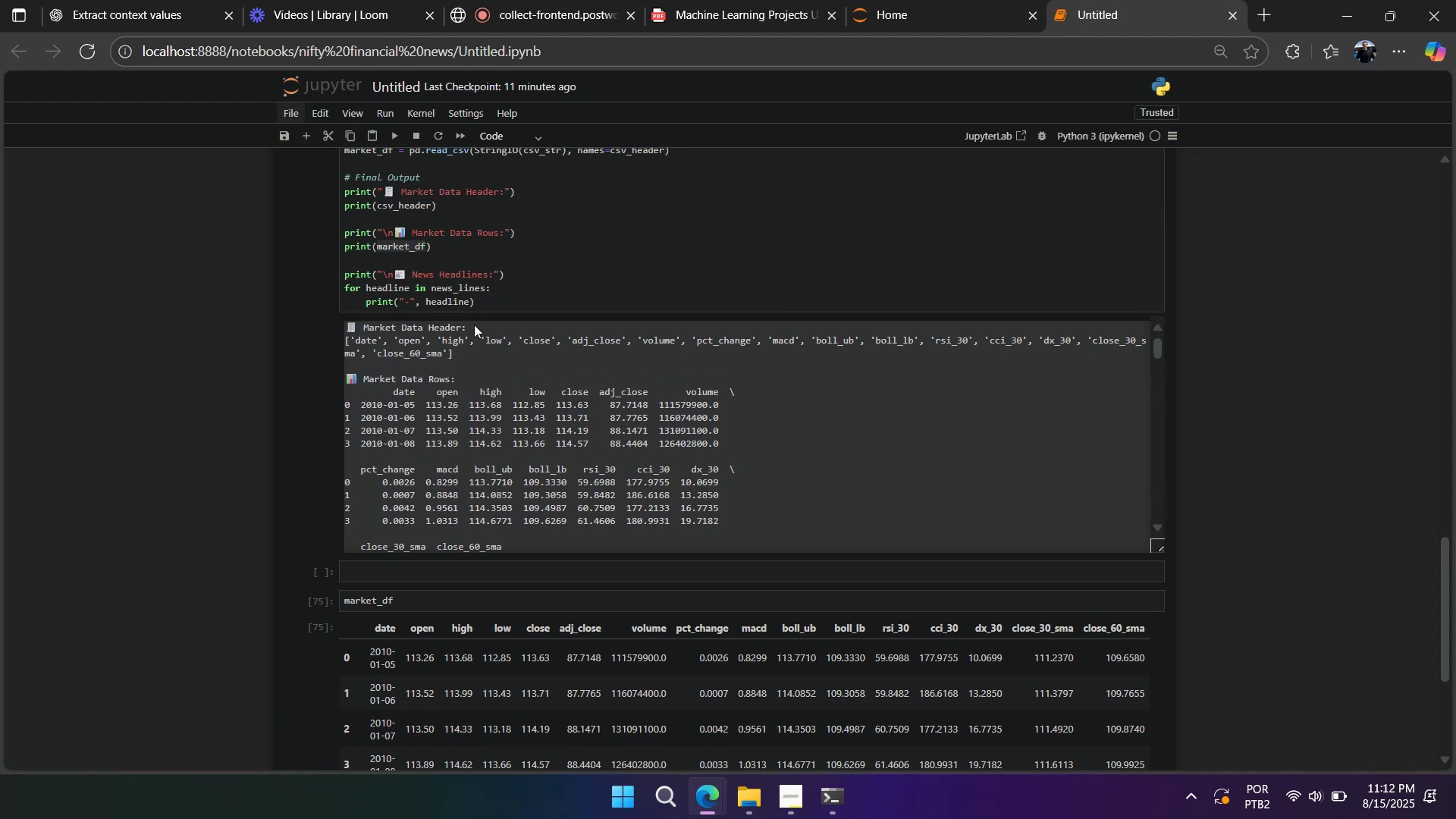 
scroll: coordinate [474, 325], scroll_direction: down, amount: 1.0
 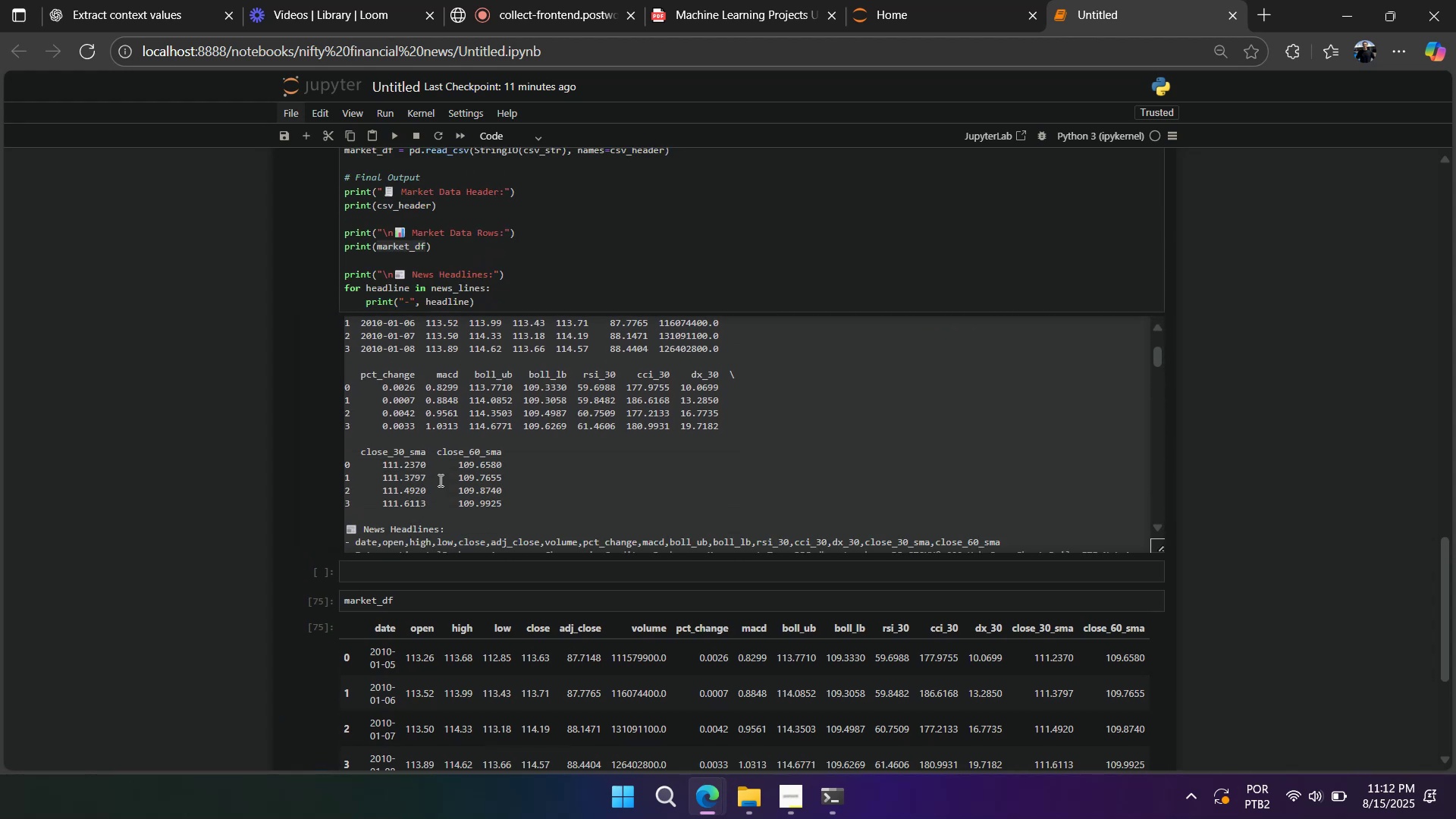 
scroll: coordinate [439, 481], scroll_direction: up, amount: 6.0
 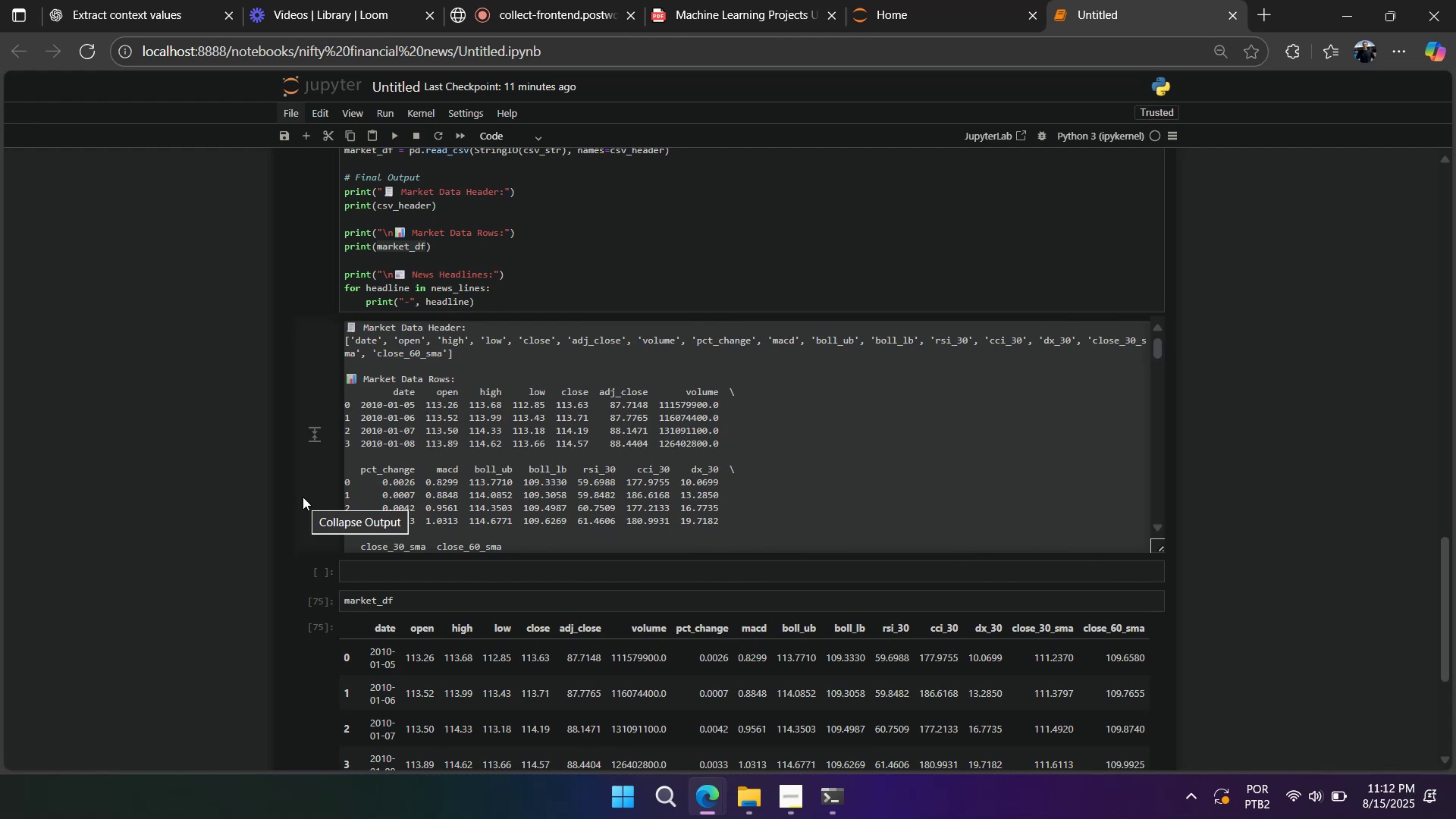 
scroll: coordinate [357, 605], scroll_direction: down, amount: 2.0
 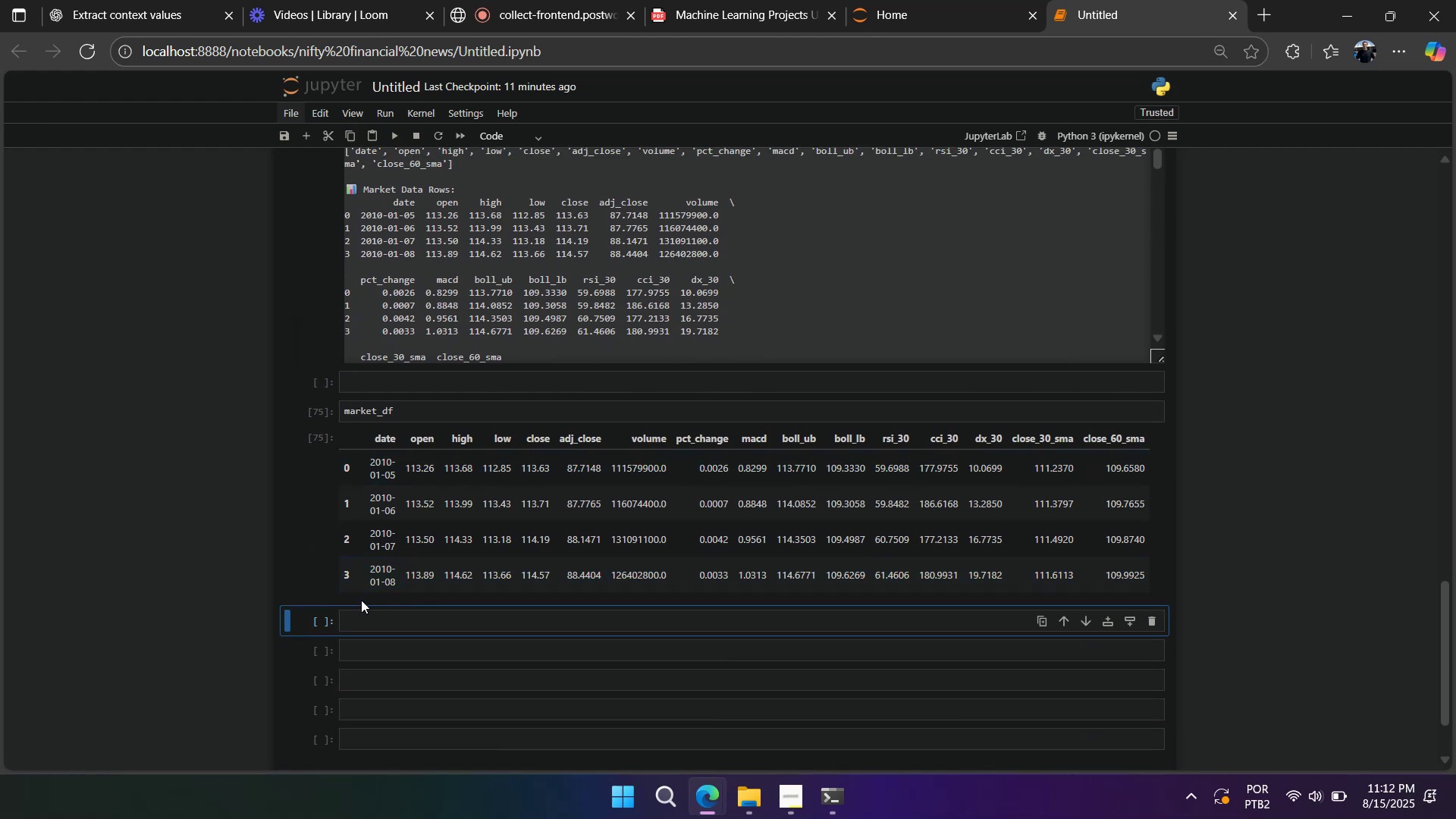 
left_click([189, 20])
 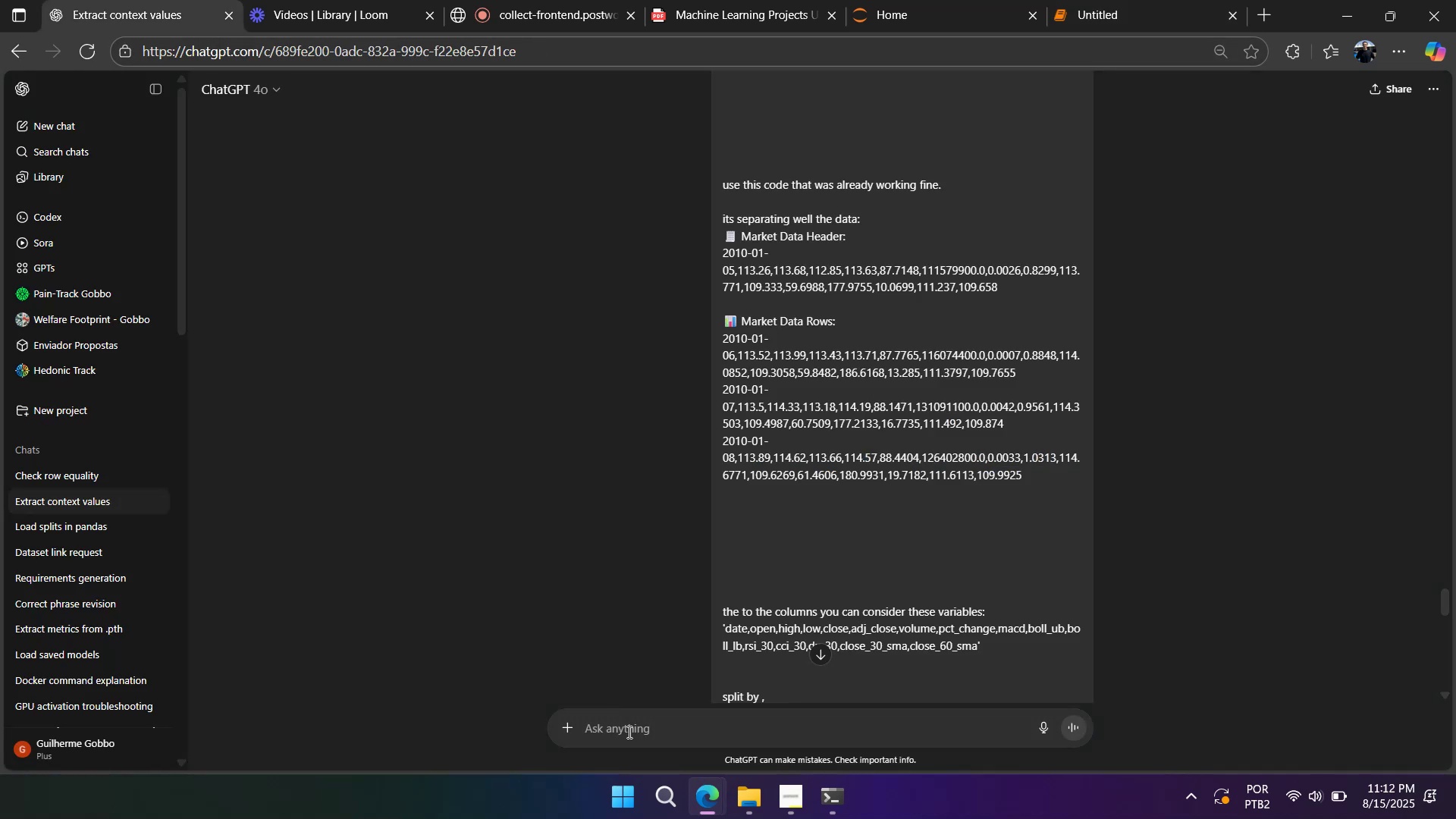 
left_click([629, 732])
 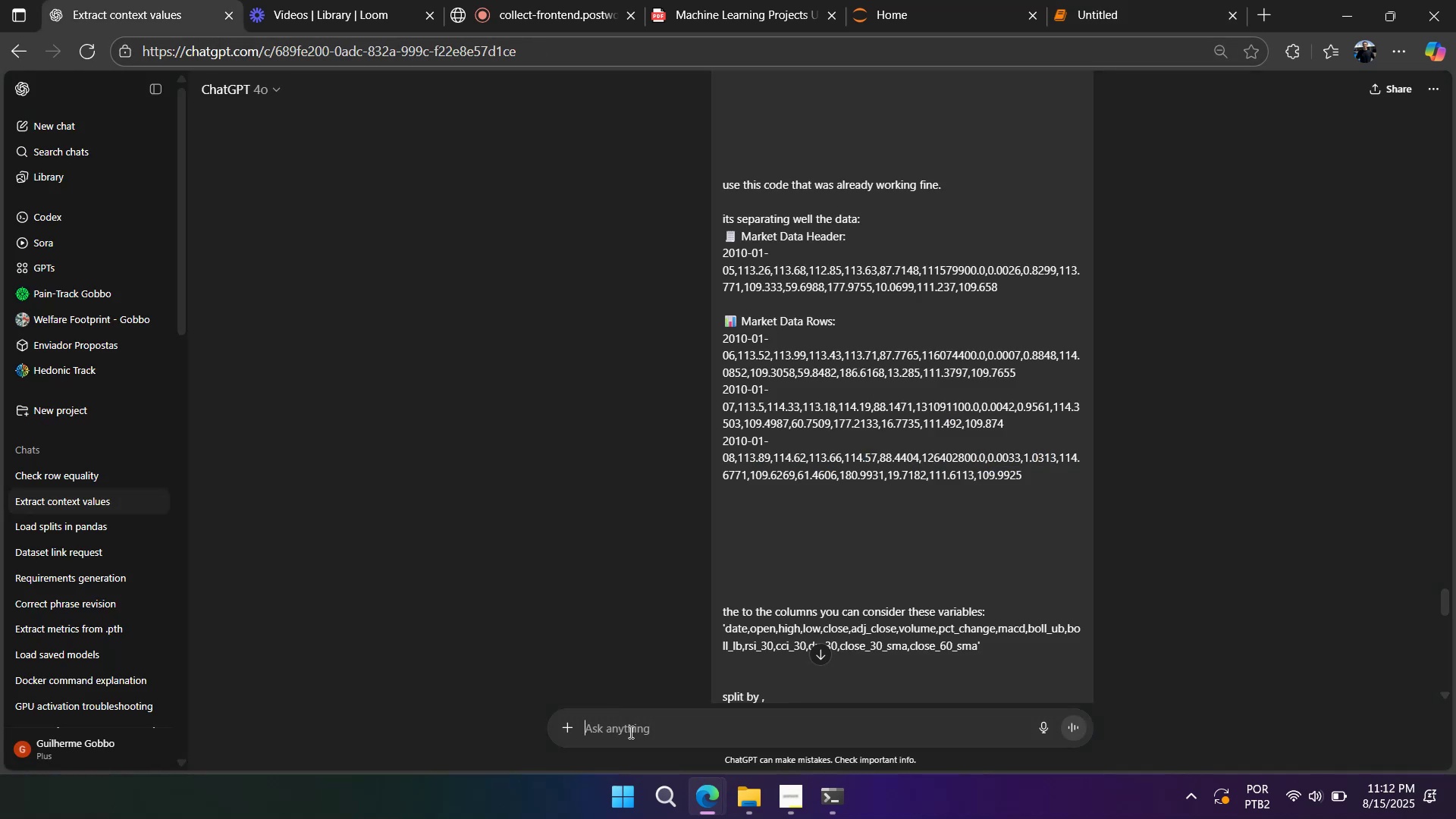 
type(search on the internet about this)
 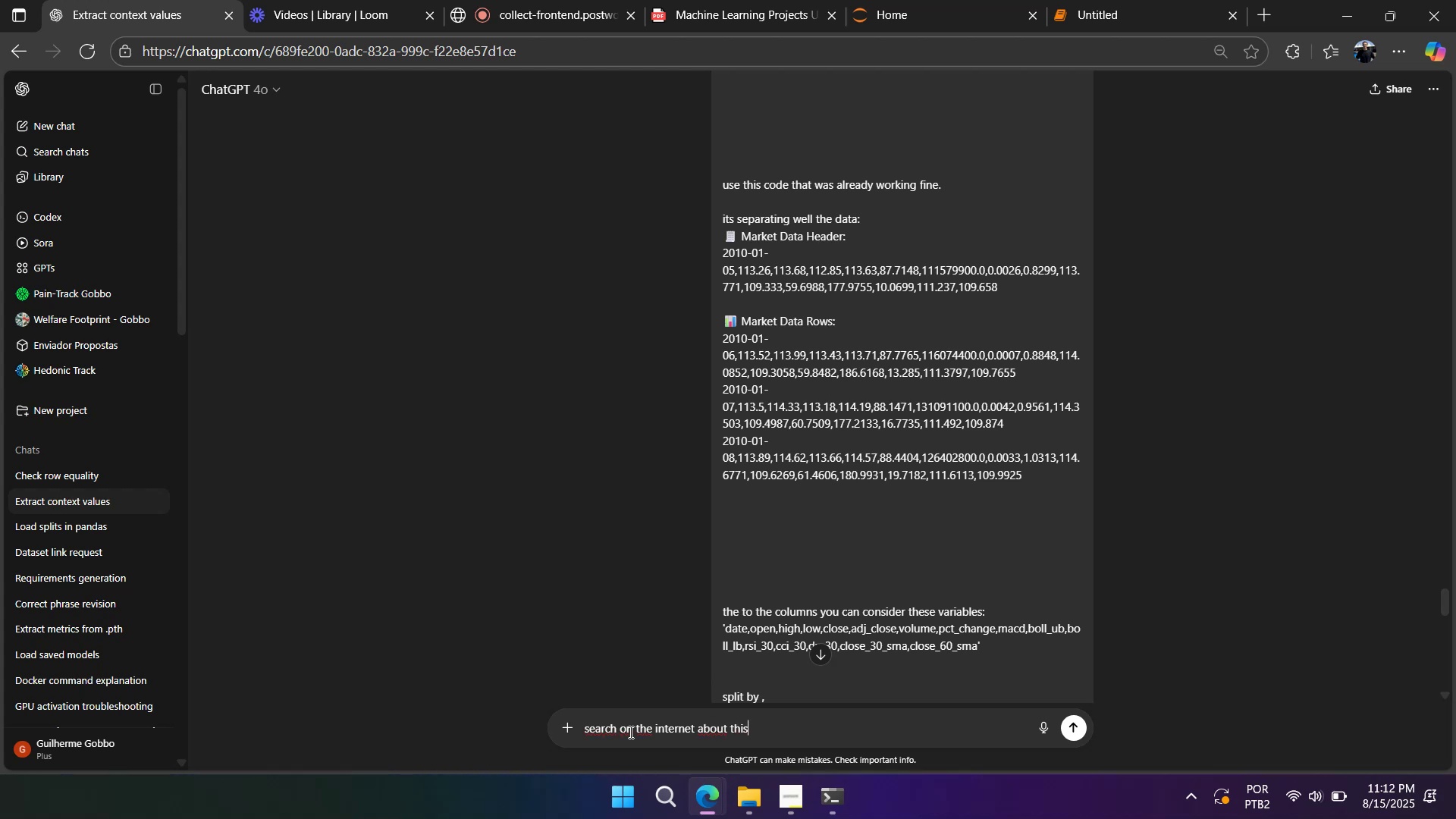 
key(Alt+AltLeft)
 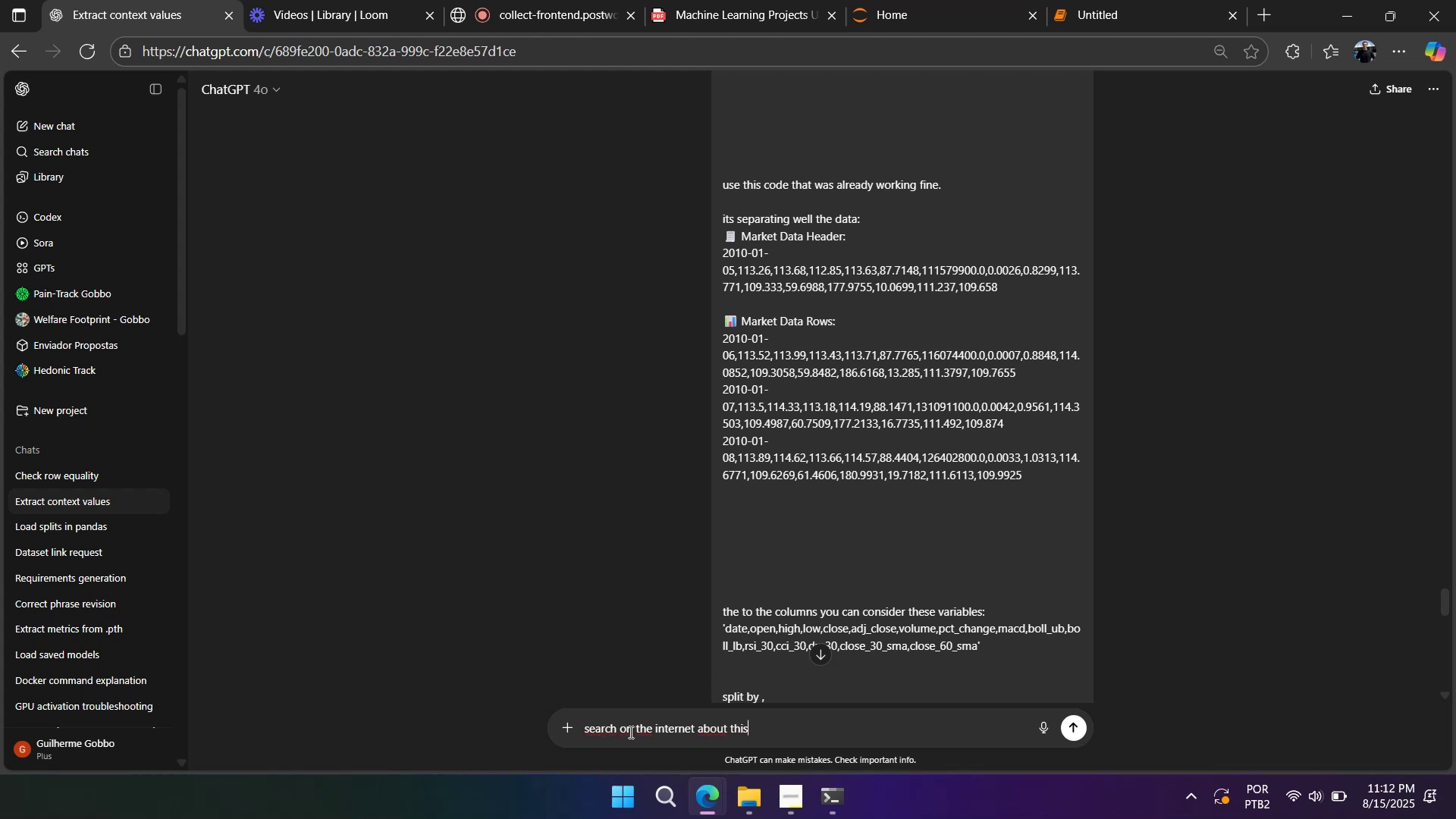 
key(Alt+Tab)
 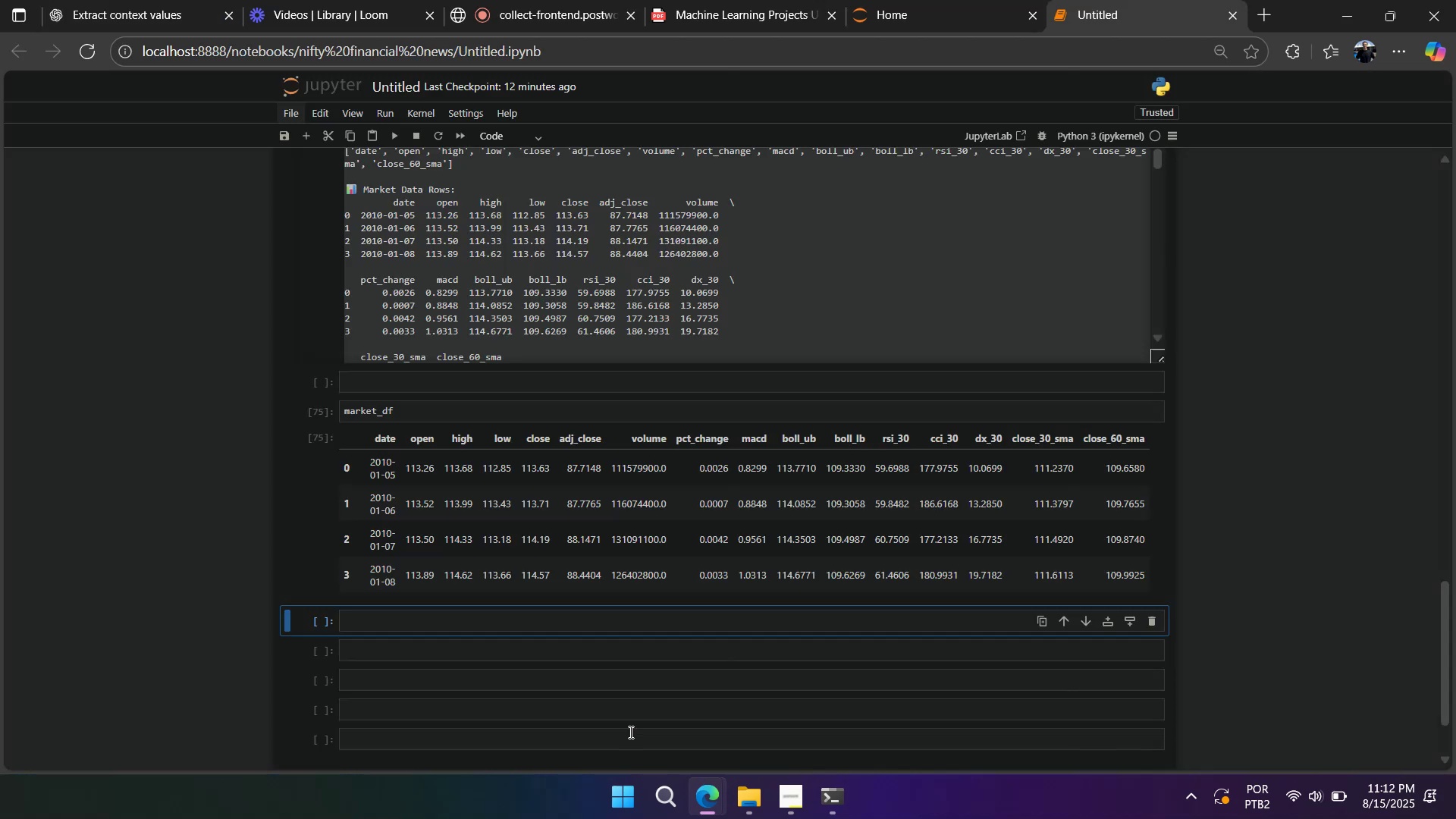 
key(Alt+AltLeft)
 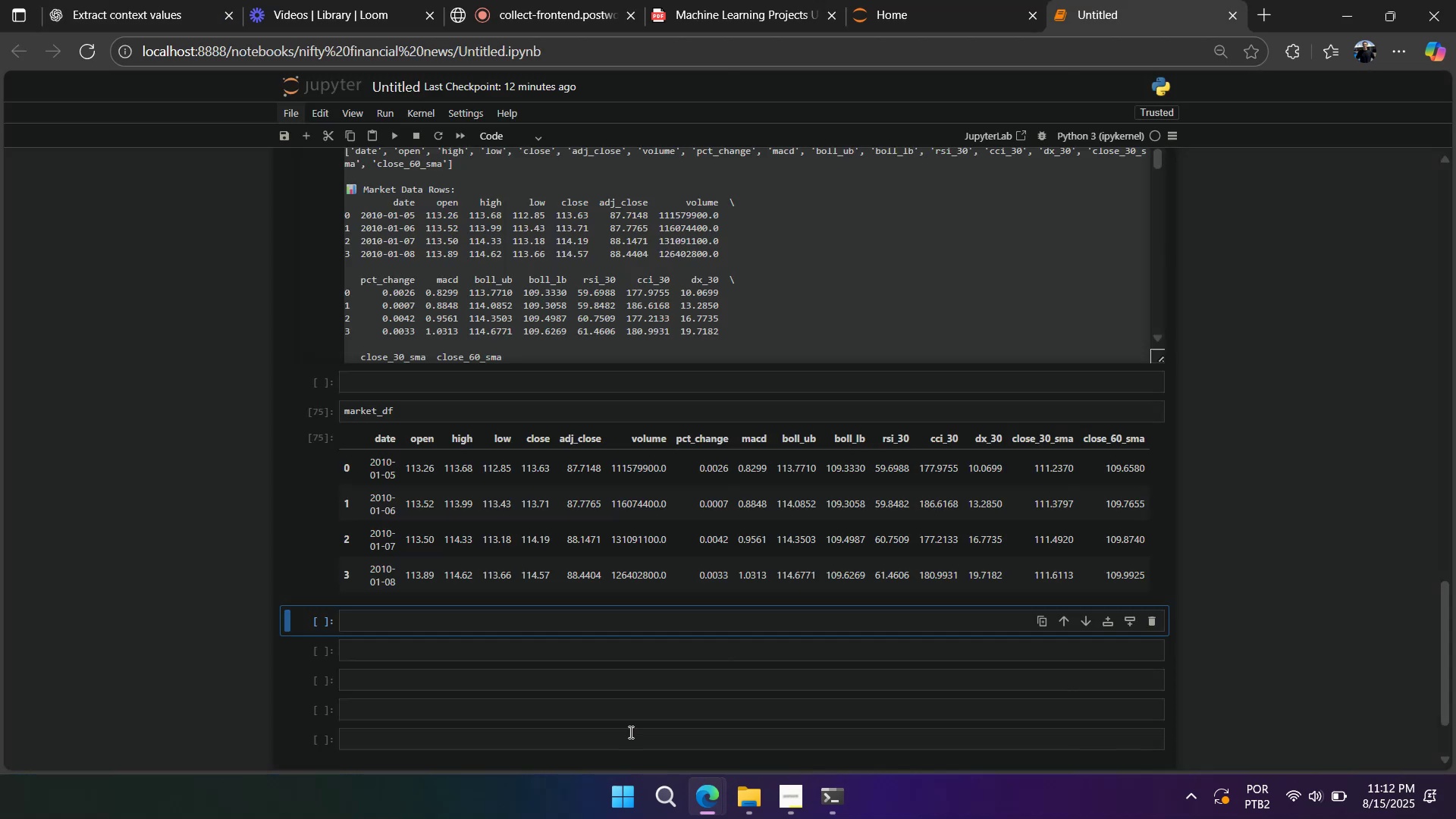 
key(Tab)
key(Backspace)
key(Backspace)
key(Backspace)
key(Backspace)
type(the nf)
key(Backspace)
type(ifty financial dataset - i want to know if its re)
key(Backspace)
type(ea)
 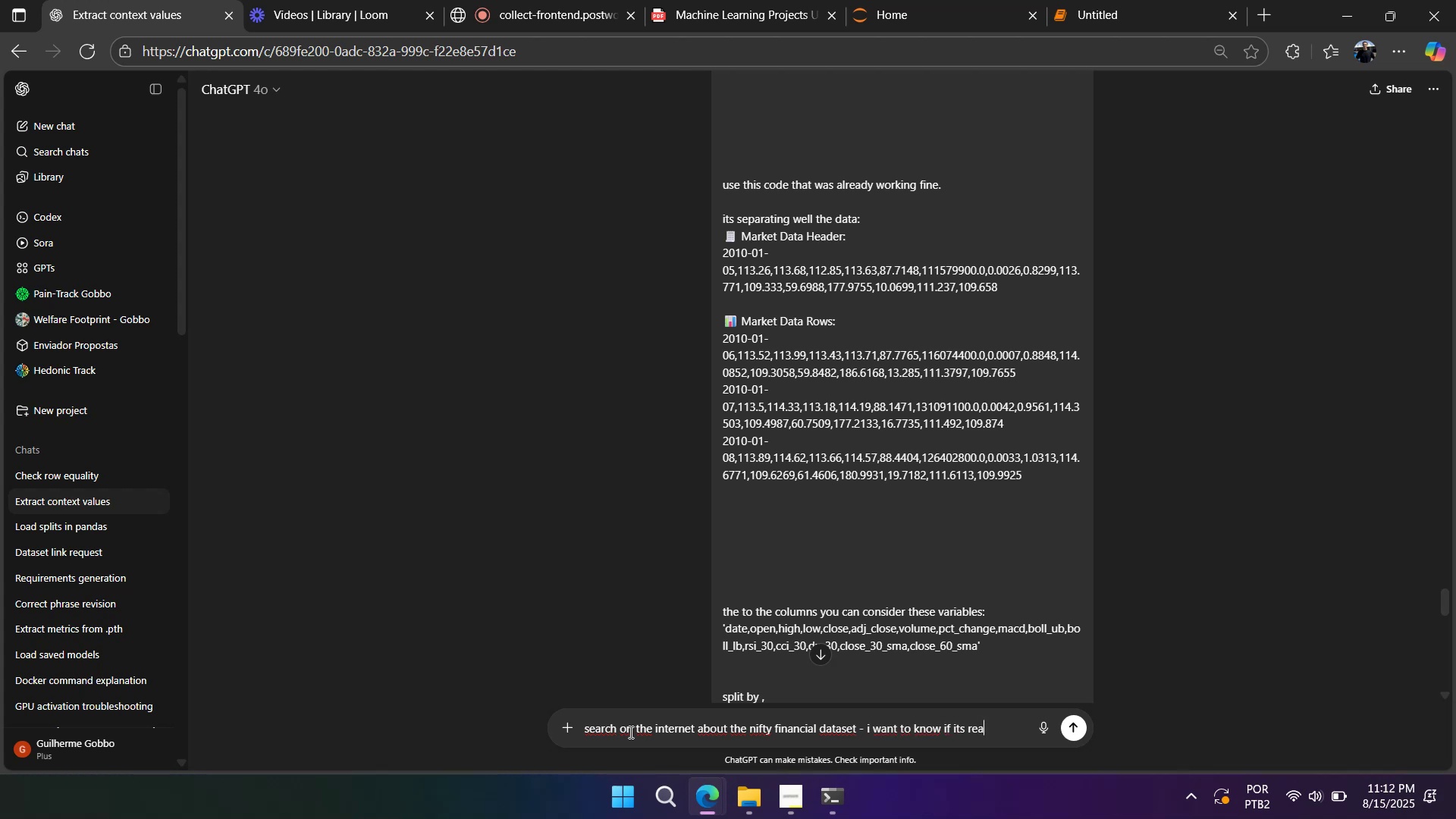 
hold_key(key=Backspace, duration=0.86)
 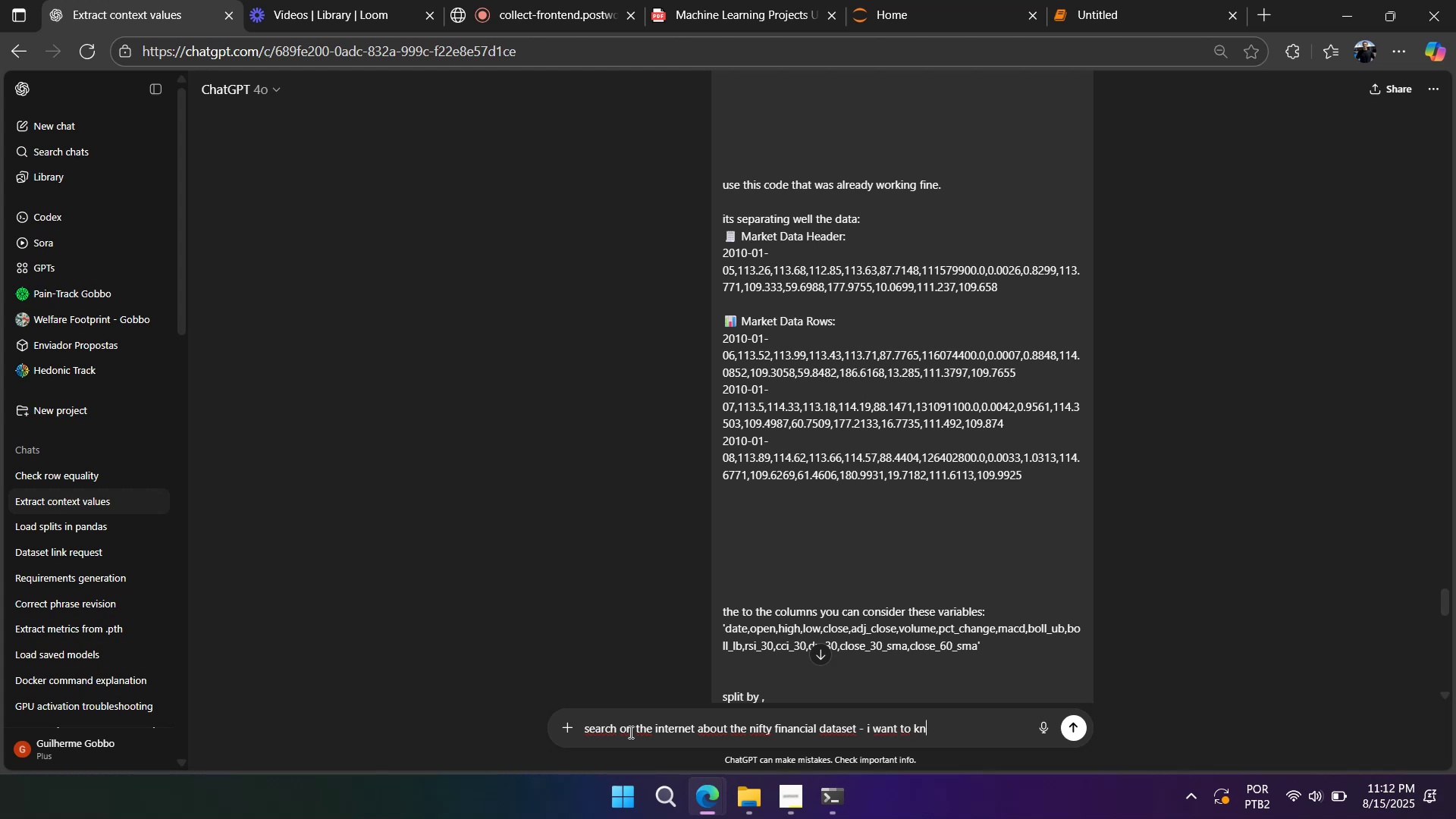 
type(ow how do they uses ths)
key(Backspace)
type(is data)
 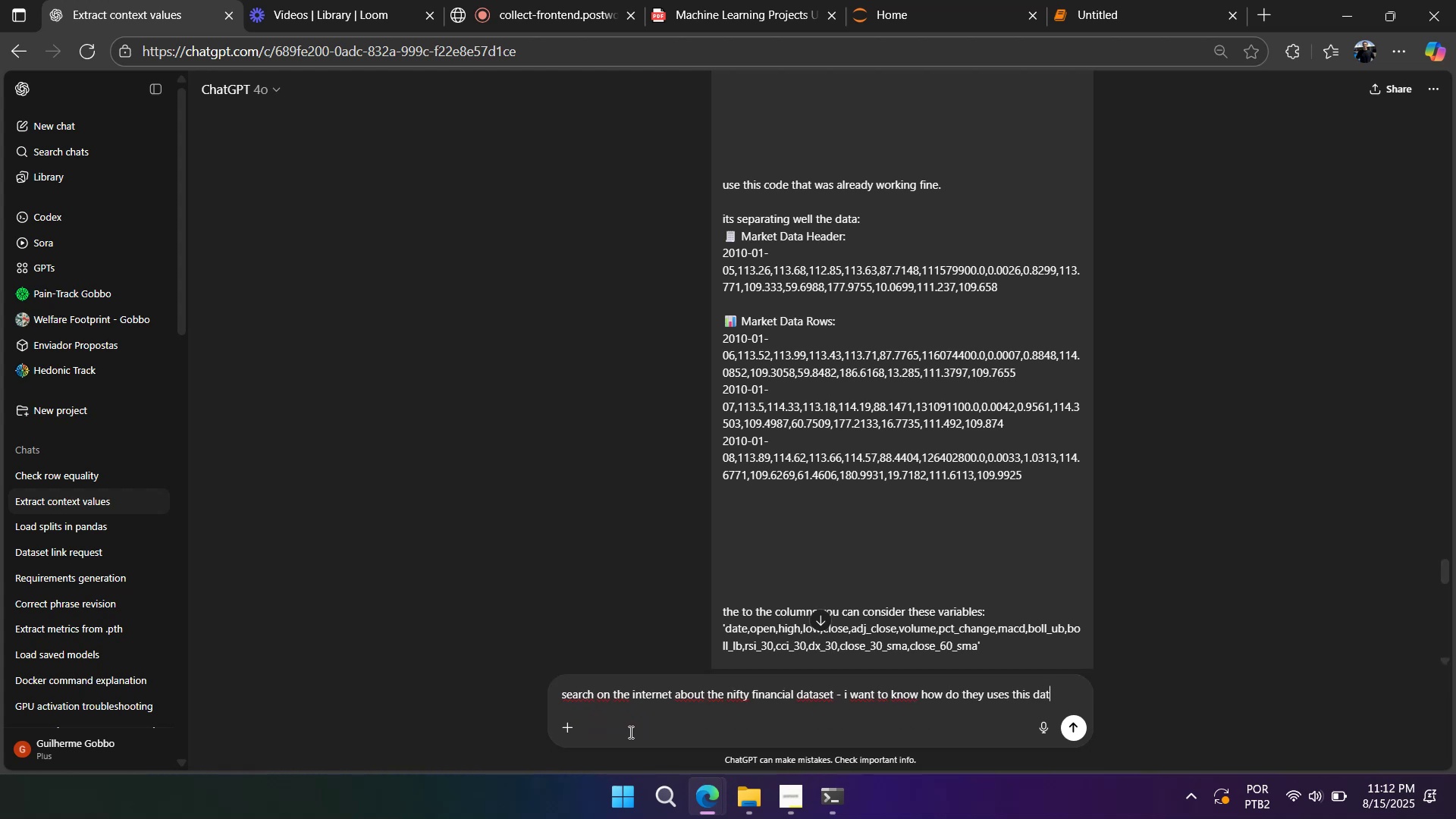 
key(Enter)
 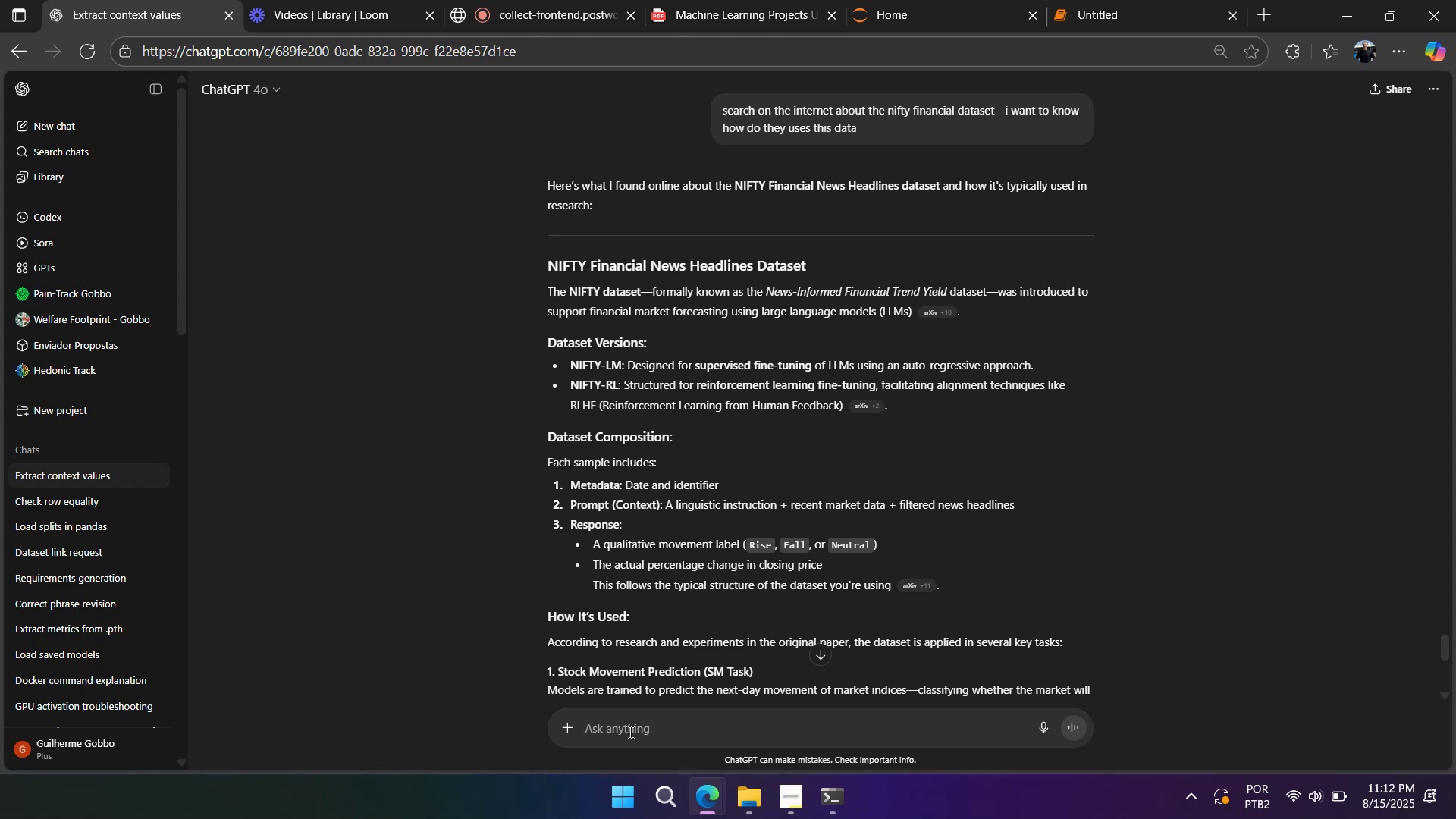 
wait(23.07)
 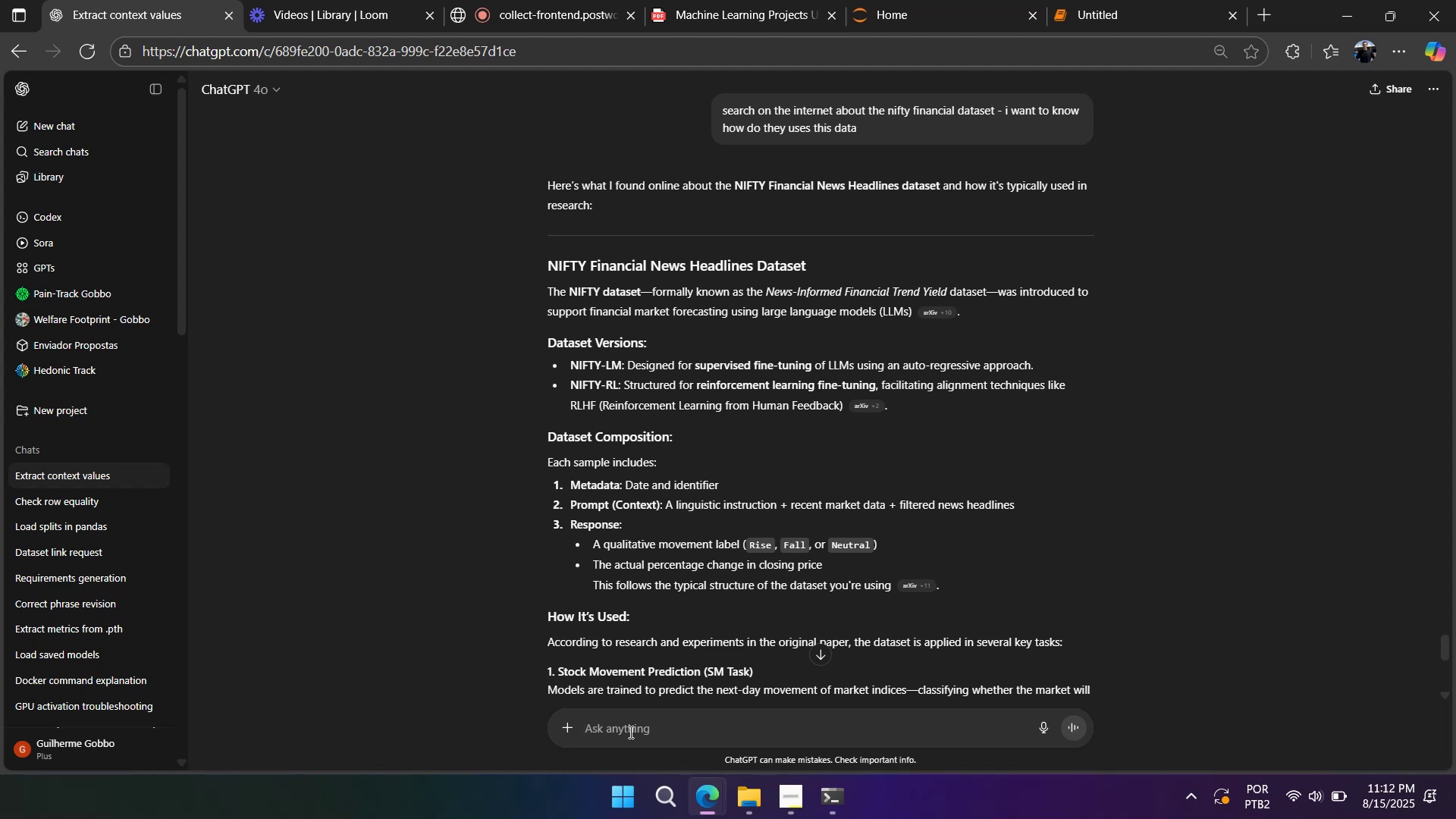 
mouse_move([868, 406])
 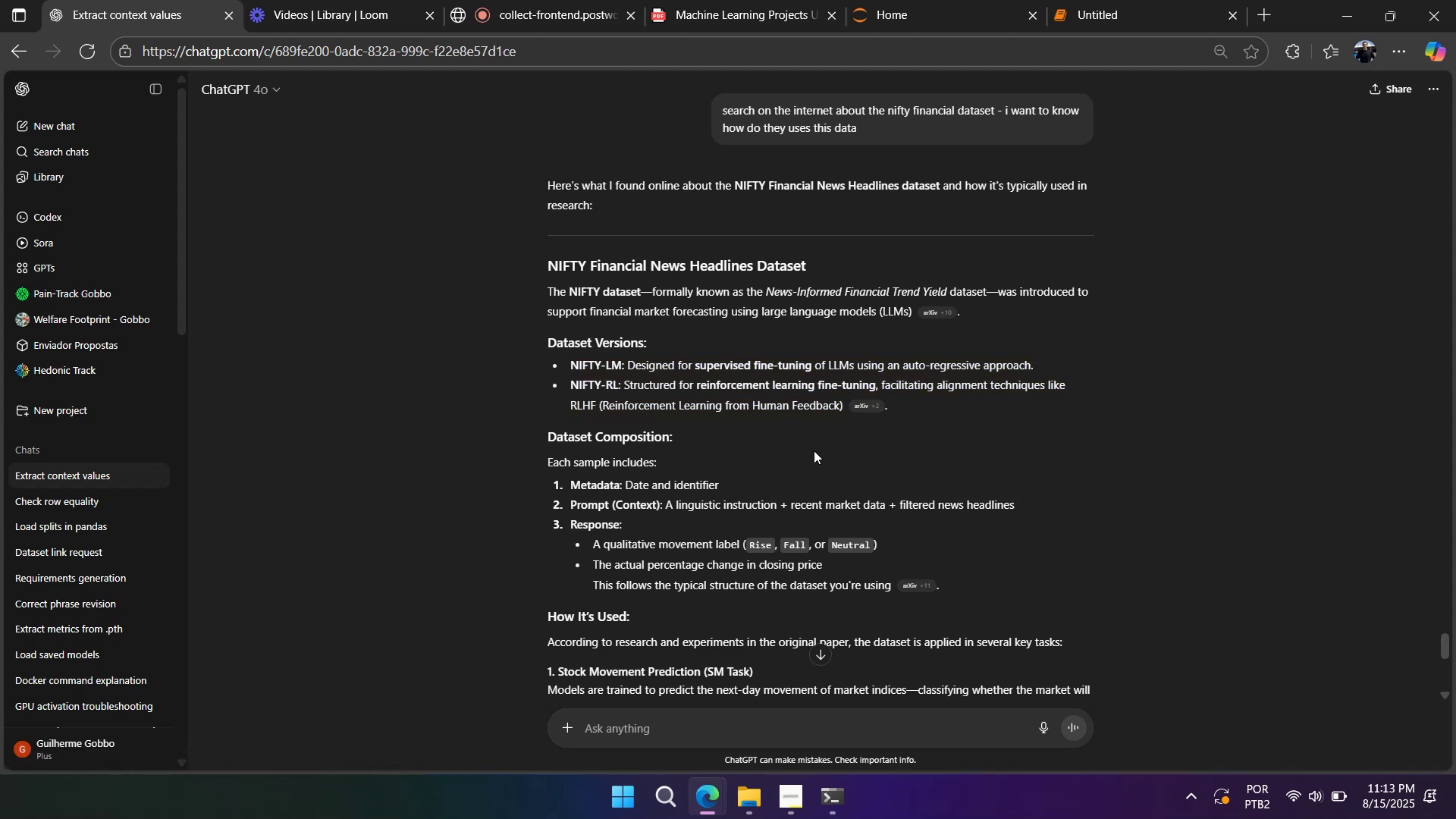 
left_click([805, 449])
 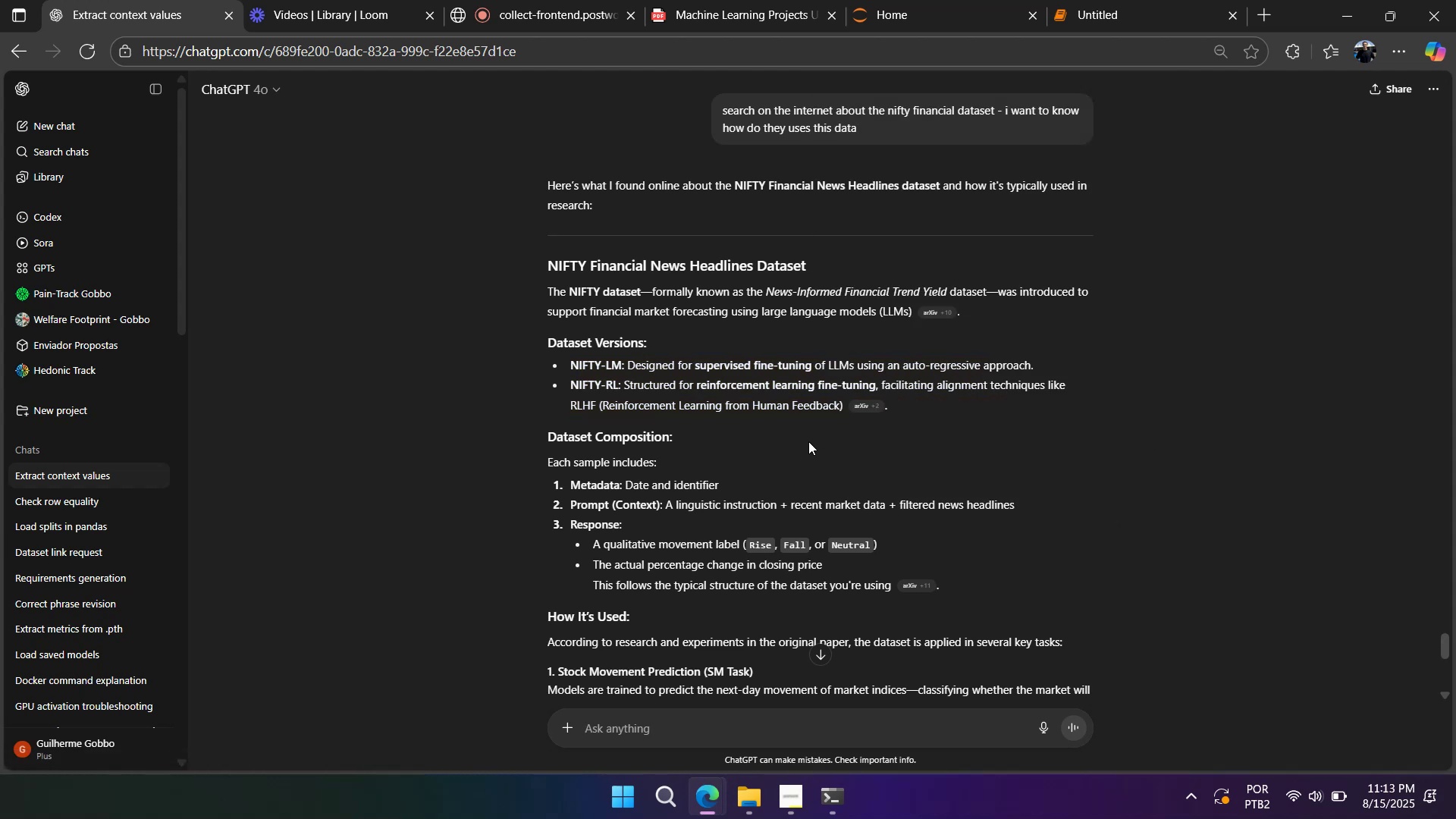 
scroll: coordinate [809, 463], scroll_direction: down, amount: 2.0
 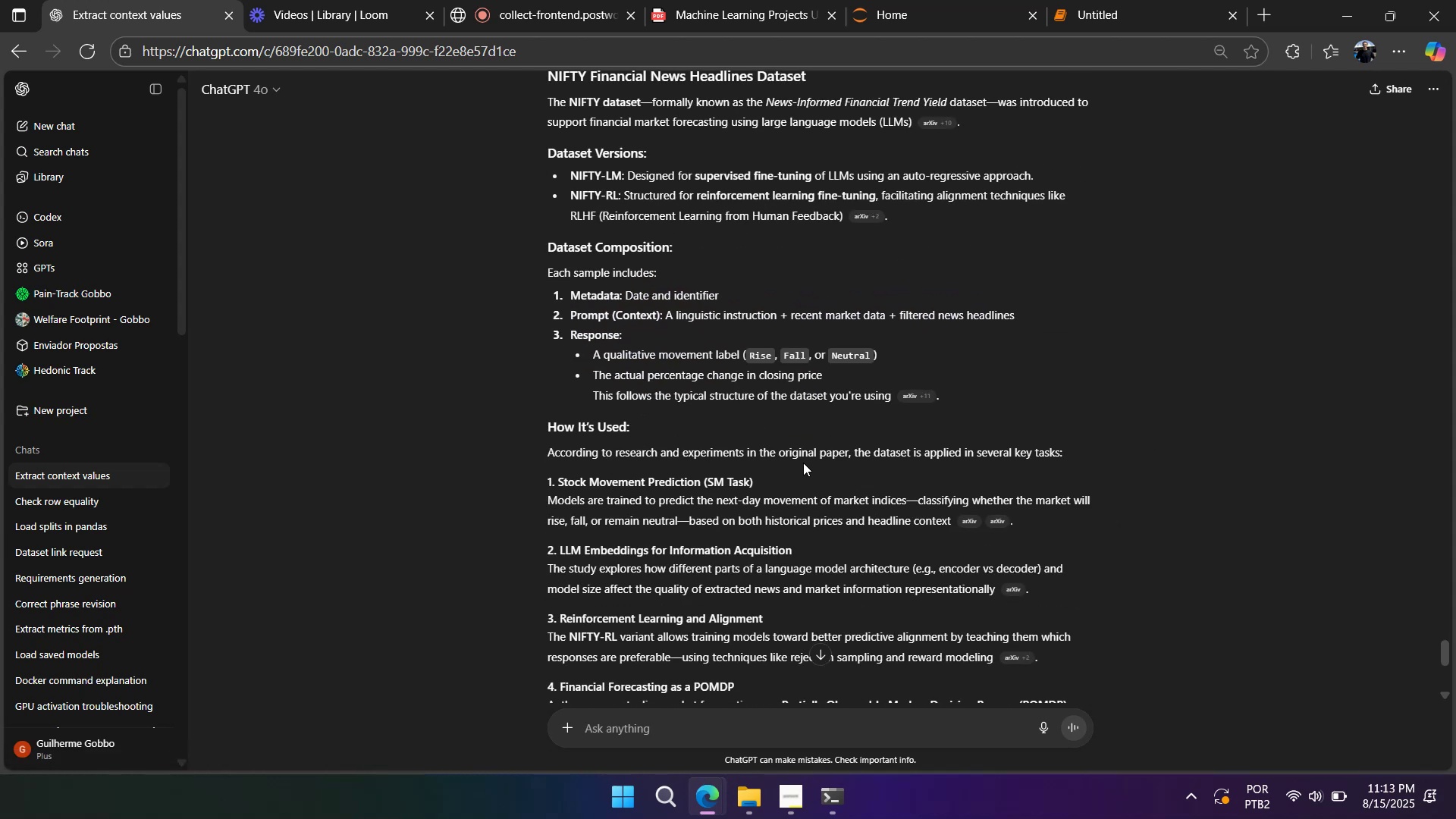 
wait(5.13)
 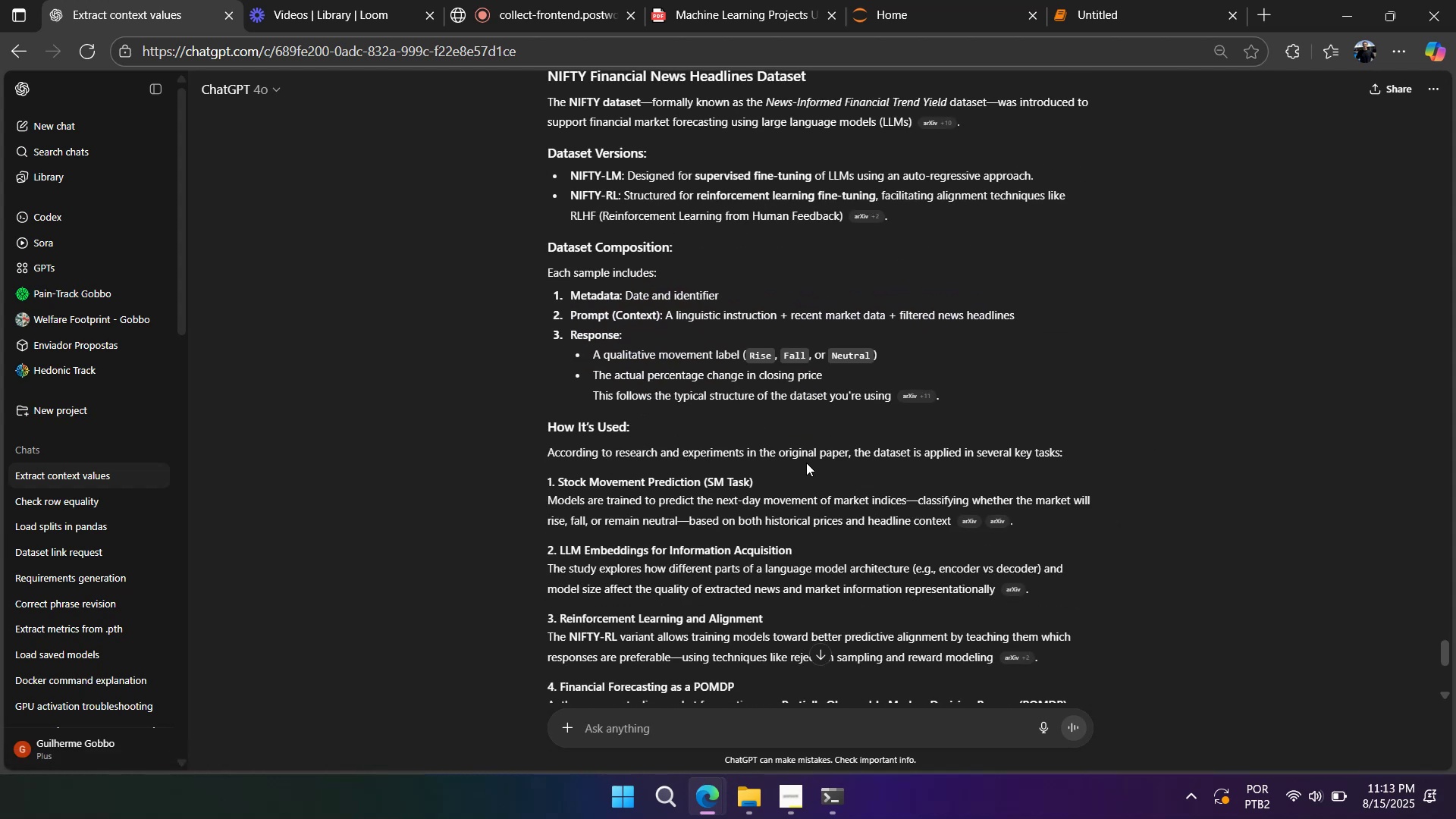 
scroll: coordinate [803, 463], scroll_direction: down, amount: 2.0
 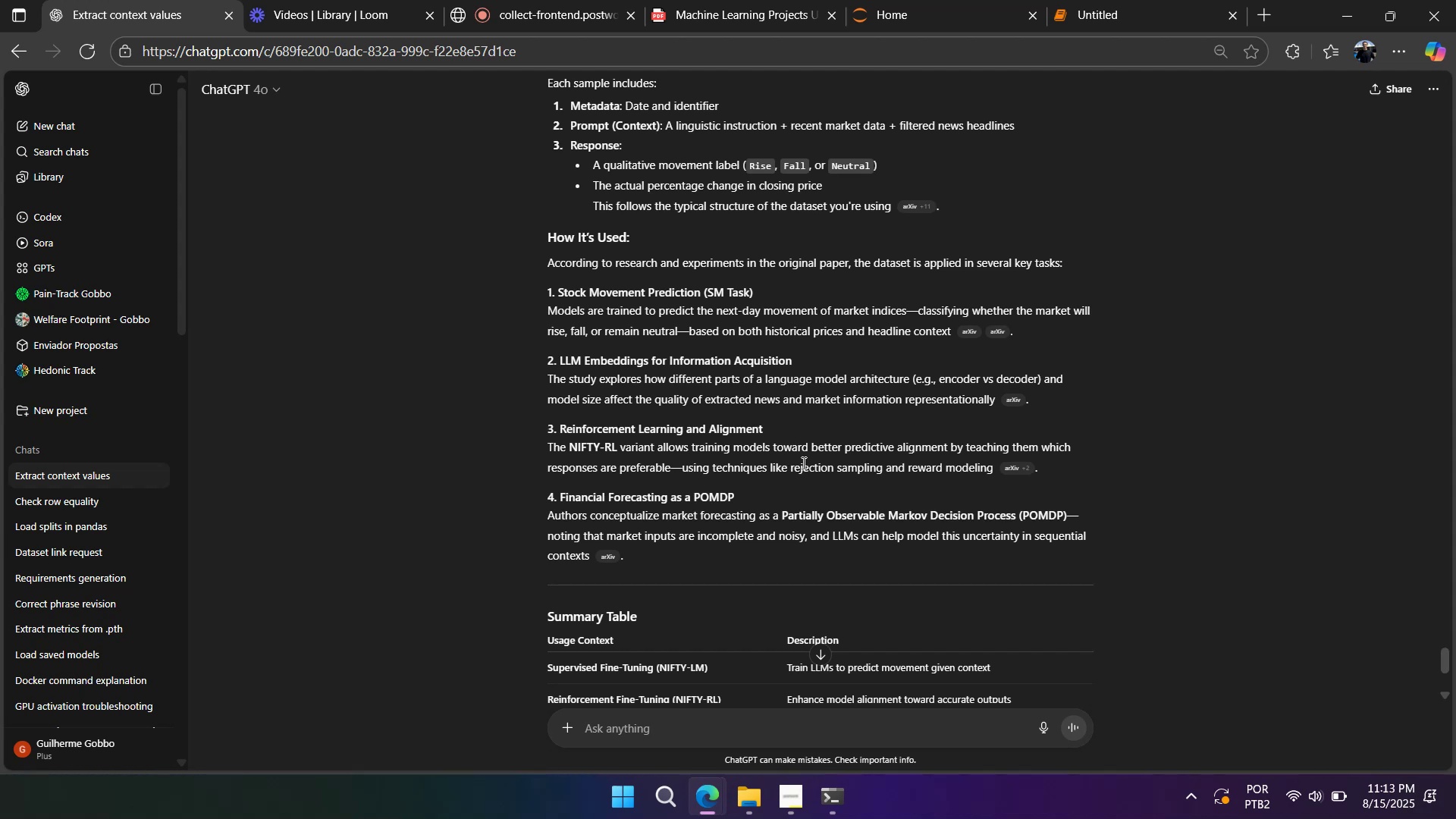 
wait(10.0)
 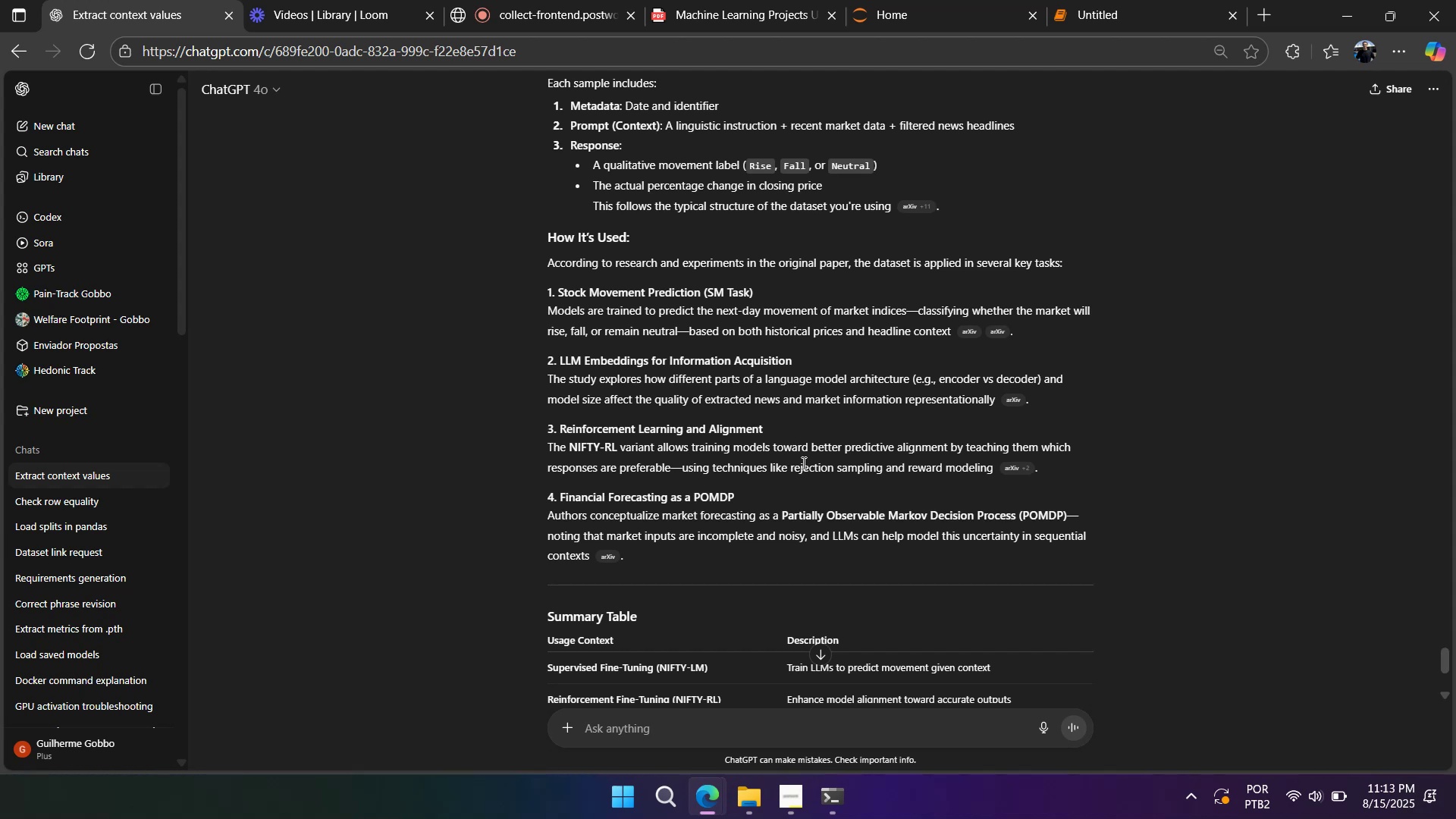 
scroll: coordinate [802, 463], scroll_direction: down, amount: 2.0
 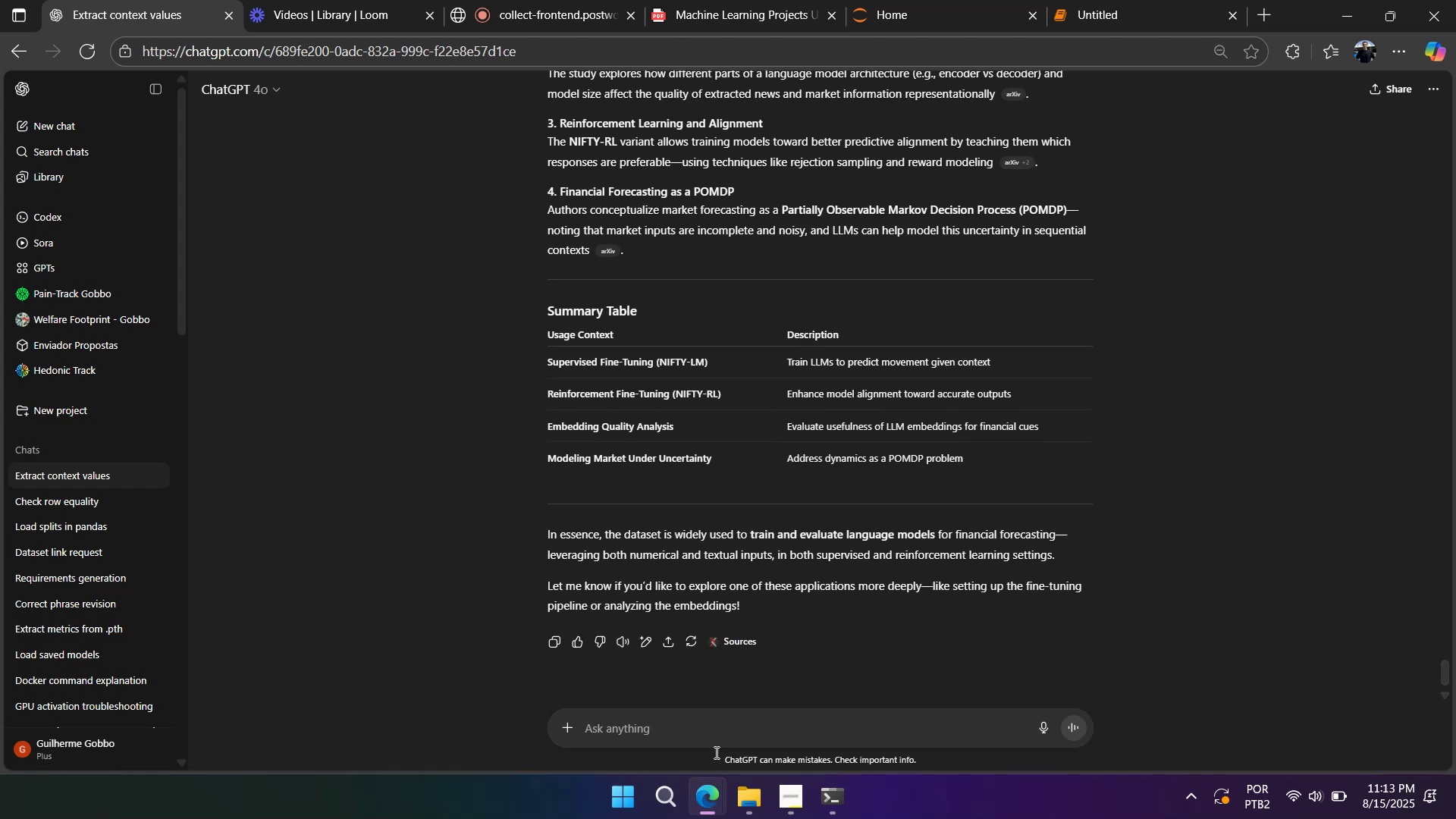 
left_click([742, 733])
 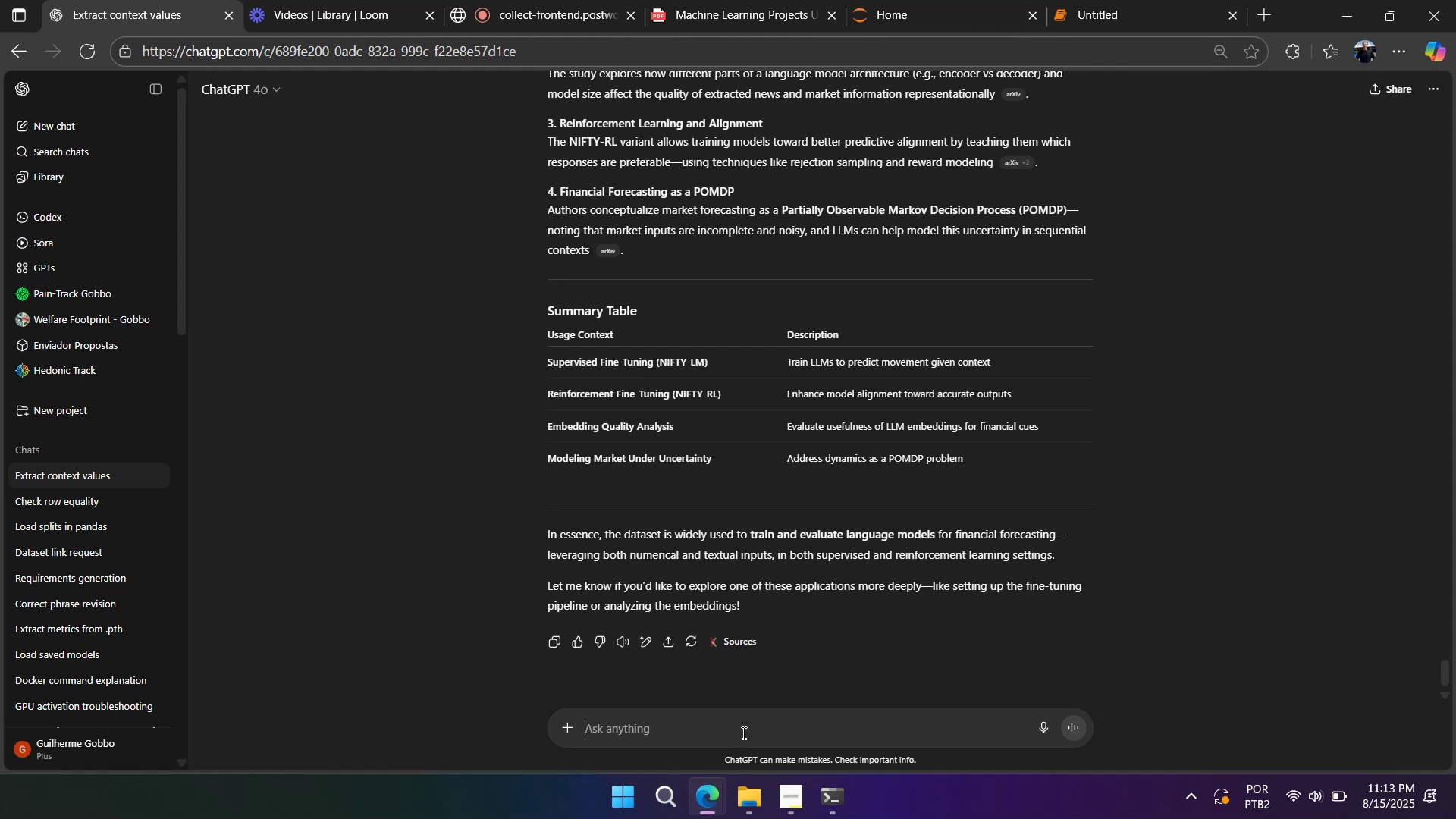 
type(thats )
 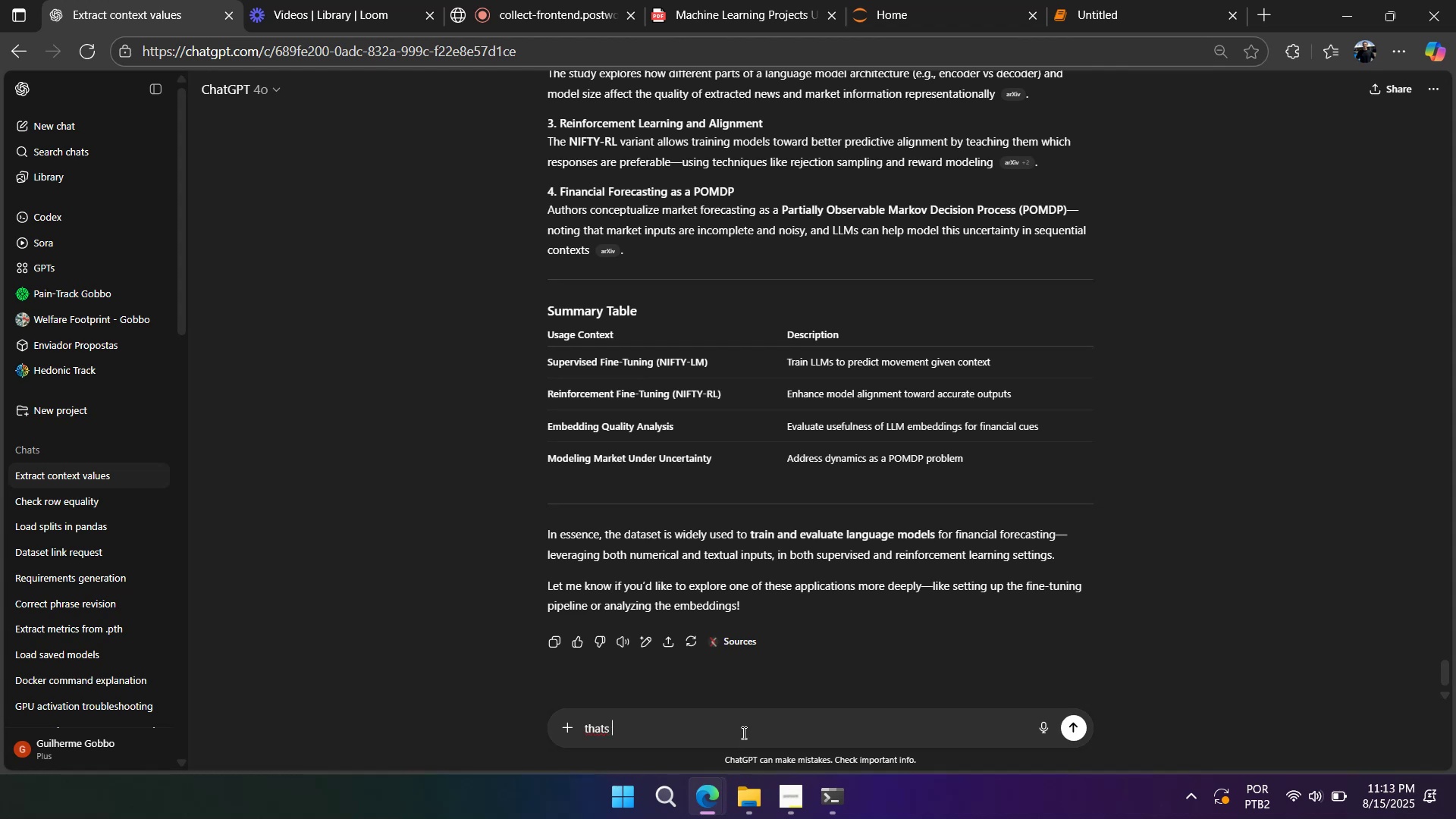 
key(Control+ControlLeft)
 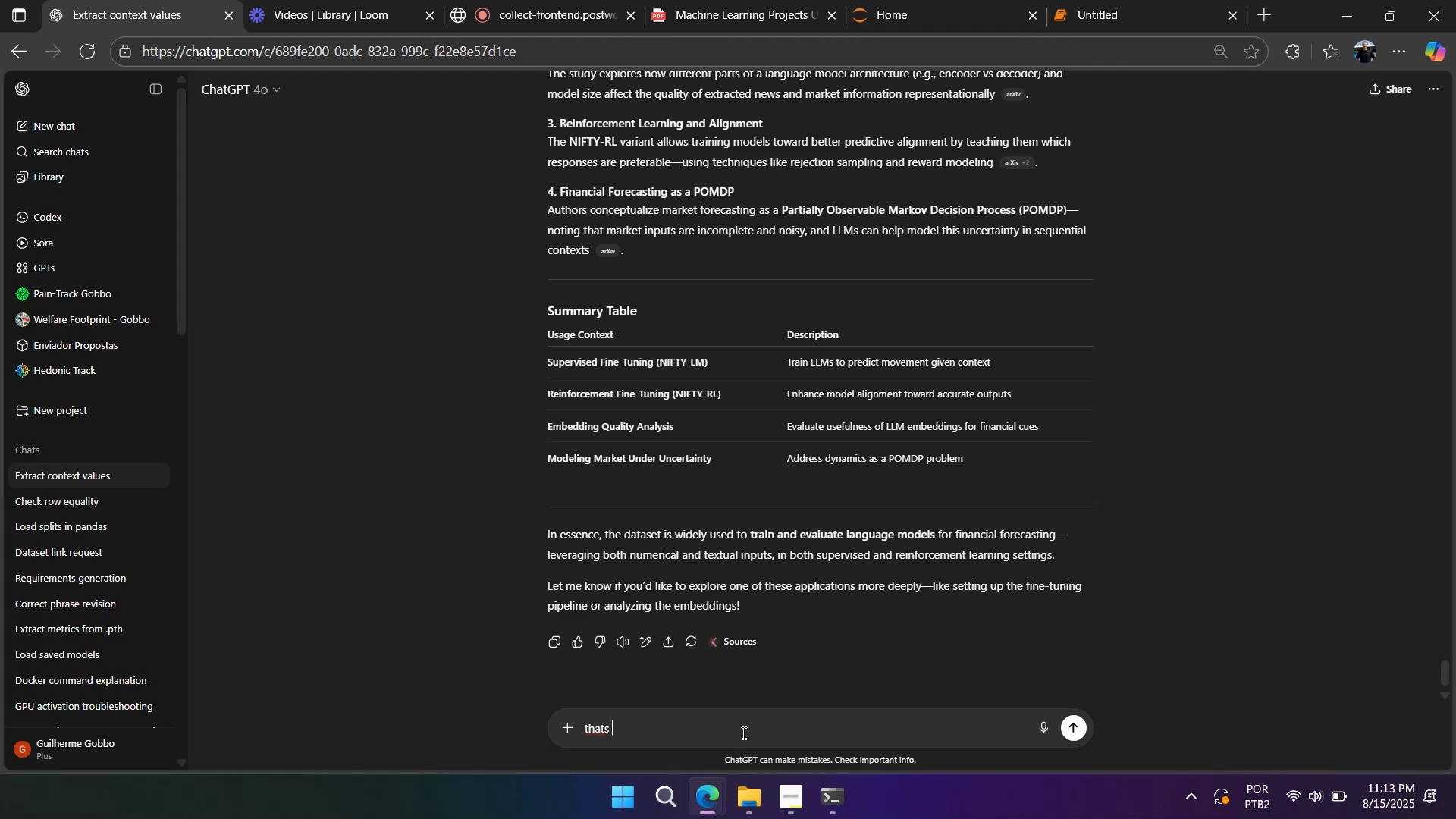 
key(Control+A)
 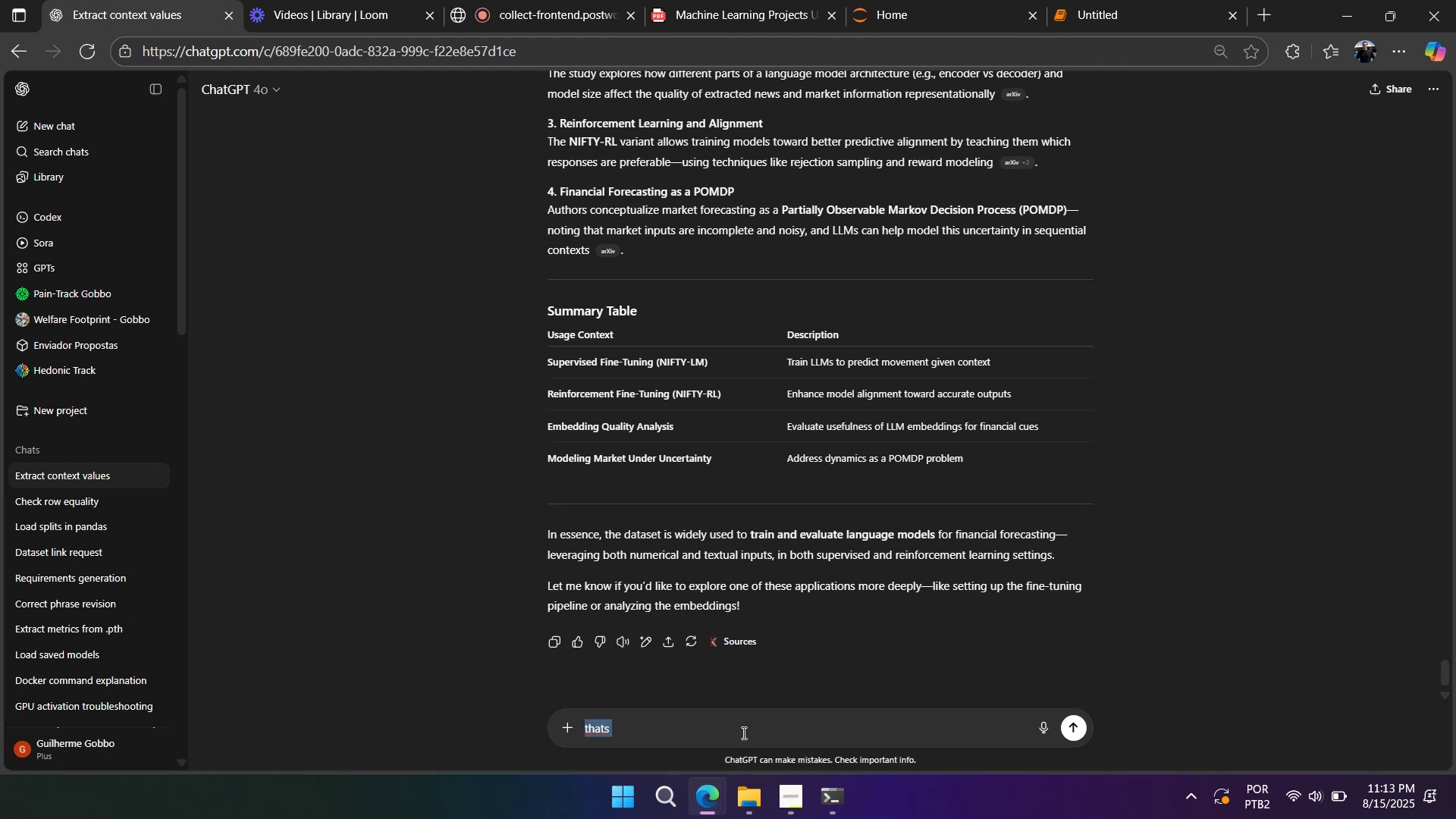 
key(Control+ControlLeft)
 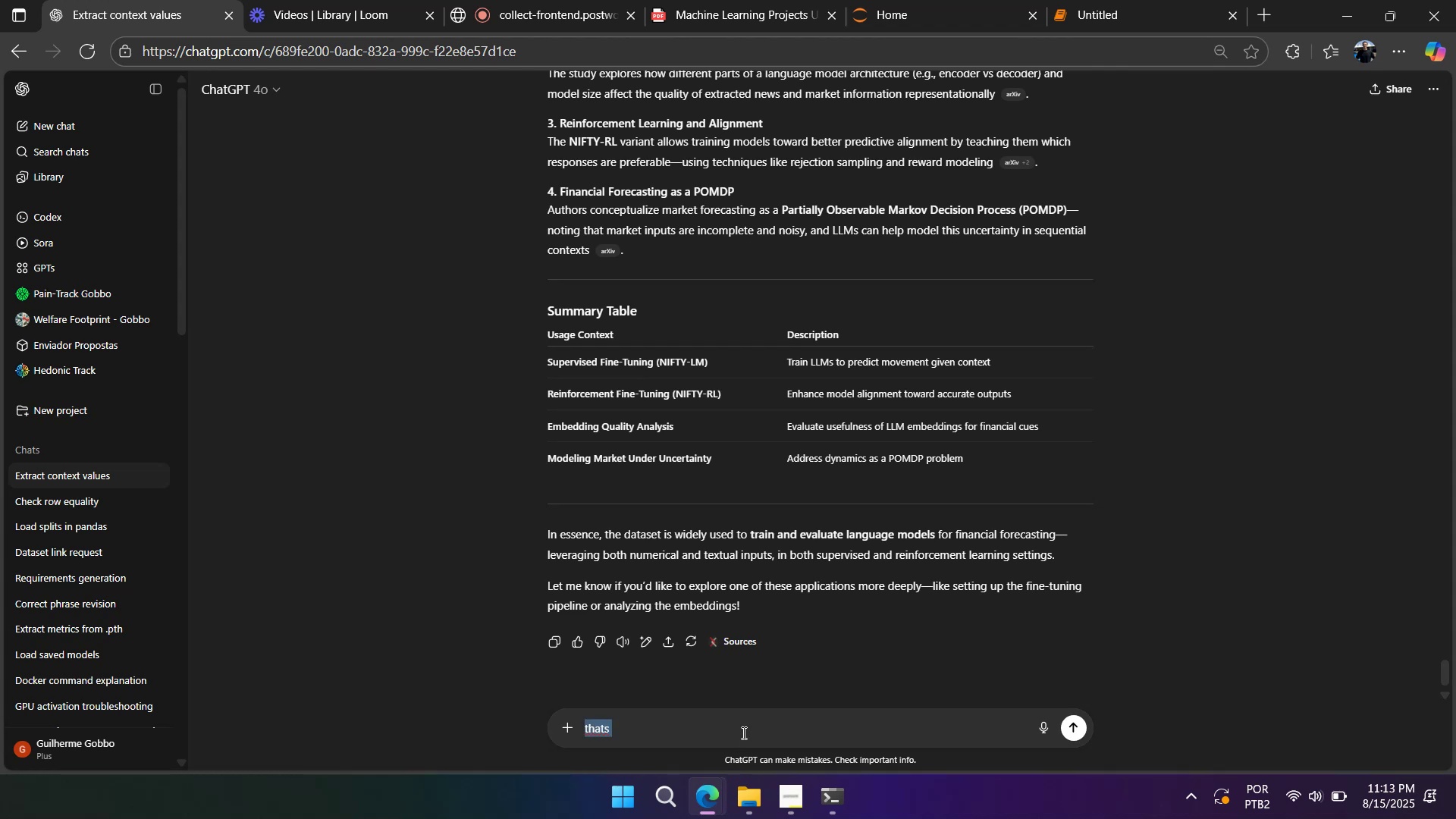 
type(but the makret)
key(Backspace)
key(Backspace)
key(Backspace)
key(Backspace)
type(rket)
 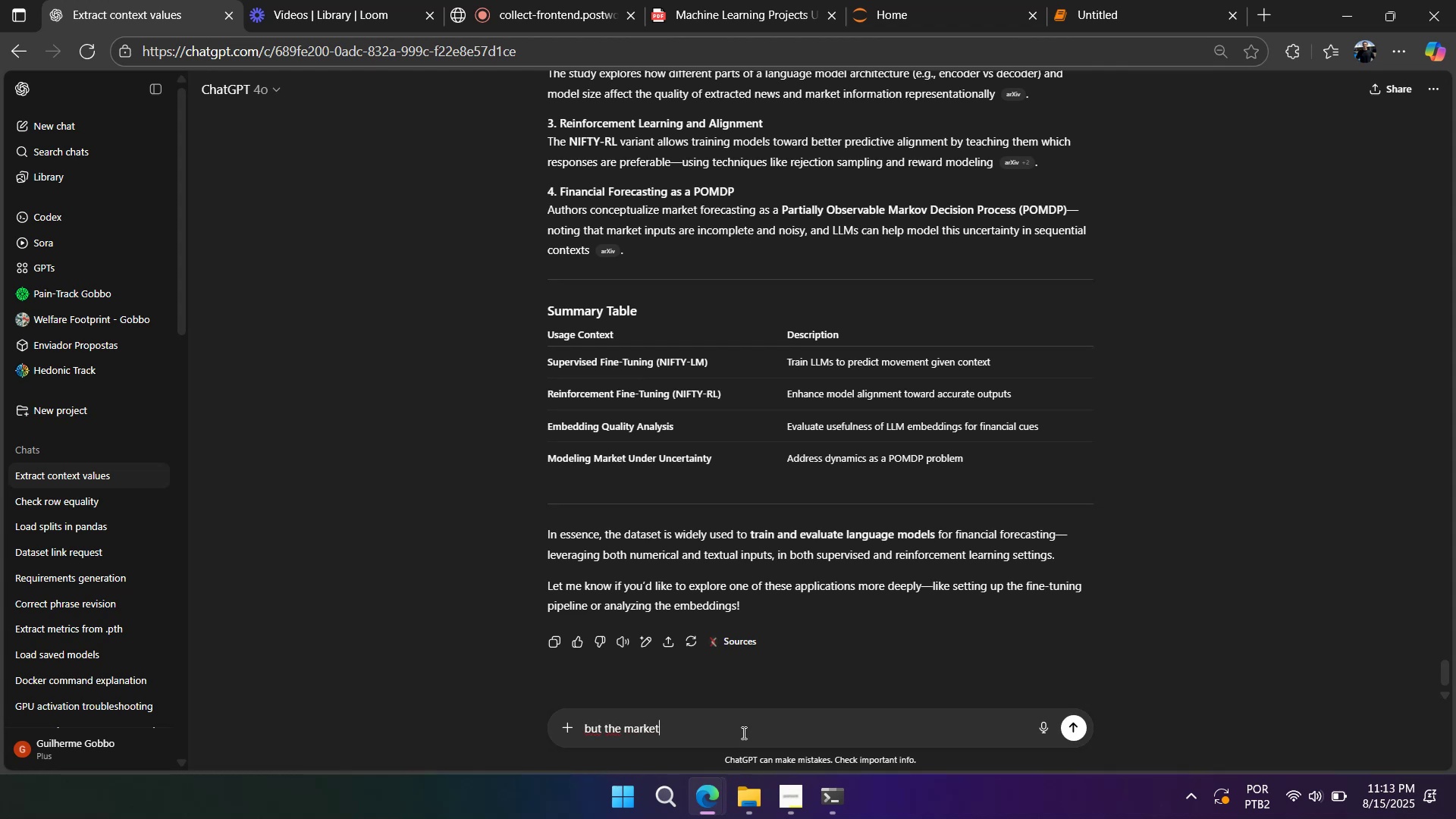 
key(Alt+AltLeft)
 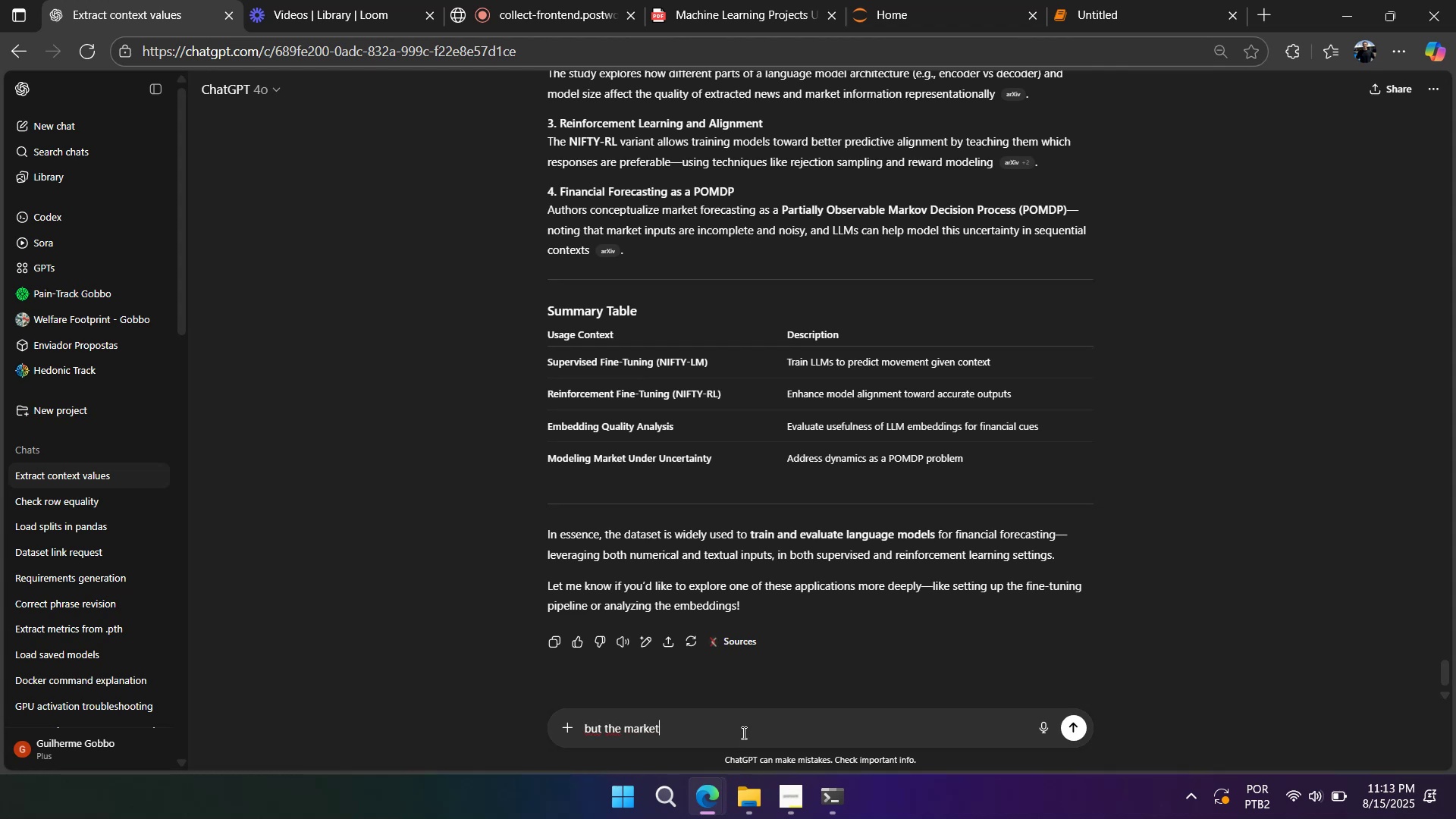 
key(Alt+Tab)
 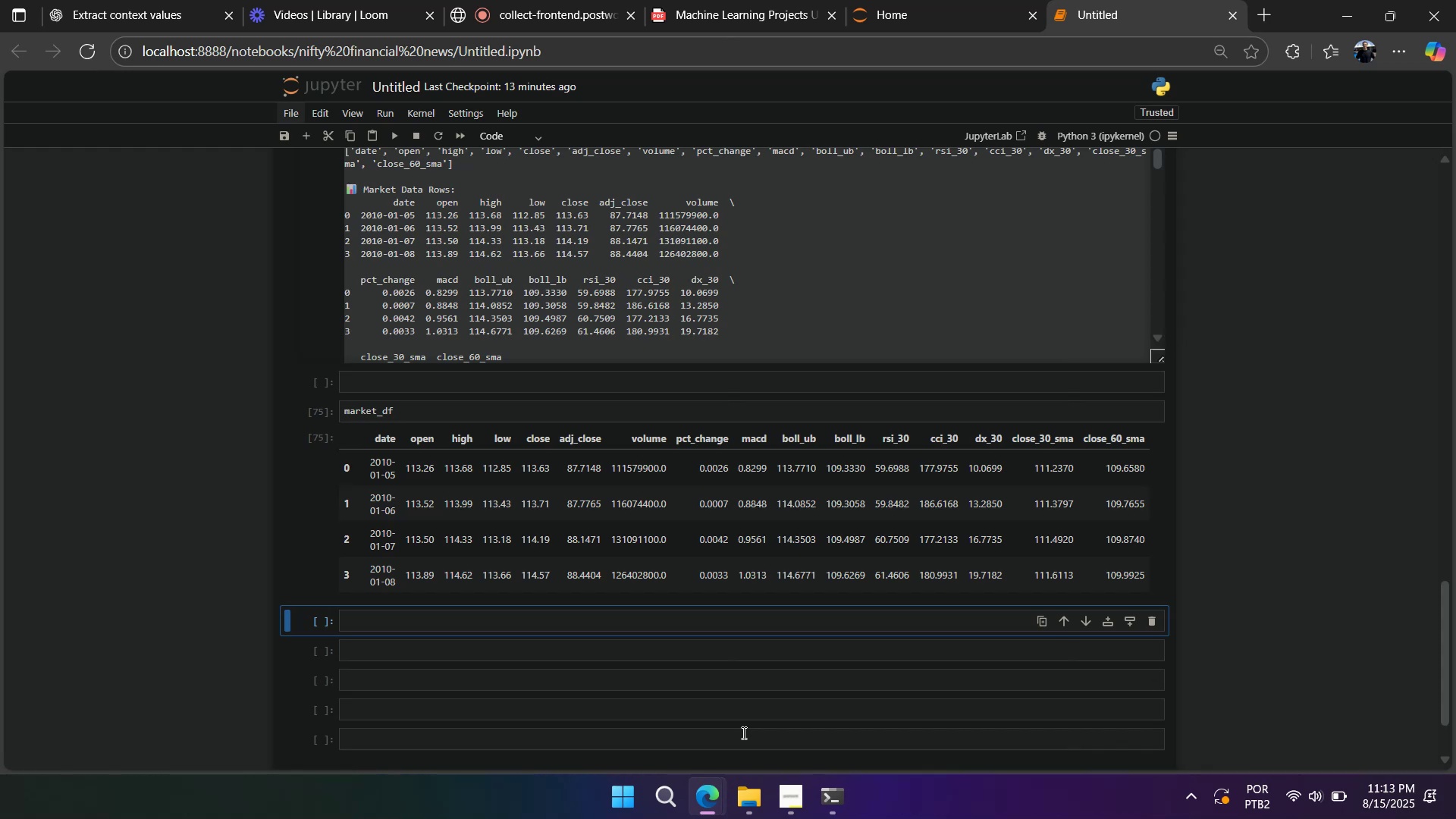 
scroll: coordinate [794, 629], scroll_direction: up, amount: 3.0
 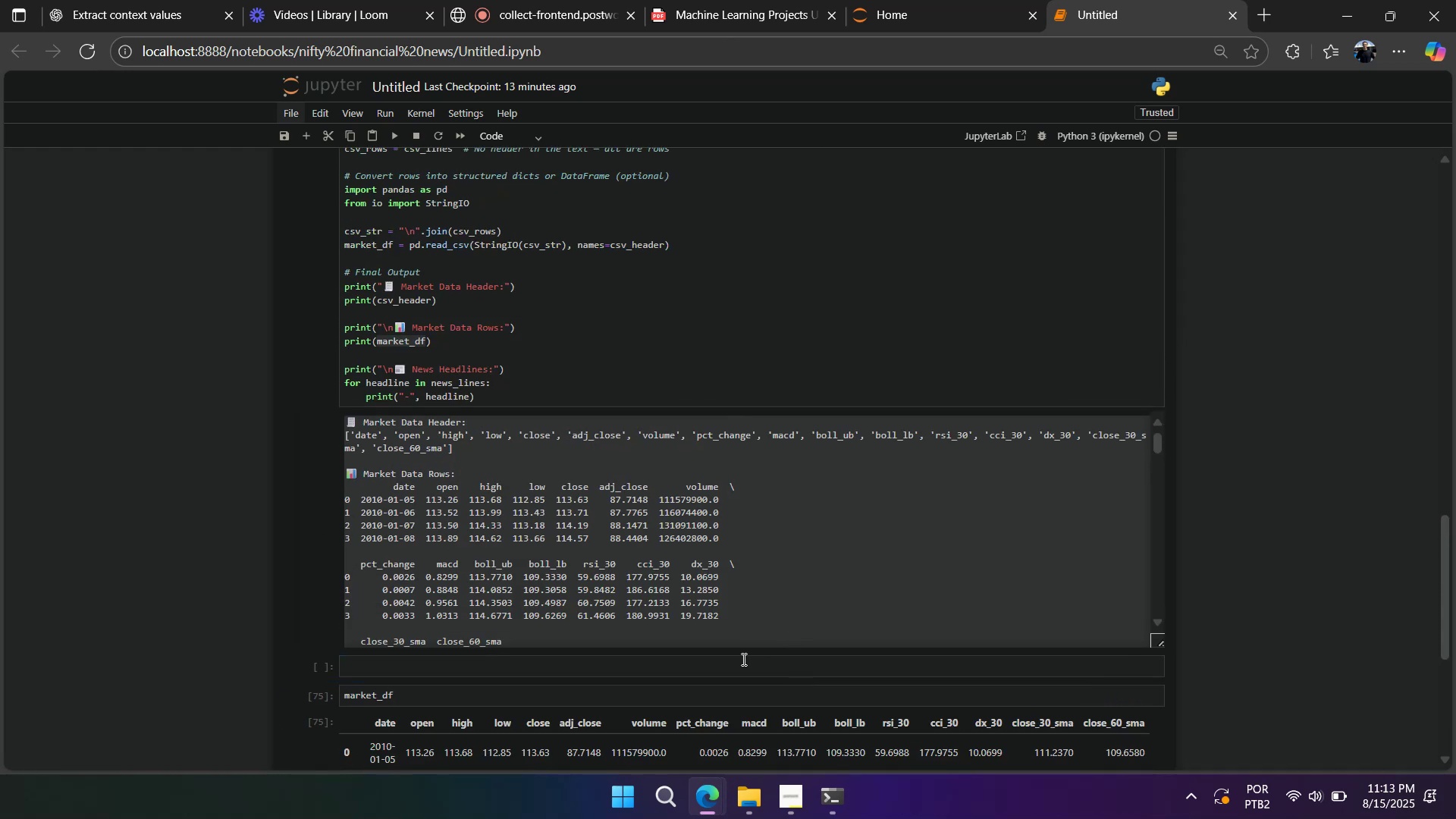 
hold_key(key=AltLeft, duration=0.73)
 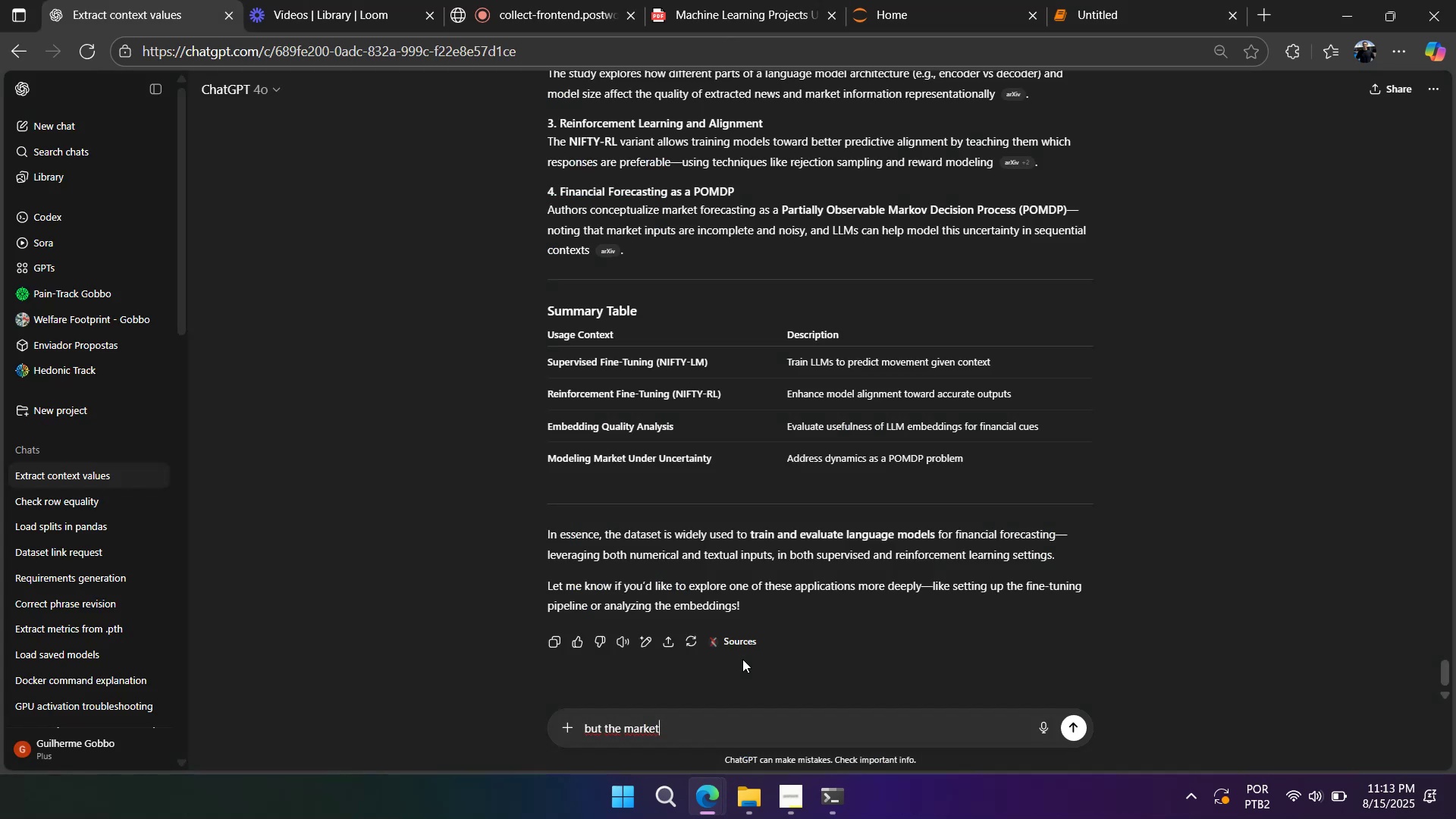 
key(Tab)
type( data rows from ech)
key(Backspace)
type(a from each row of the df have )
key(Backspace)
key(Backspace)
key(Backspace)
type(s more than 1 )
 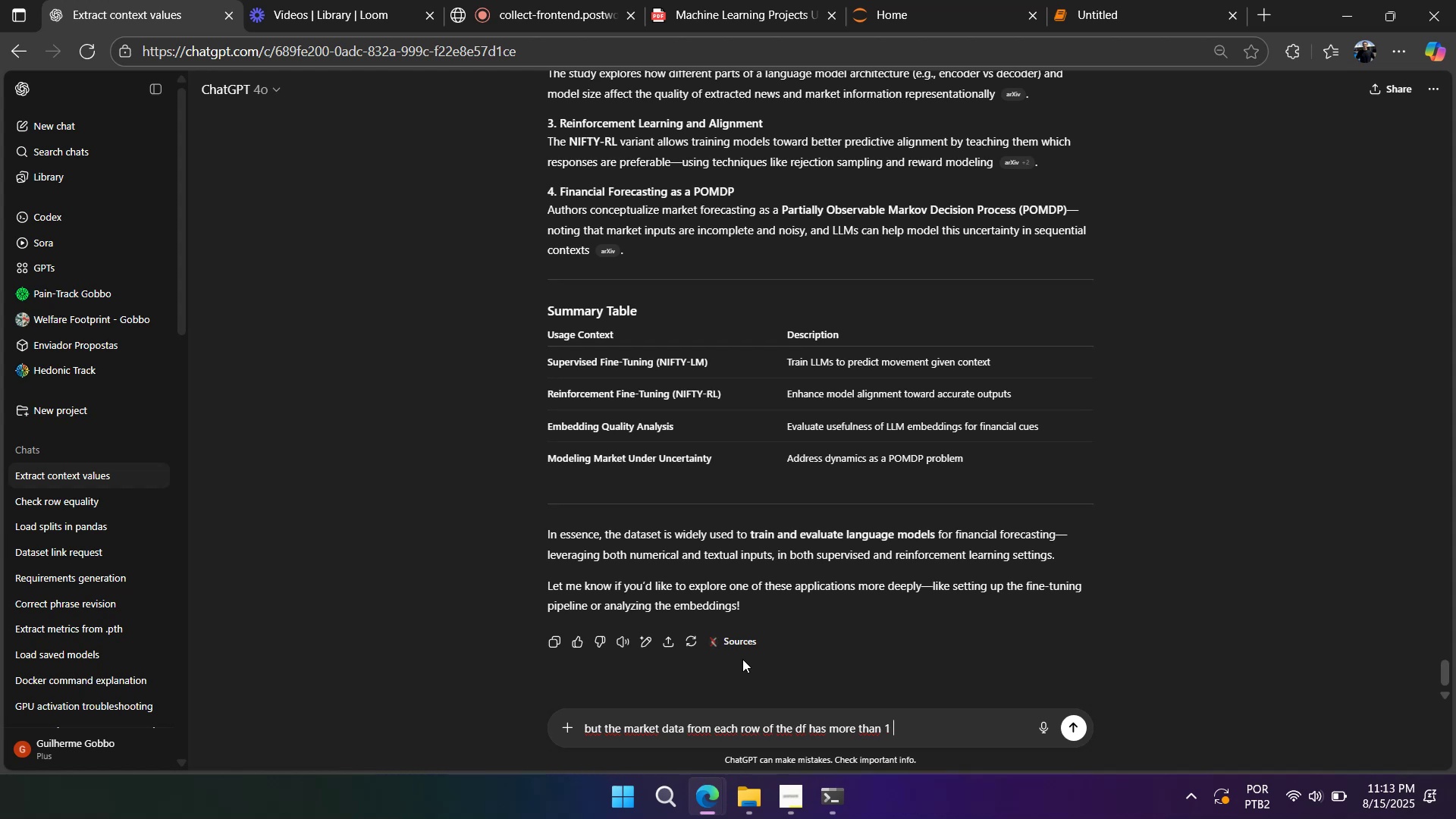 
type(mark)
key(Backspace)
key(Backspace)
key(Backspace)
key(Backspace)
type(value..)
key(Backspace)
key(Backspace)
key(Backspace)
key(Backspace)
key(Backspace)
key(Backspace)
key(Backspace)
type(date...)
 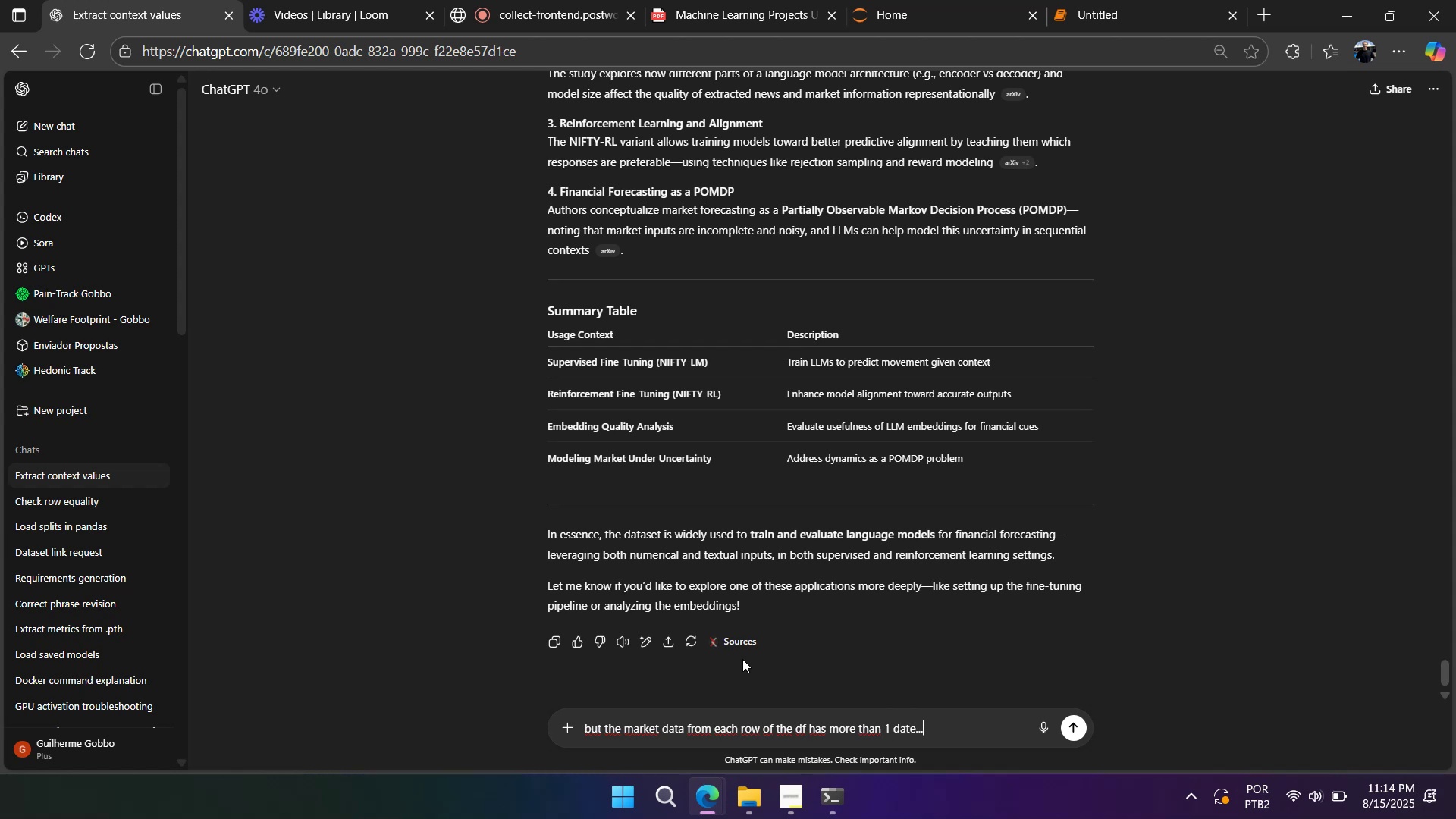 
key(Enter)
 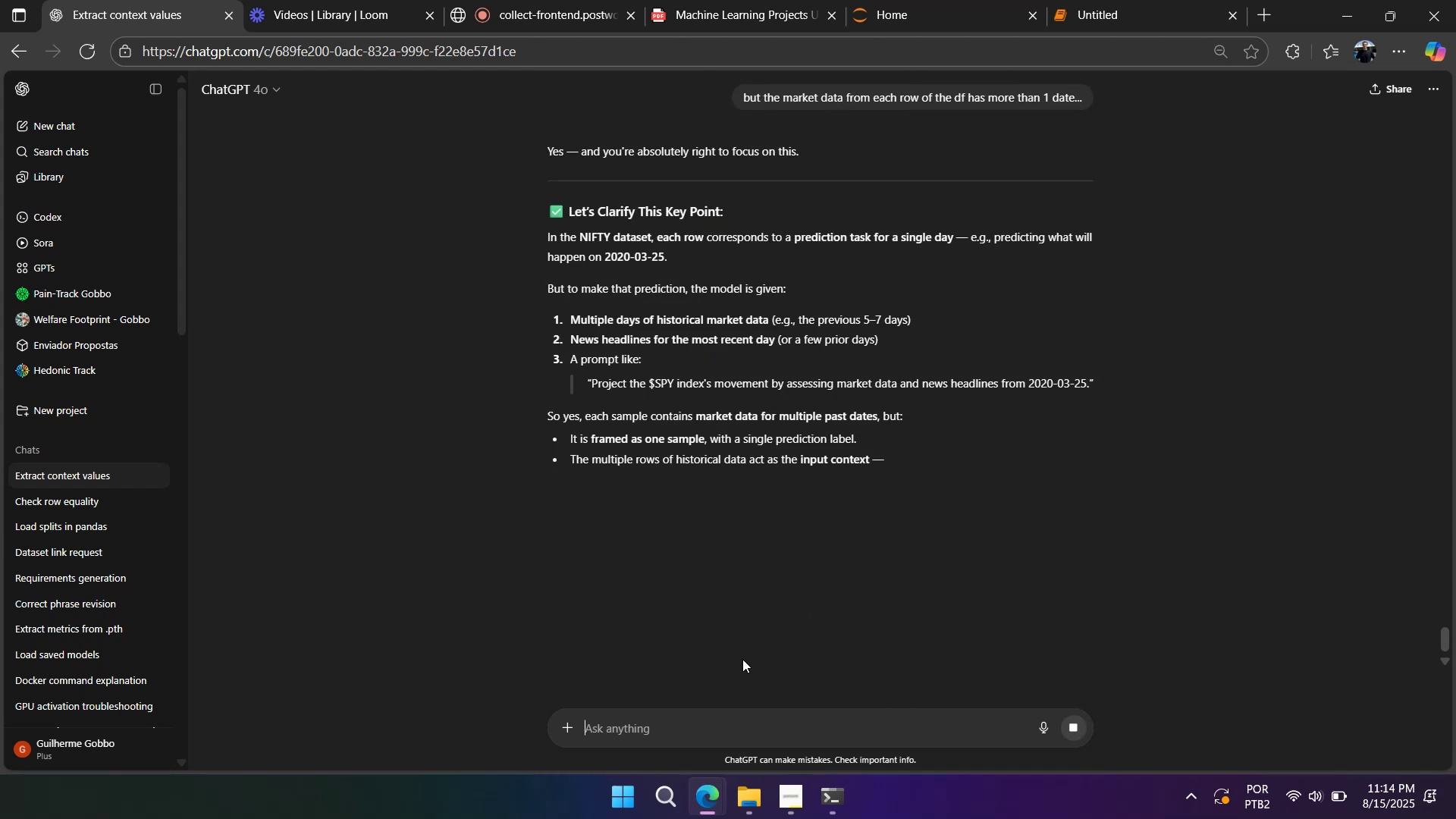 
wait(8.94)
 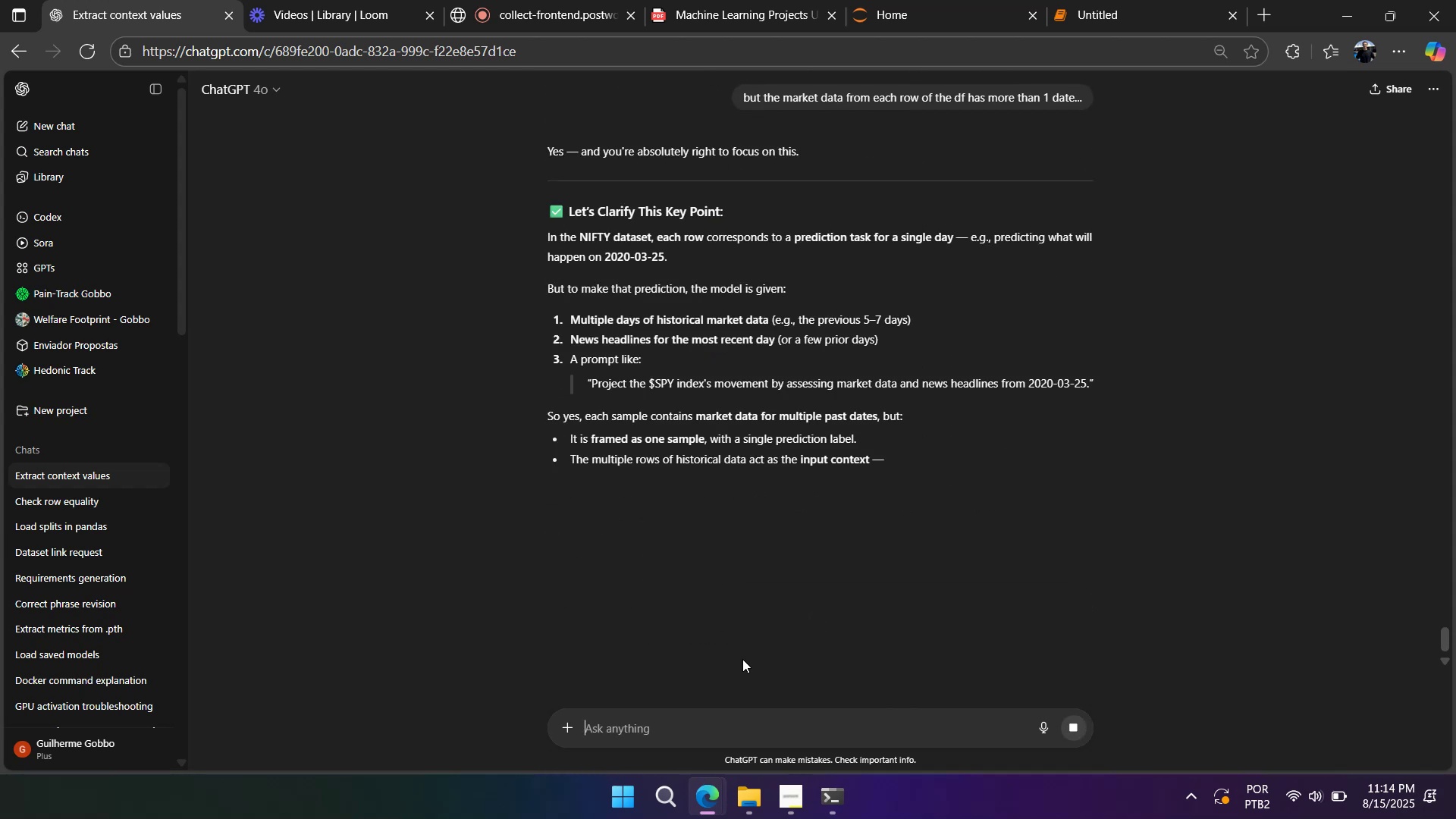 
scroll: coordinate [779, 570], scroll_direction: down, amount: 1.0
 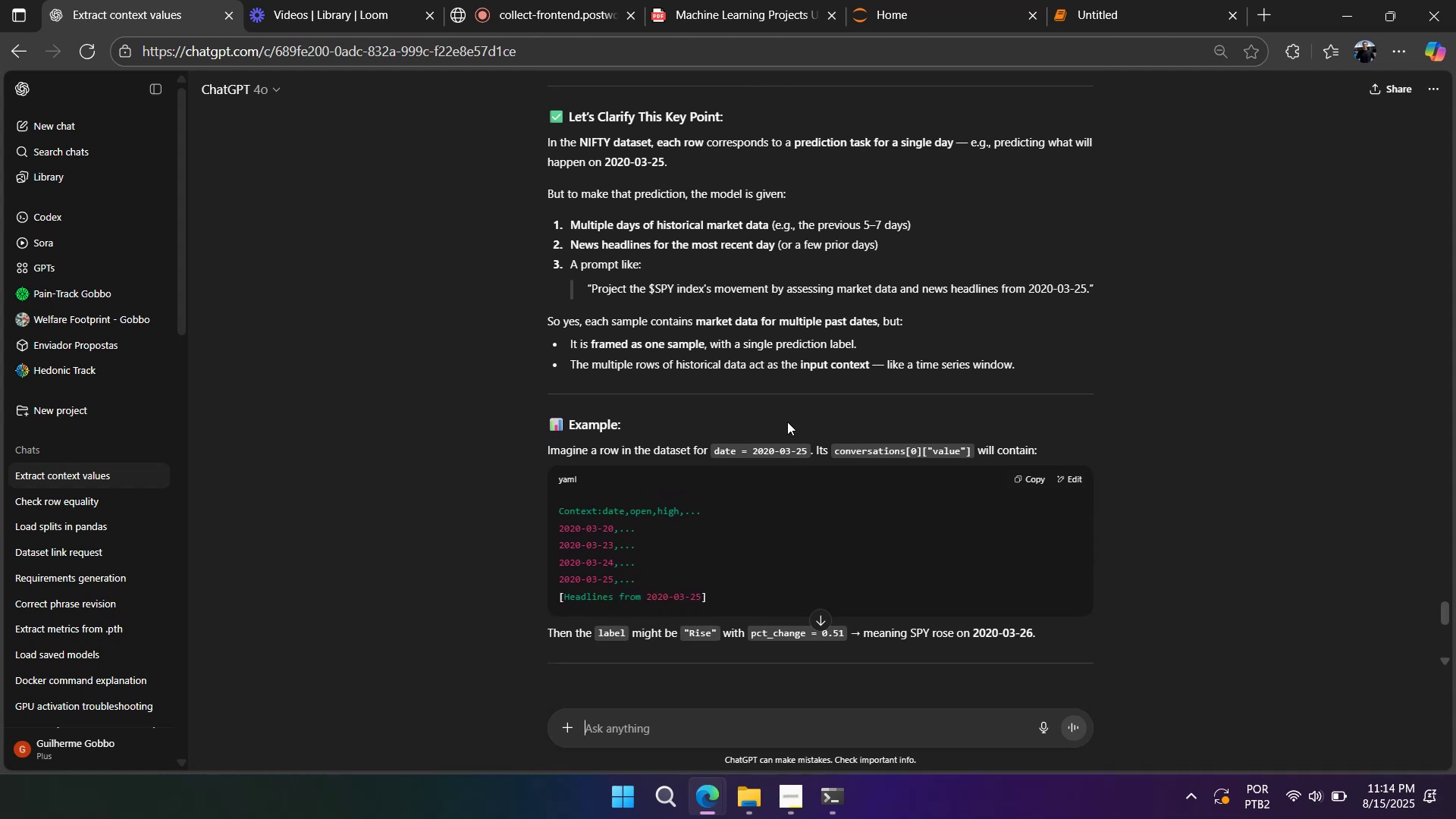 
scroll: coordinate [704, 359], scroll_direction: up, amount: 1.0
 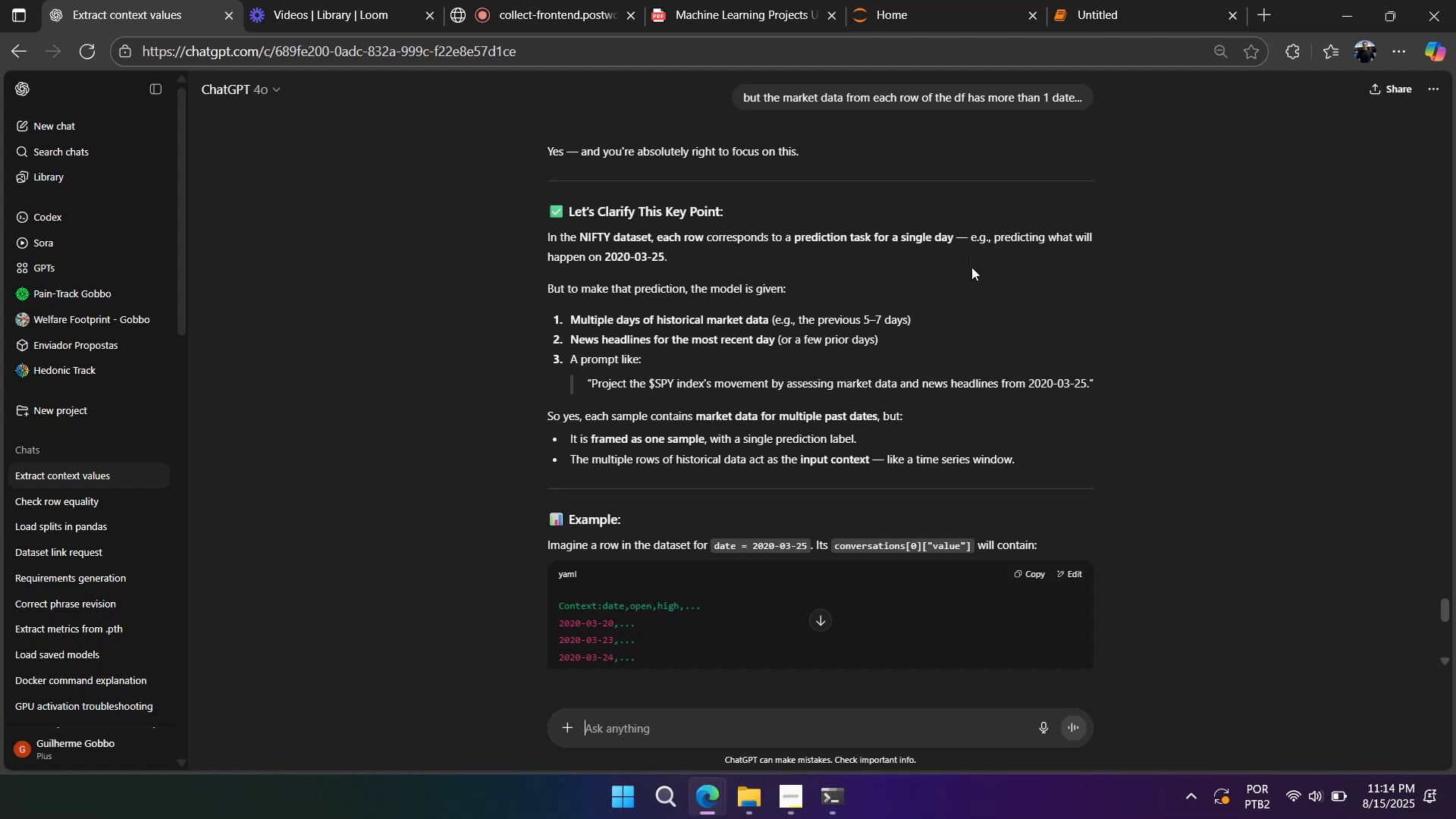 
wait(18.38)
 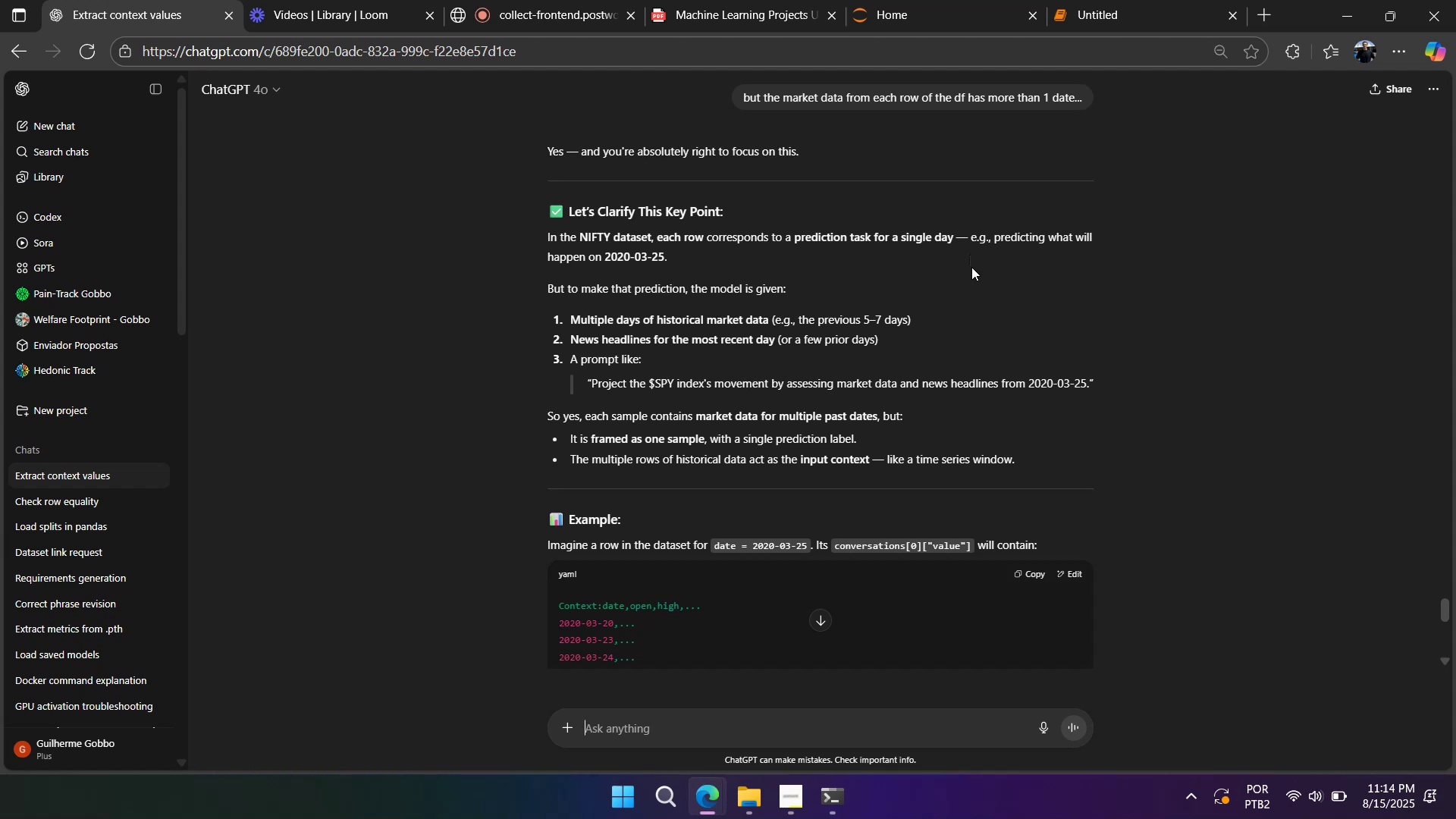 
scroll: coordinate [889, 366], scroll_direction: down, amount: 1.0
 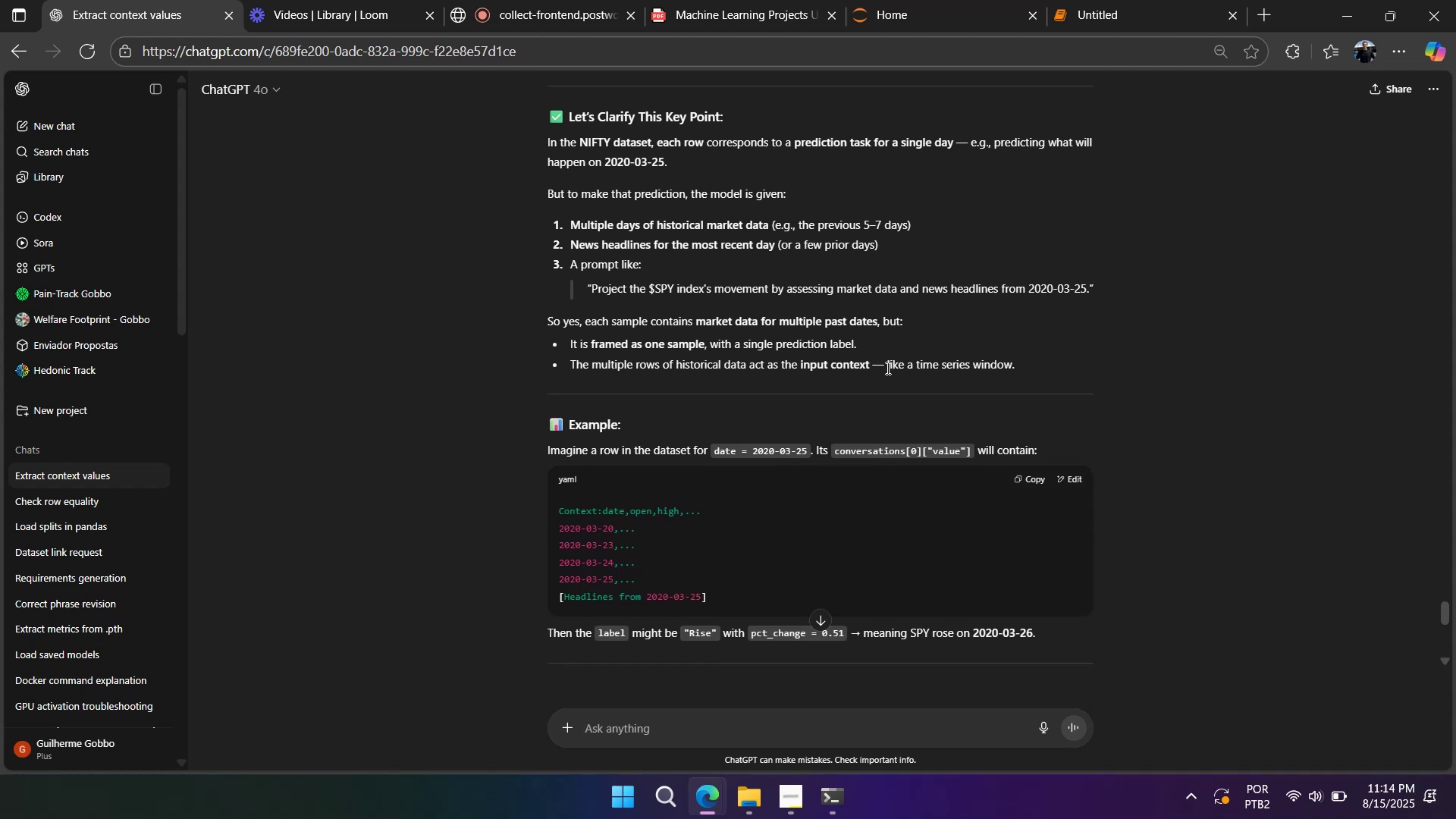 
left_click([1078, 17])
 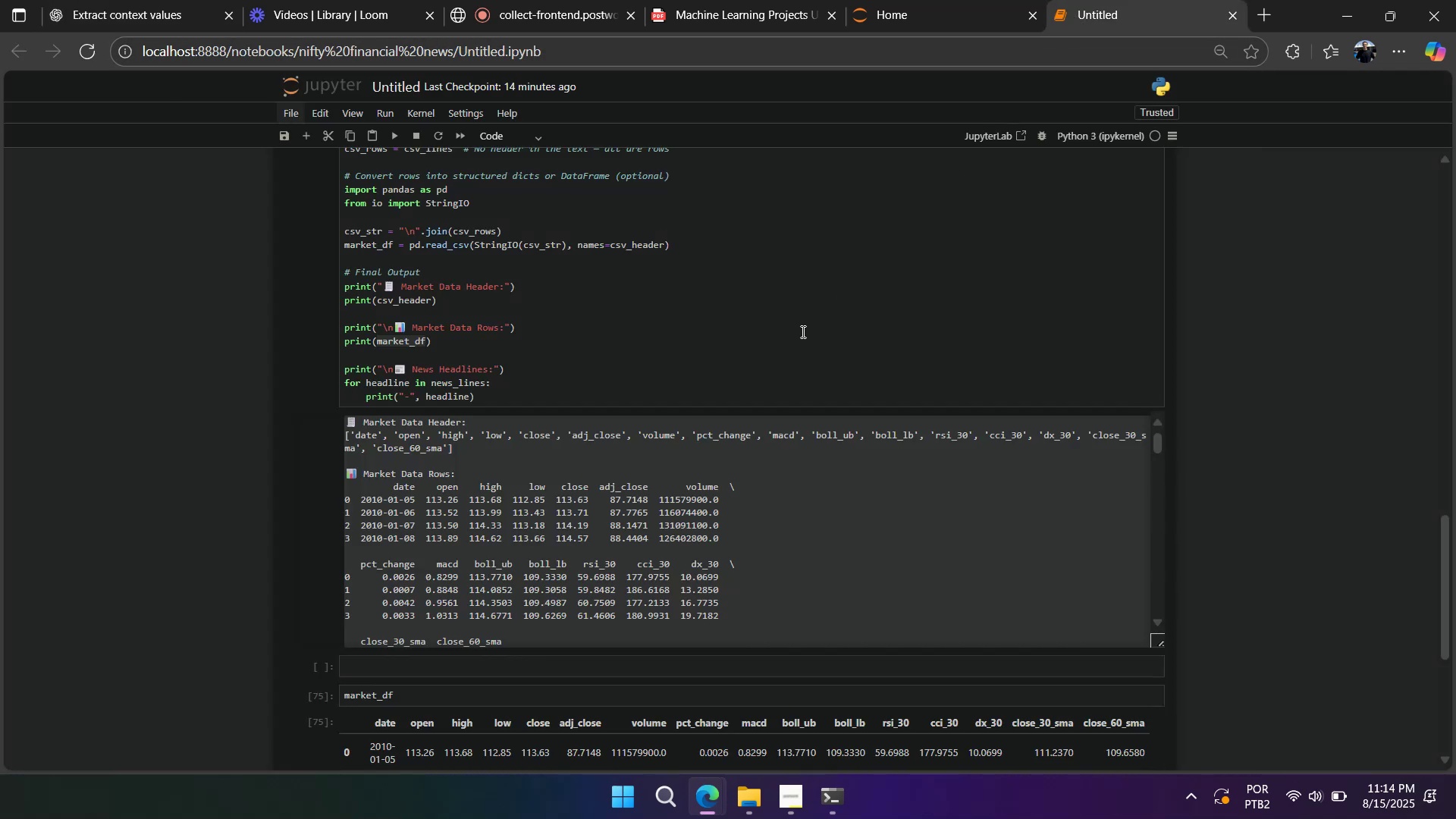 
left_click([768, 297])
 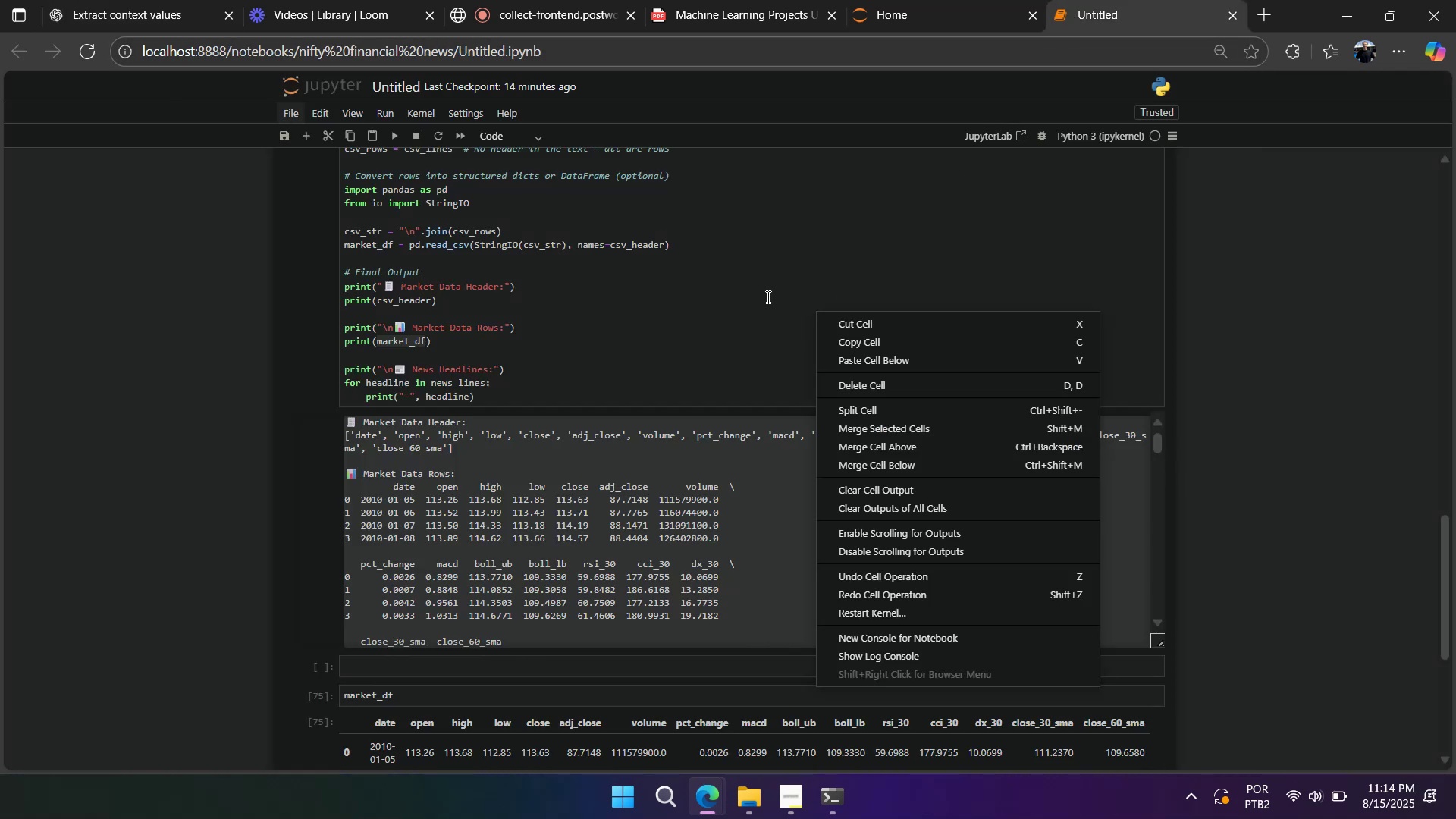 
right_click([767, 297])
 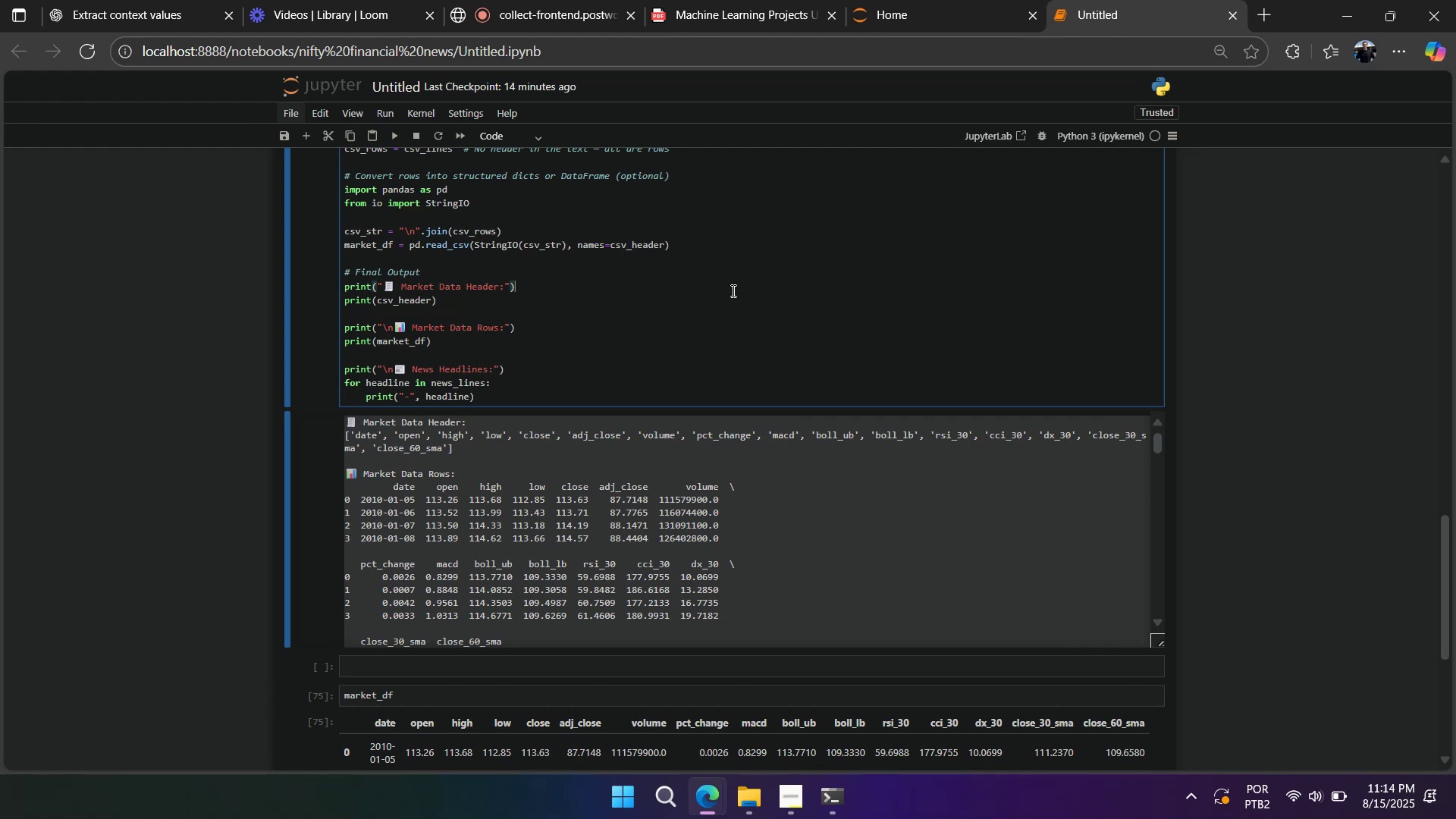 
wait(9.12)
 